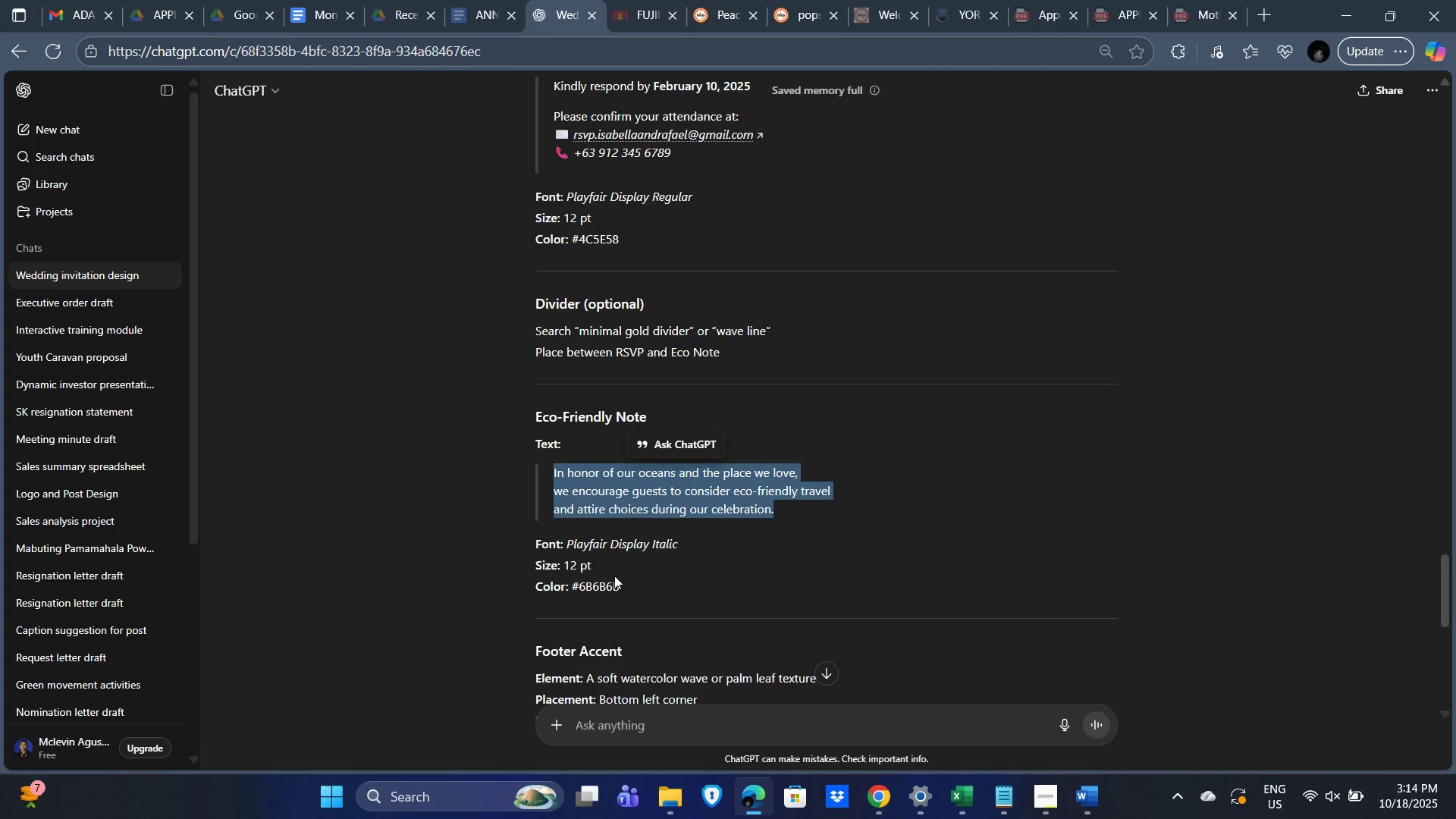 
left_click_drag(start_coordinate=[631, 588], to_coordinate=[572, 589])
 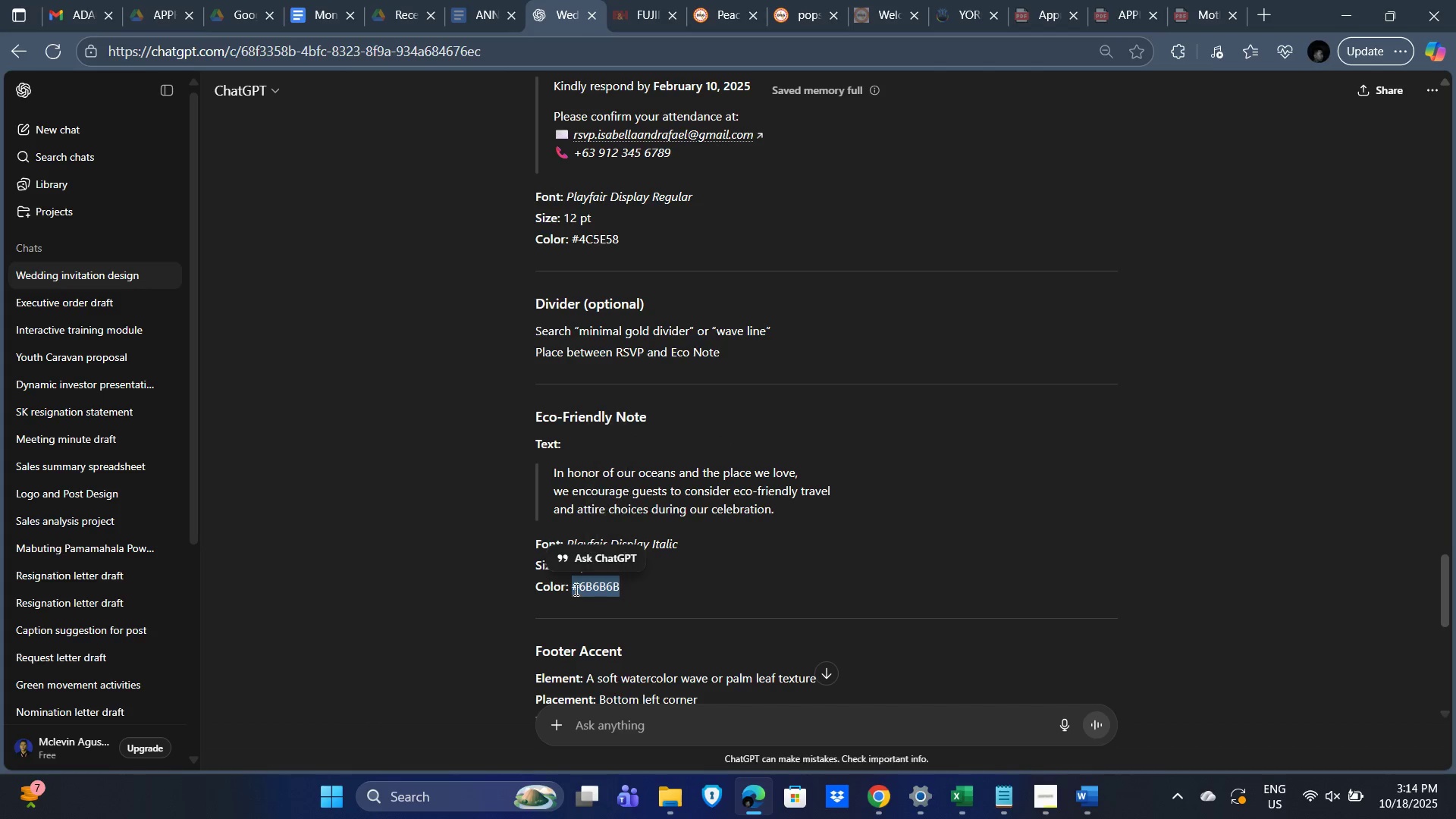 
key(Alt+Control+C)
 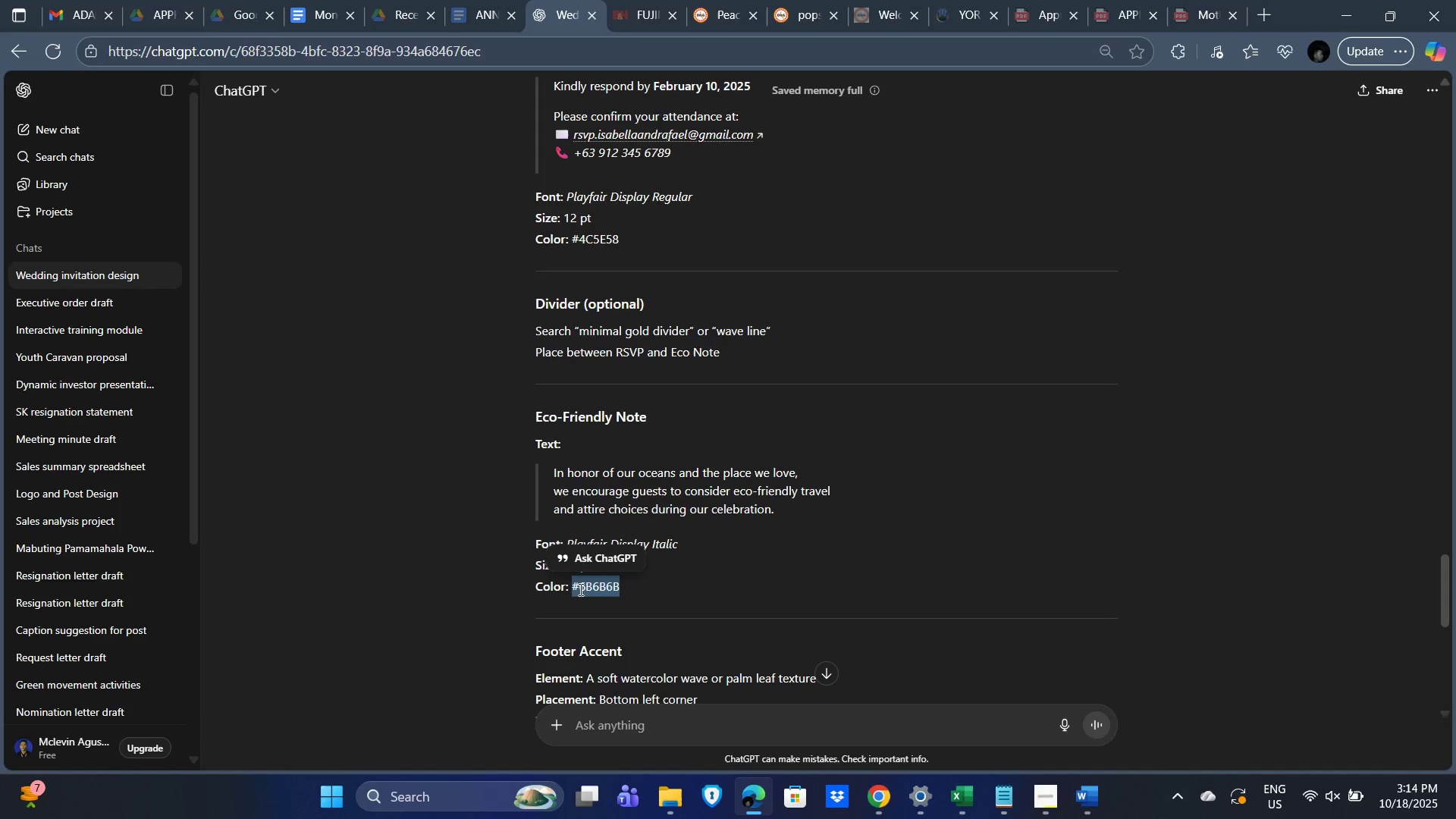 
key(Alt+AltLeft)
 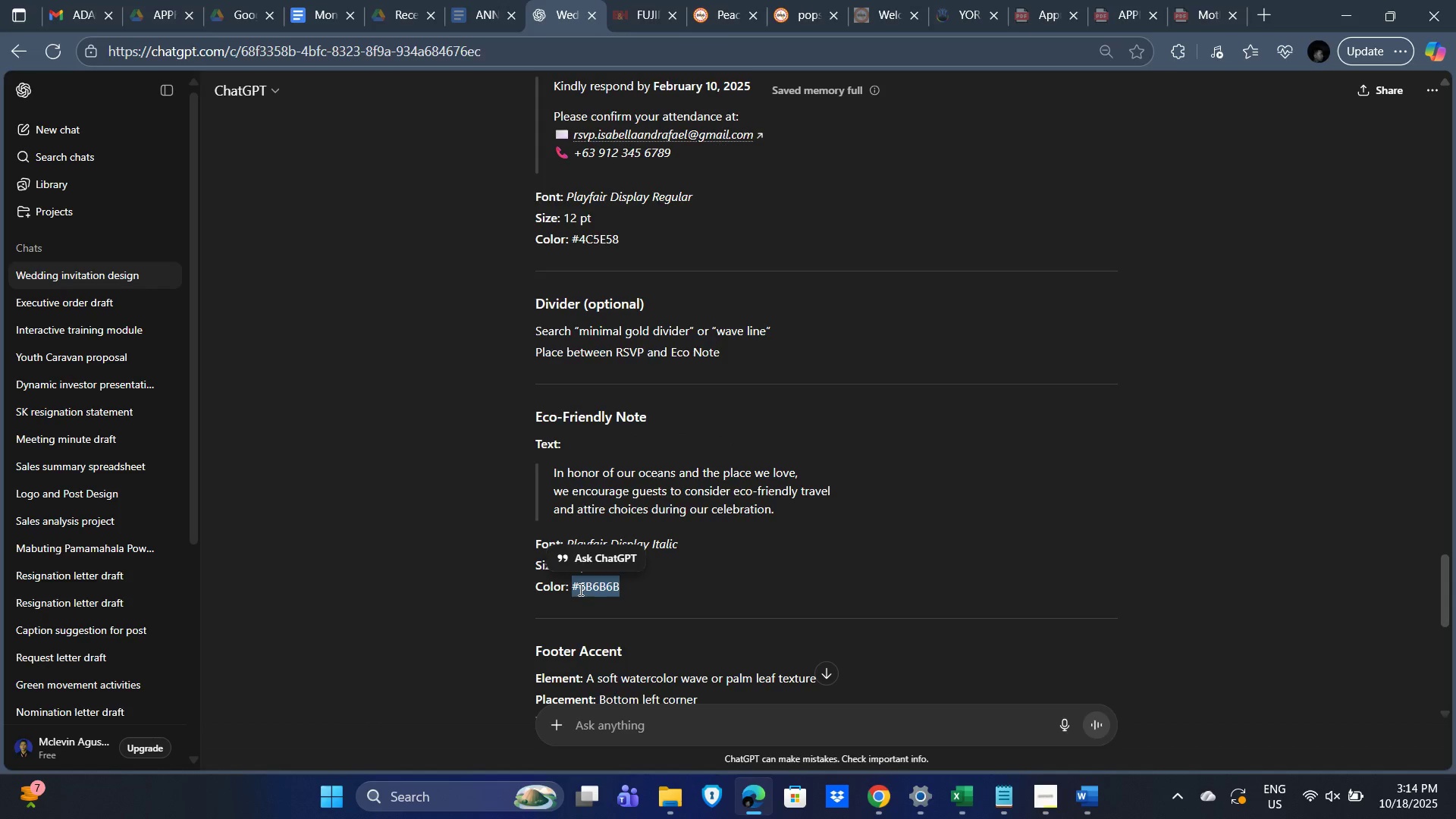 
key(Alt+Tab)
 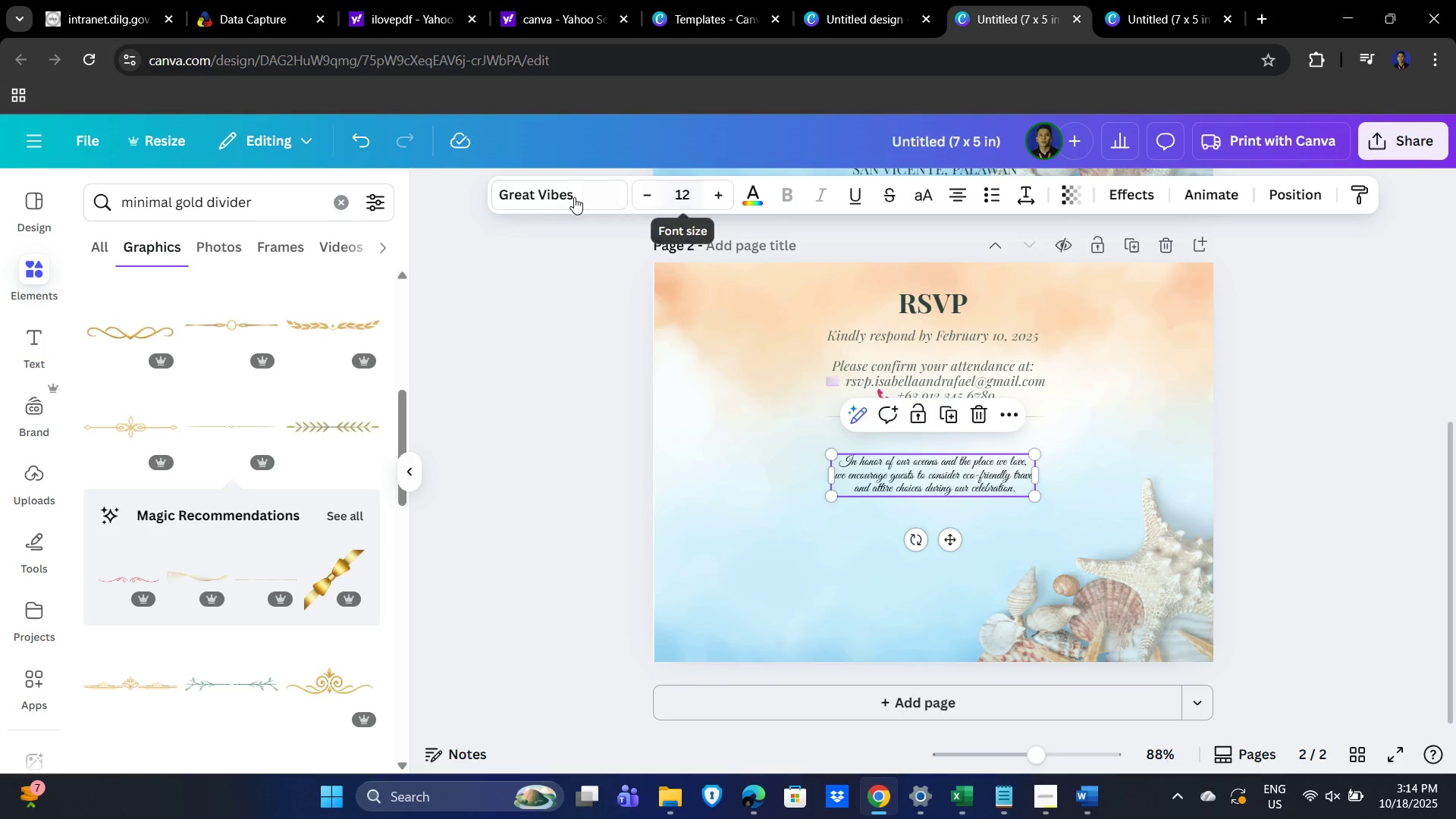 
left_click([561, 199])
 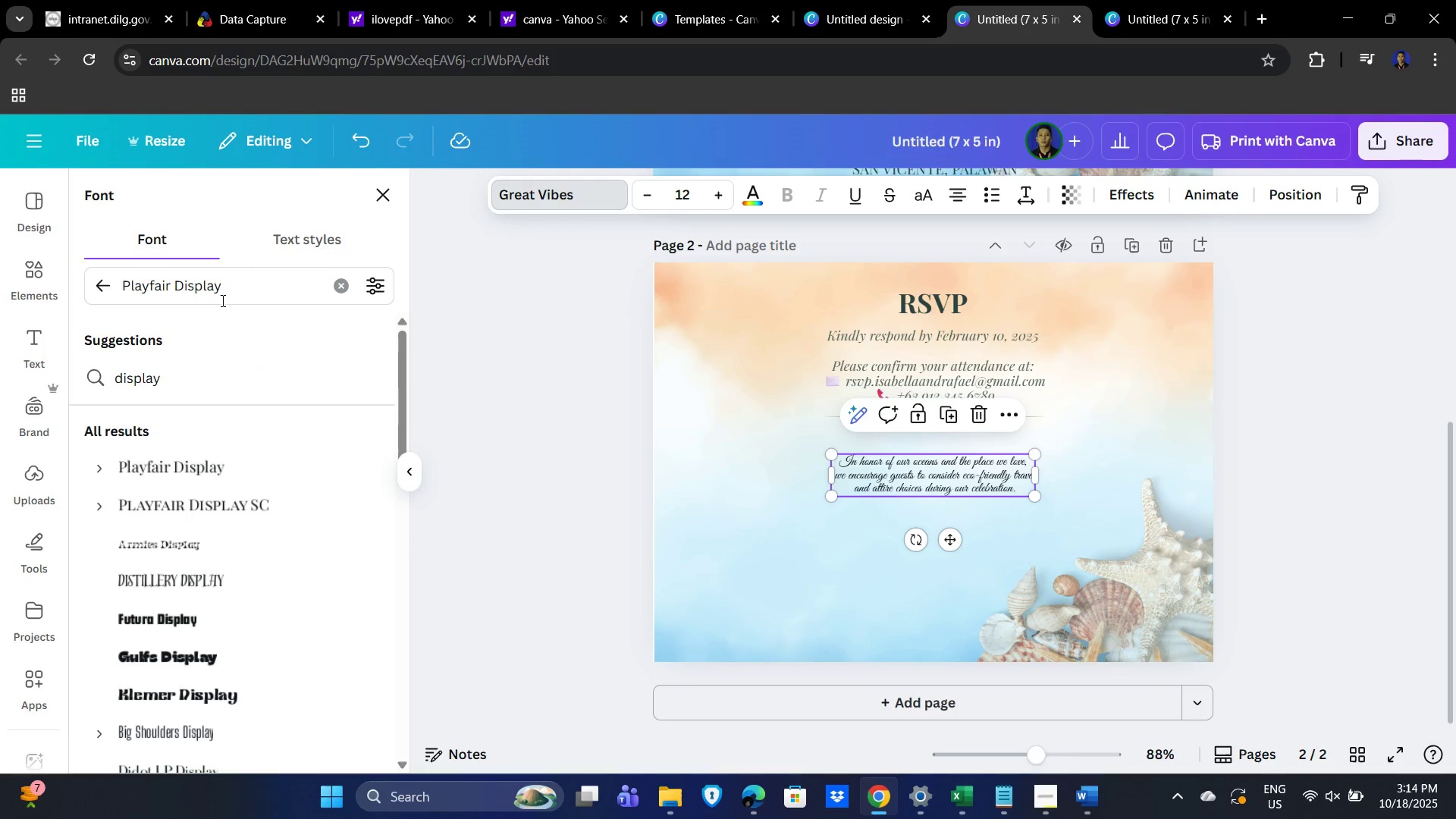 
left_click([234, 288])
 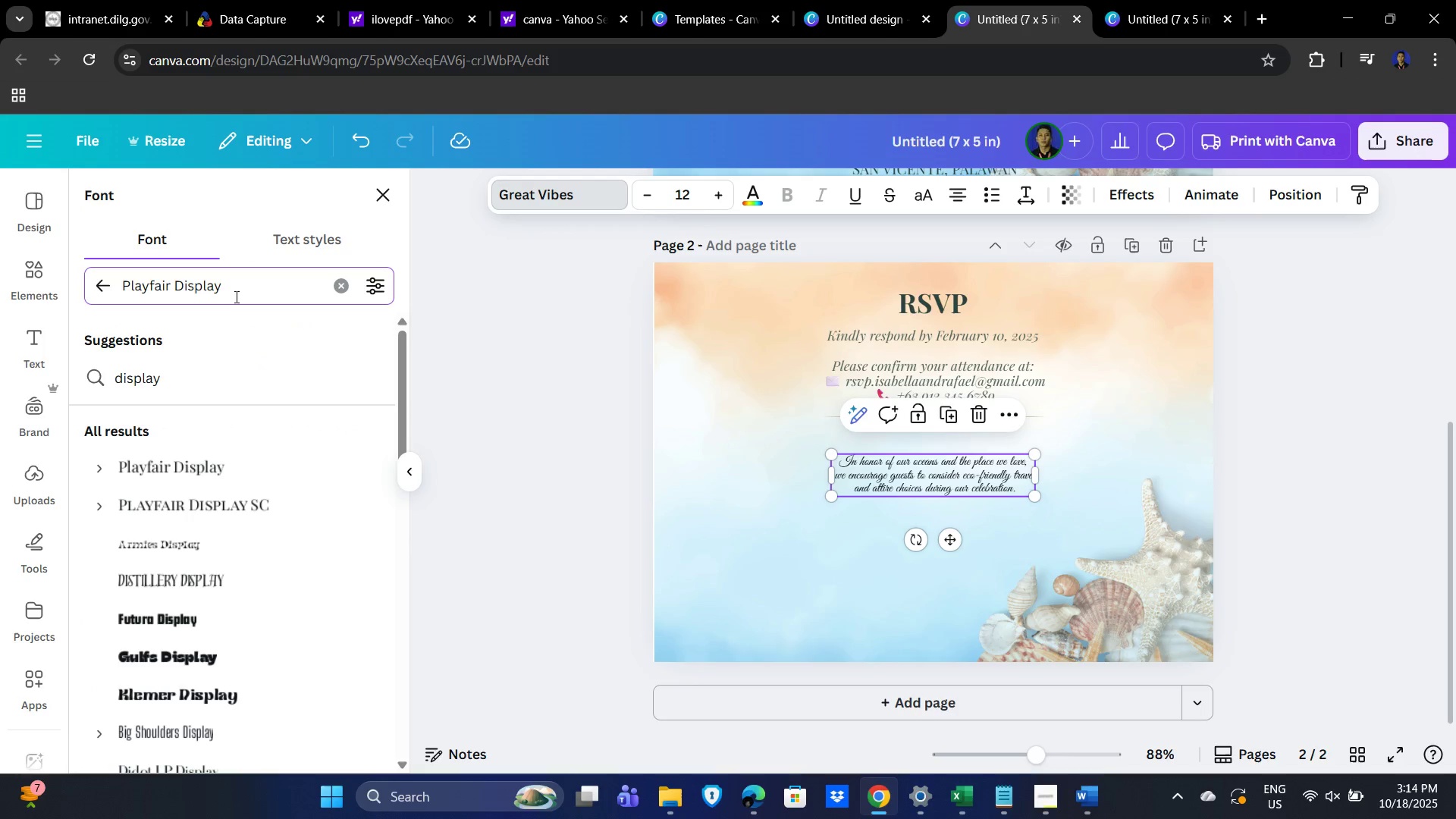 
key(Alt+AltLeft)
 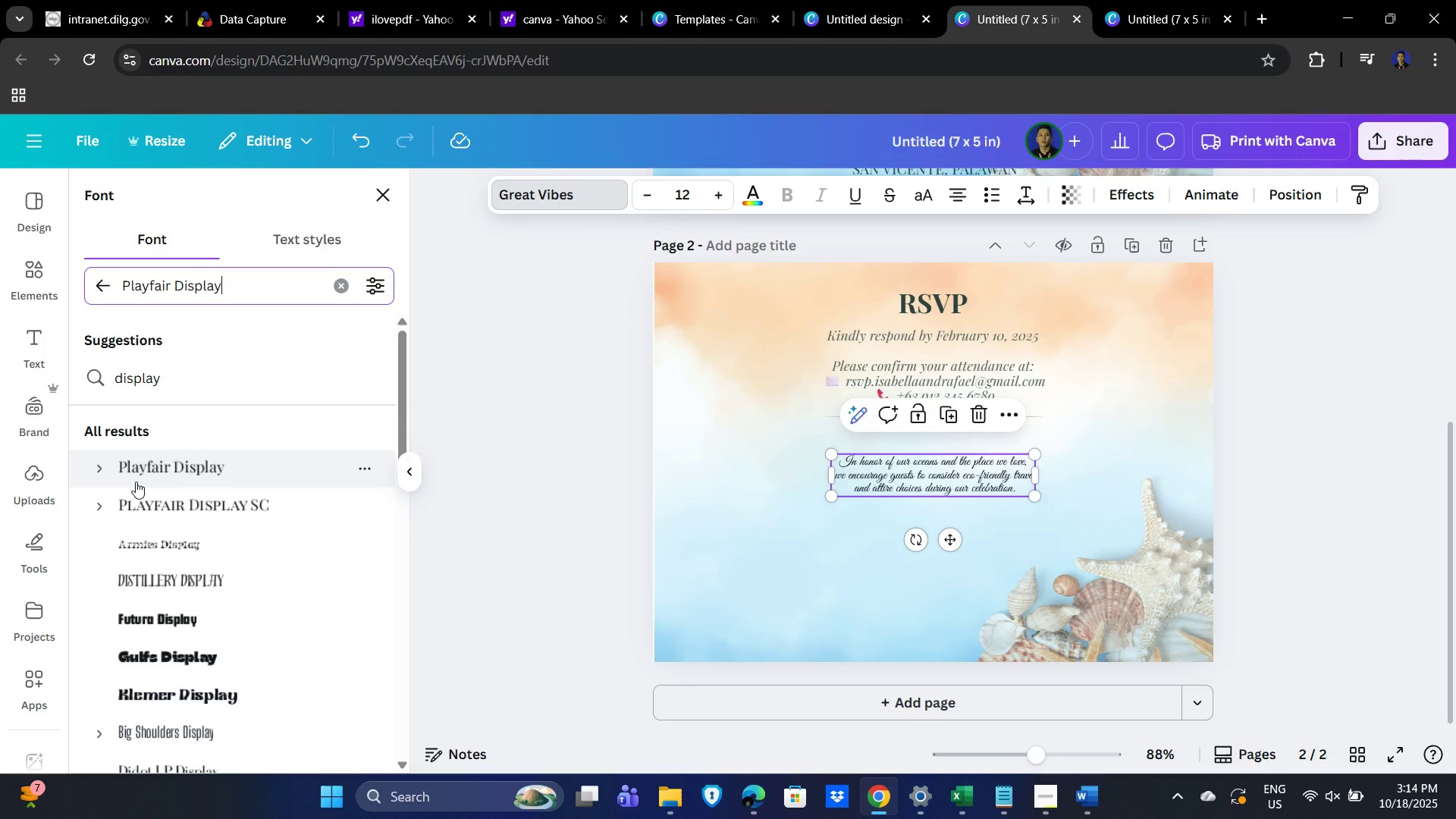 
left_click([134, 478])
 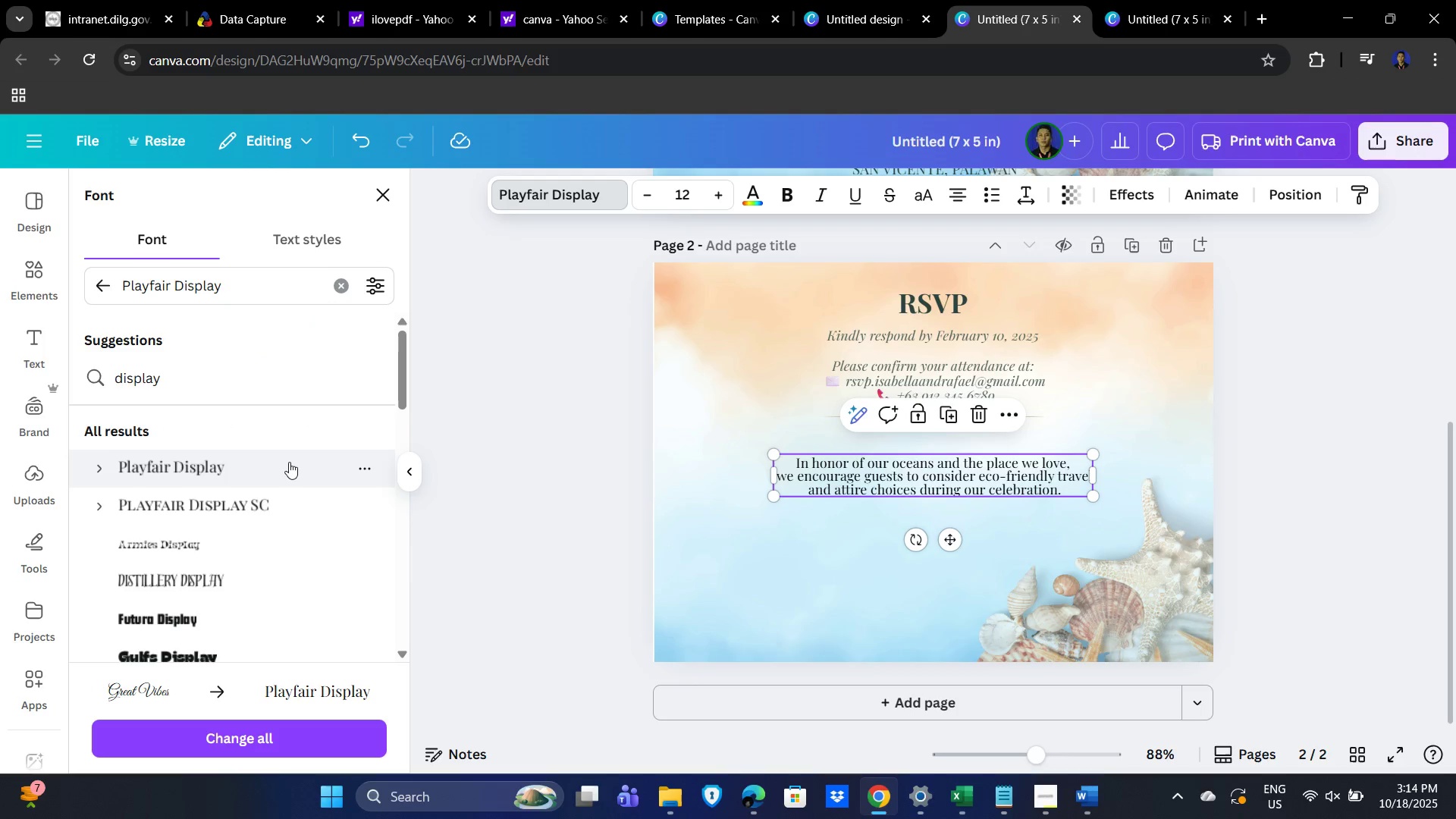 
scroll: coordinate [272, 470], scroll_direction: down, amount: 3.0
 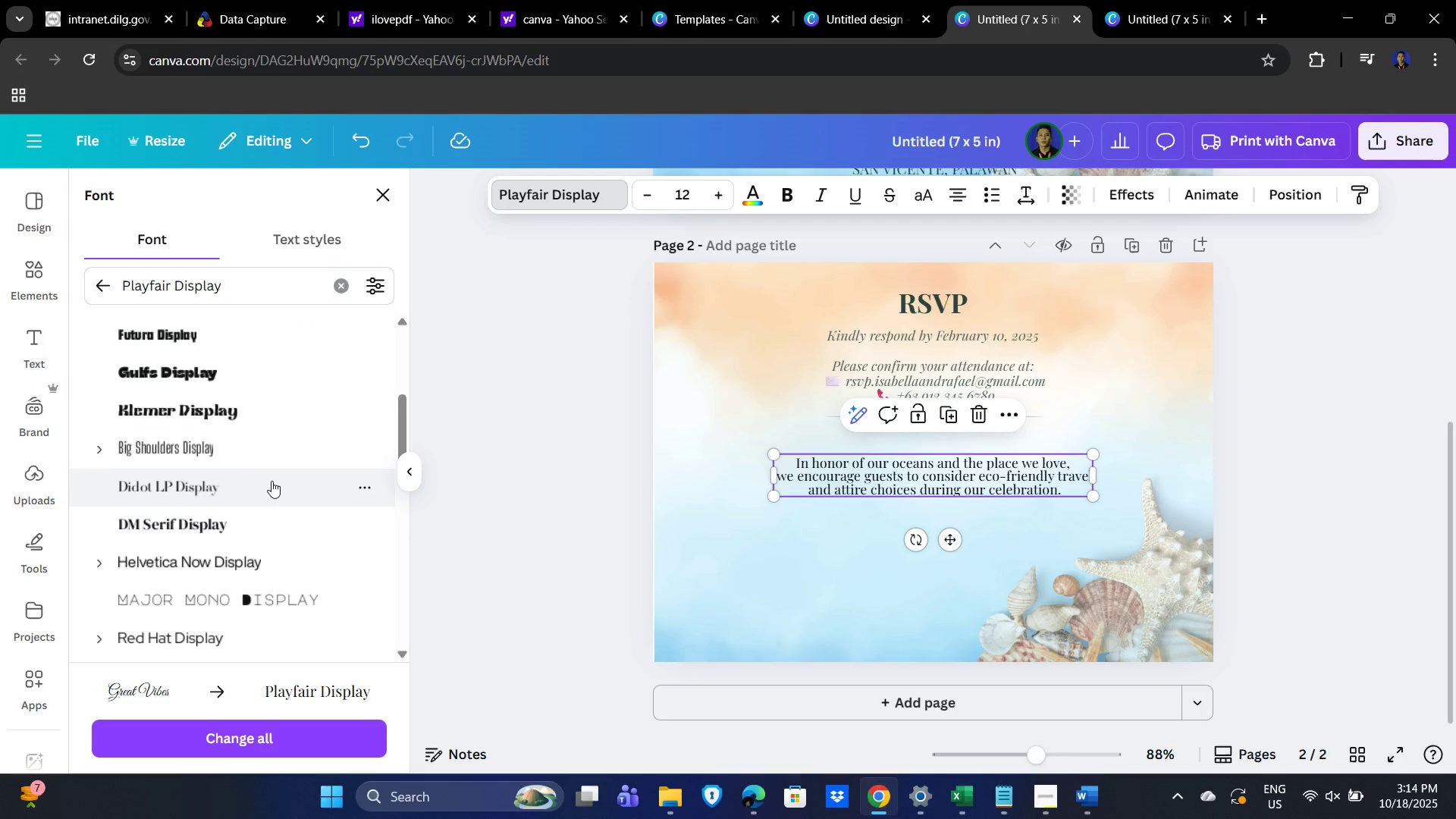 
scroll: coordinate [274, 485], scroll_direction: up, amount: 3.0
 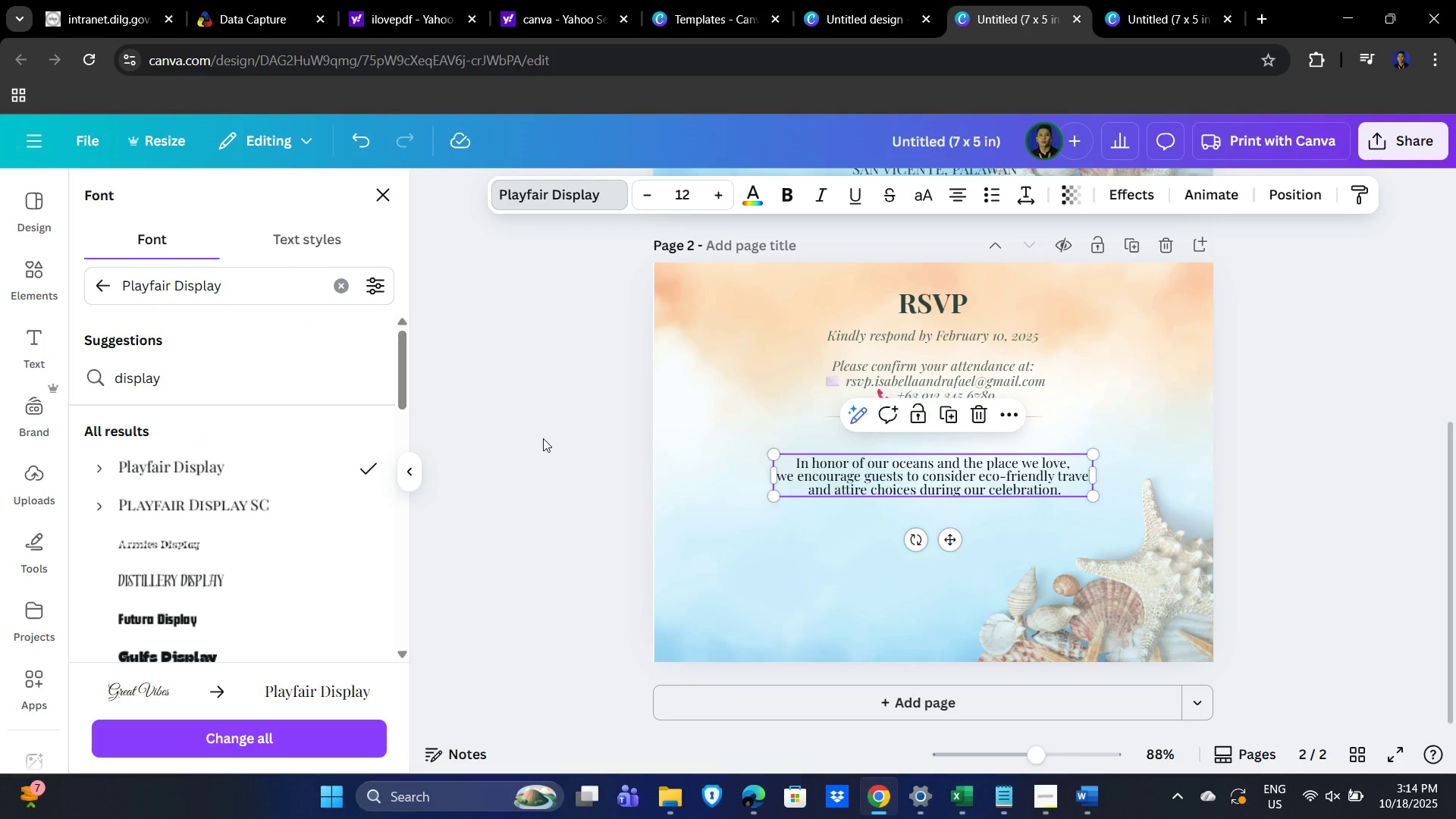 
left_click([531, 424])
 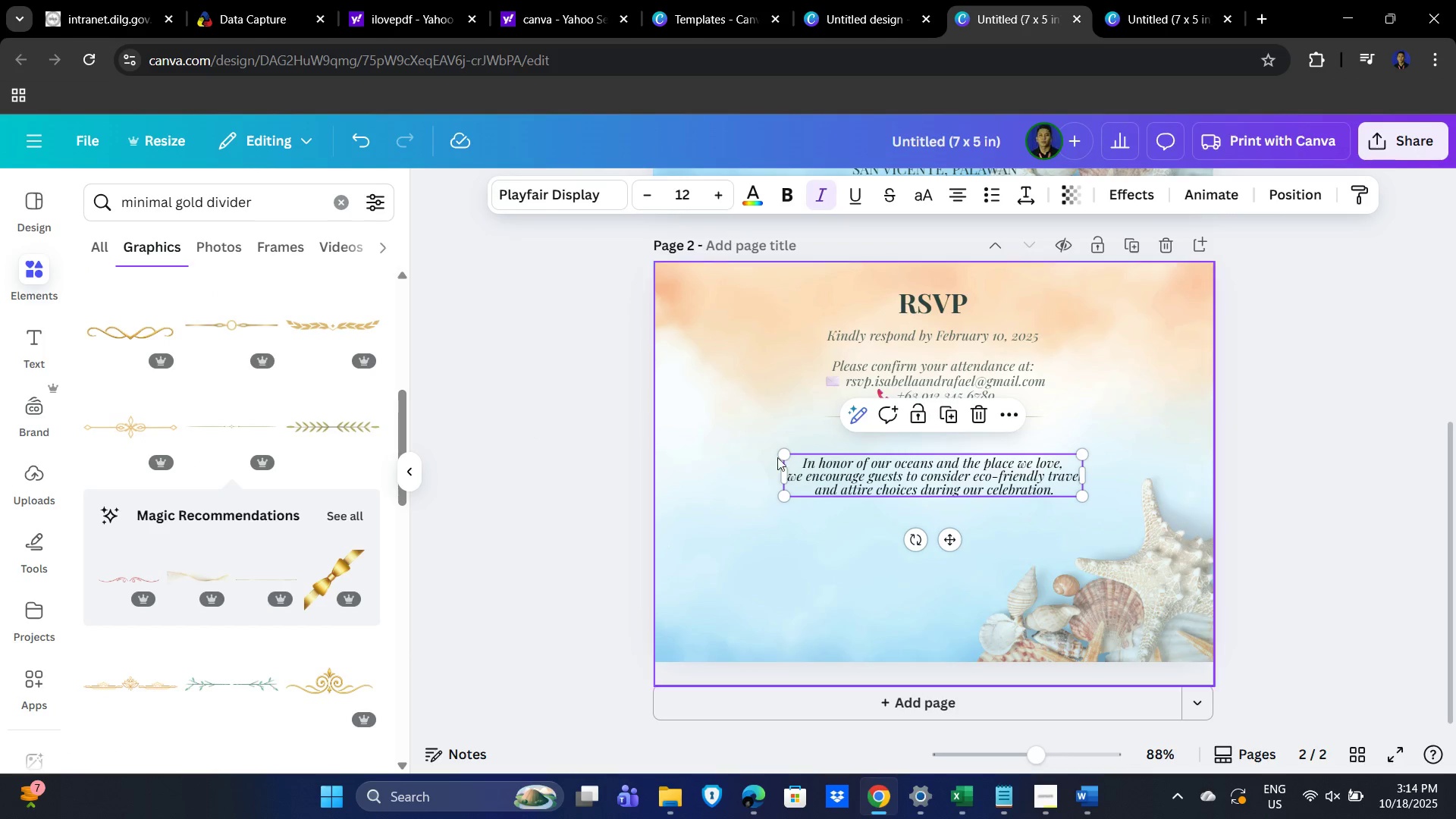 
key(Alt+AltLeft)
 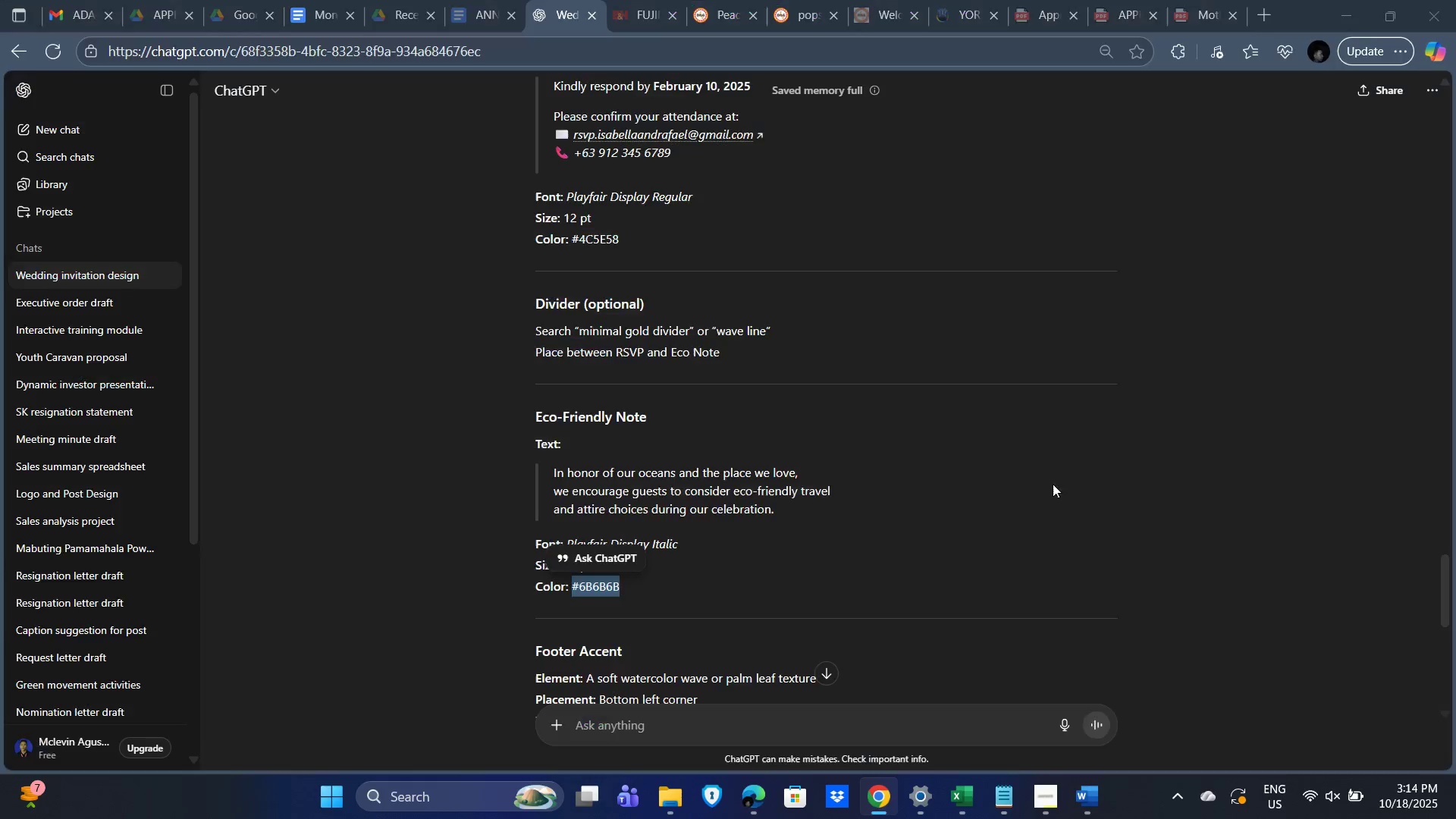 
key(Alt+Tab)
 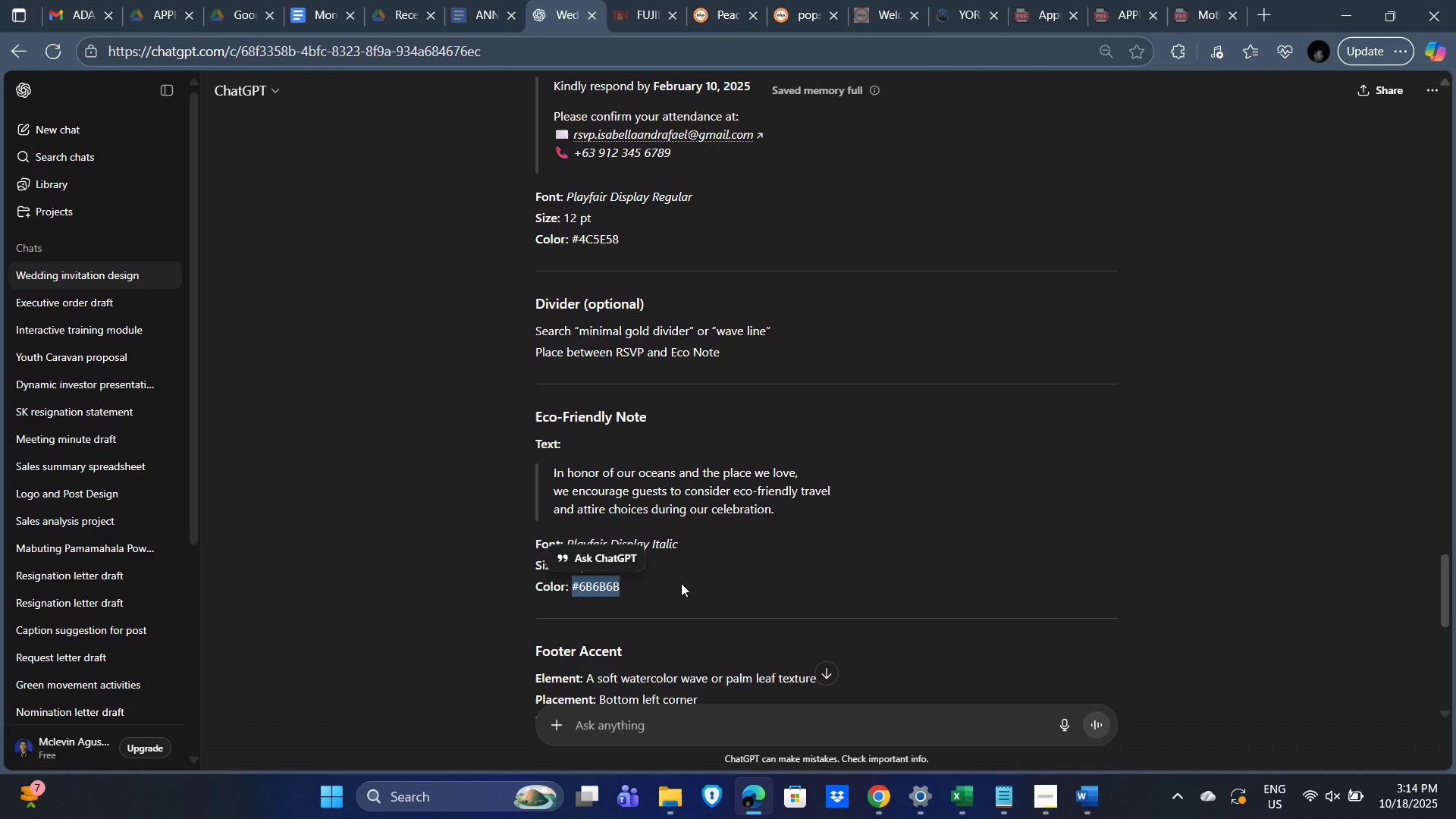 
scroll: coordinate [835, 502], scroll_direction: up, amount: 3.0
 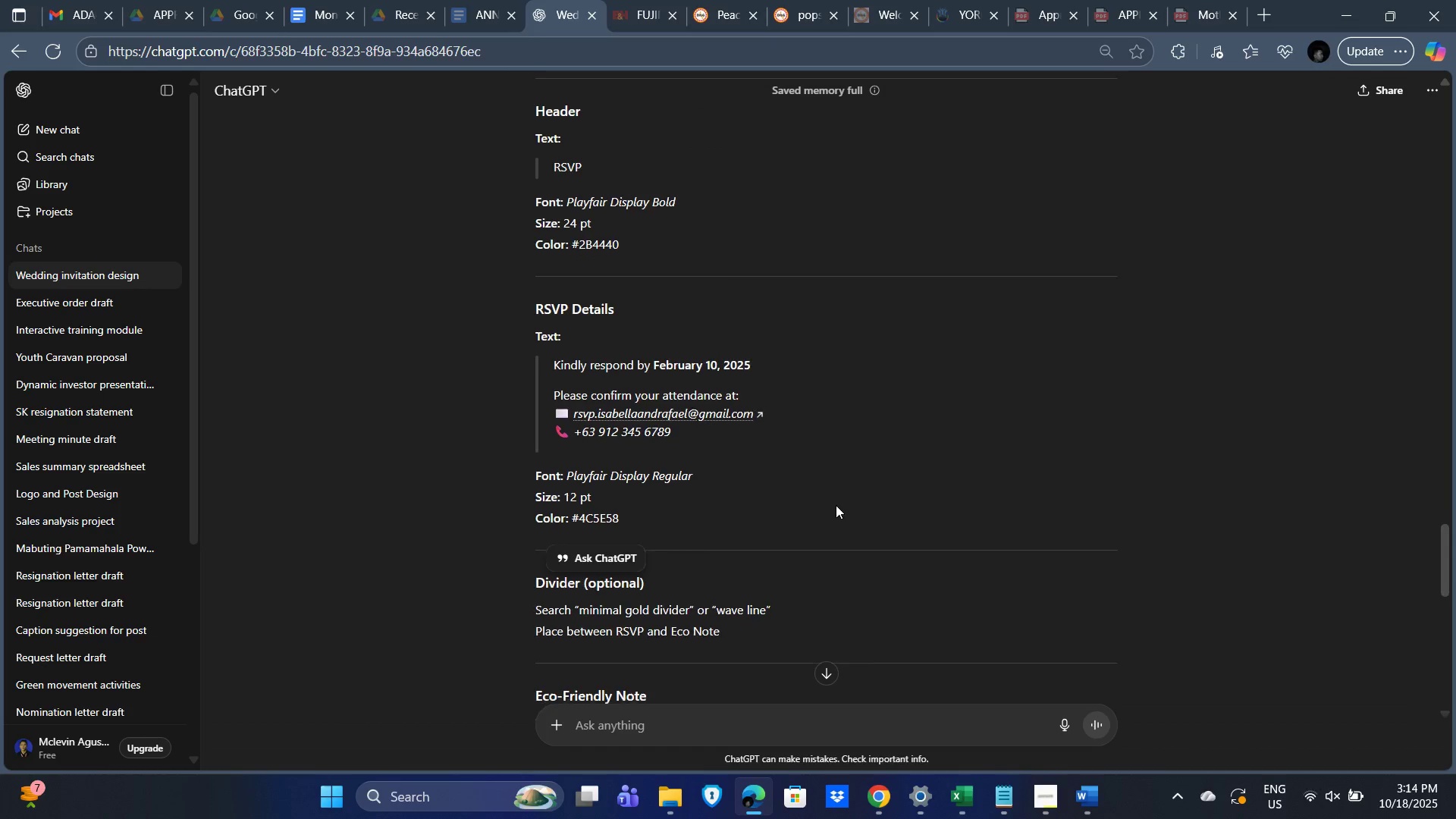 
scroll: coordinate [835, 507], scroll_direction: down, amount: 4.0
 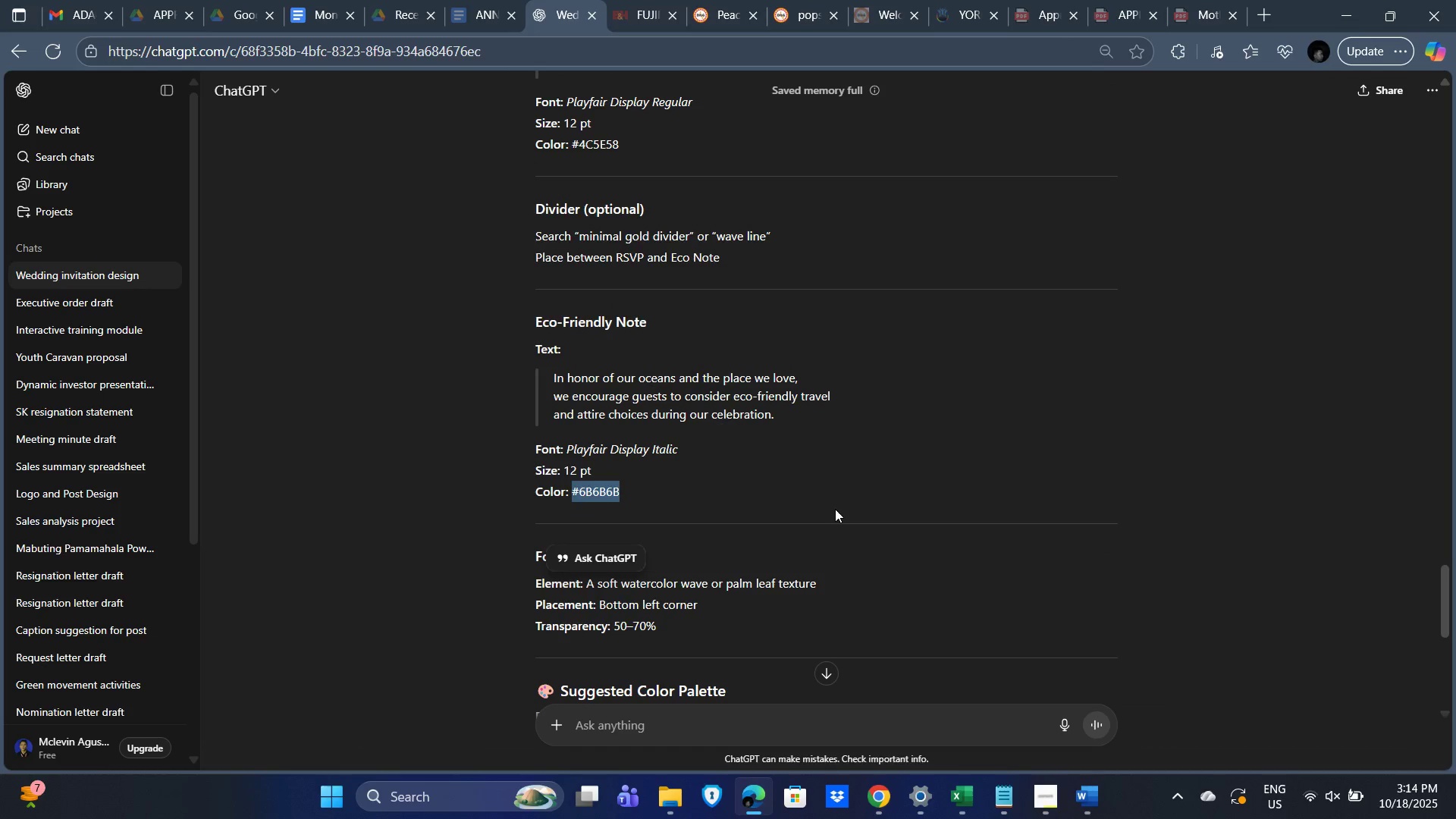 
key(Alt+AltLeft)
 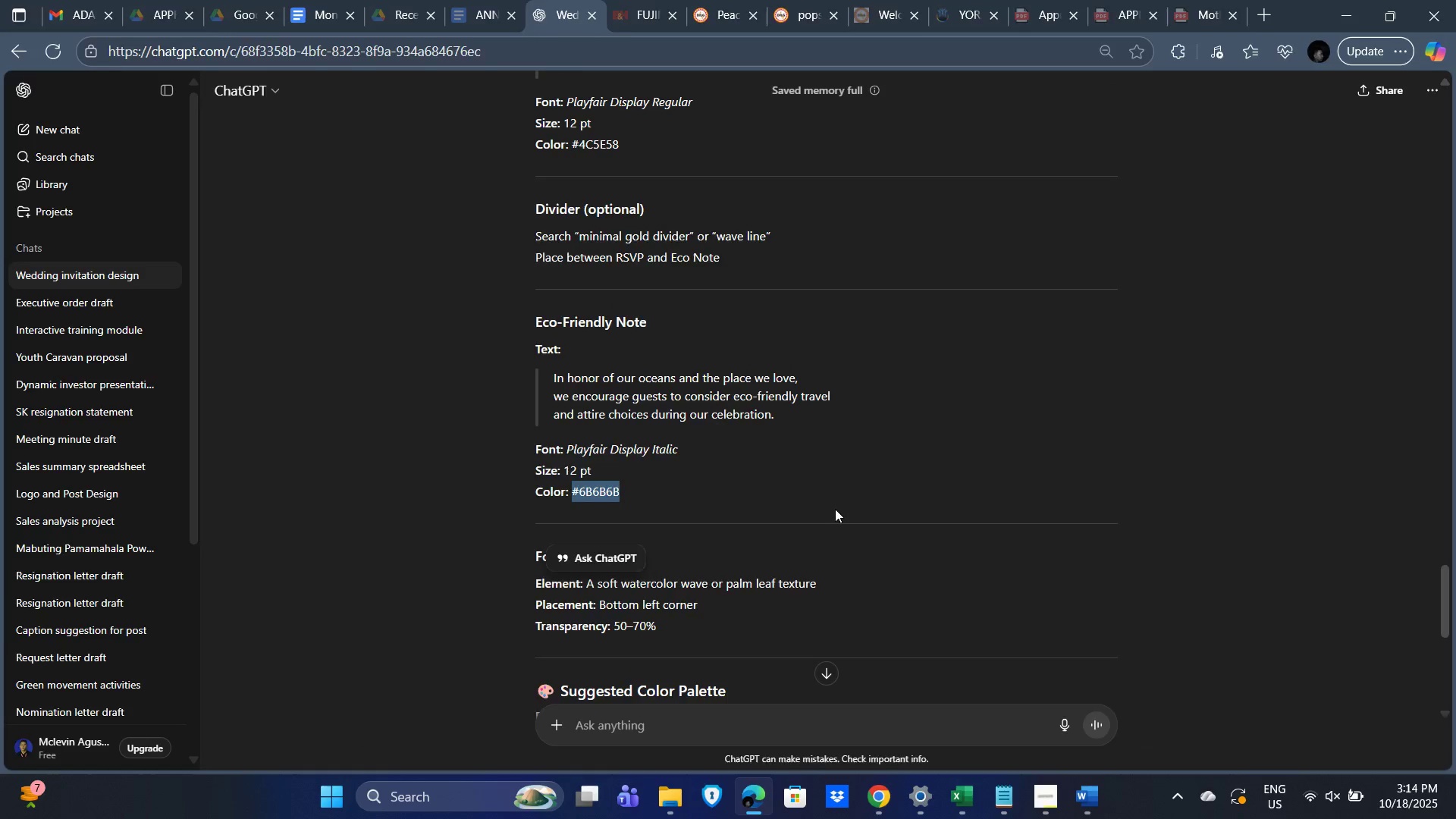 
key(Alt+Tab)
 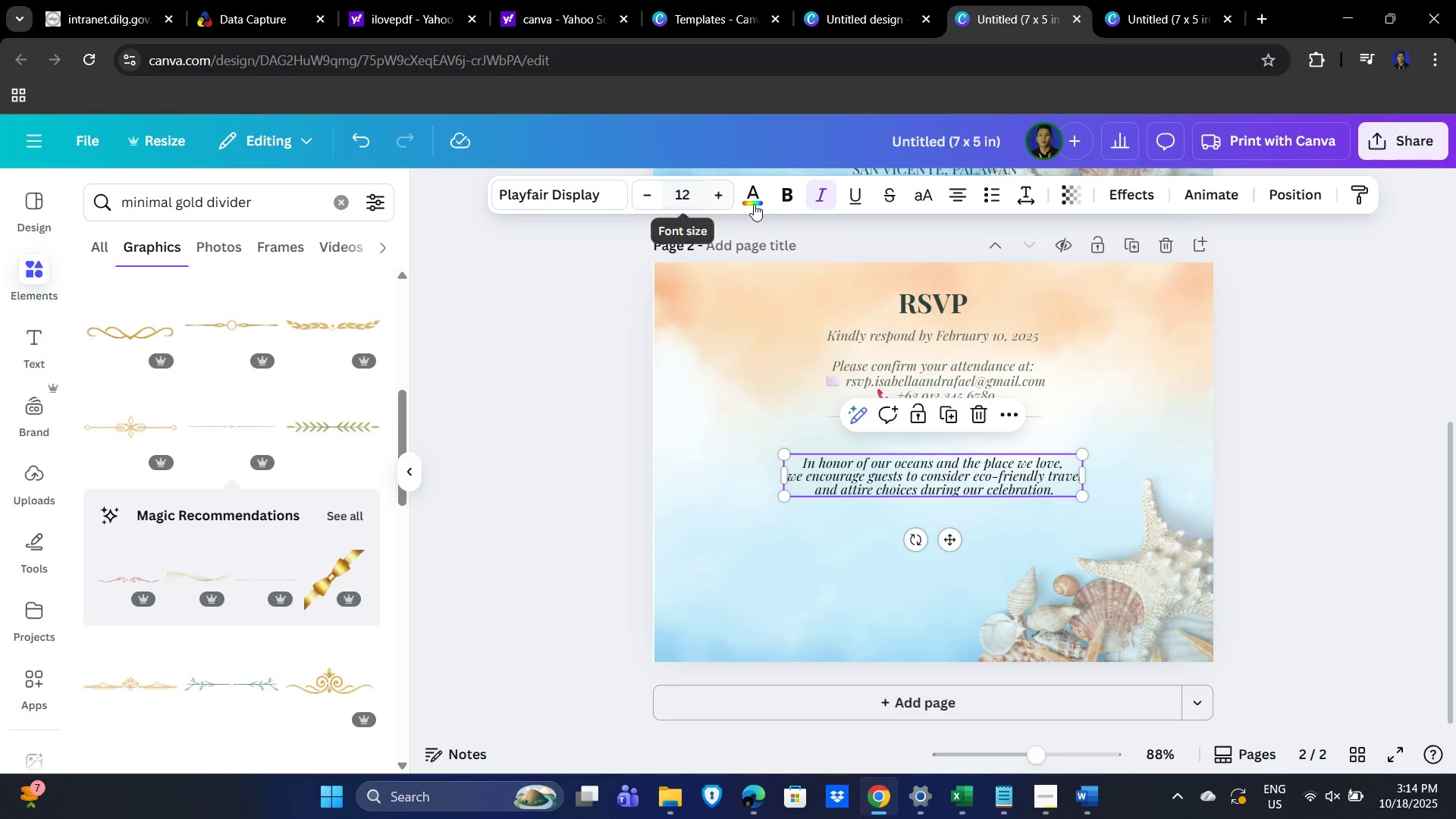 
left_click([758, 195])
 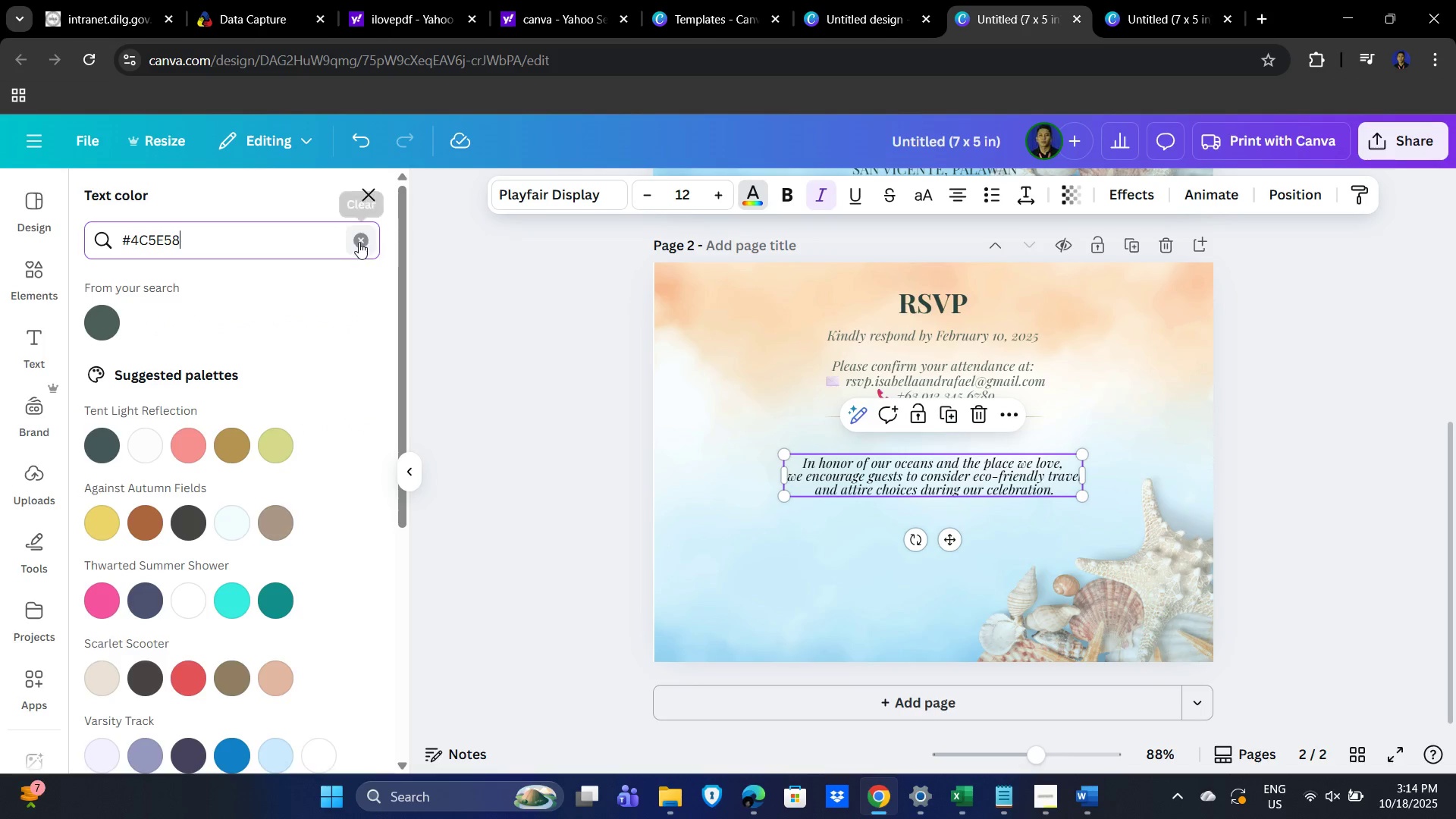 
double_click([187, 247])
 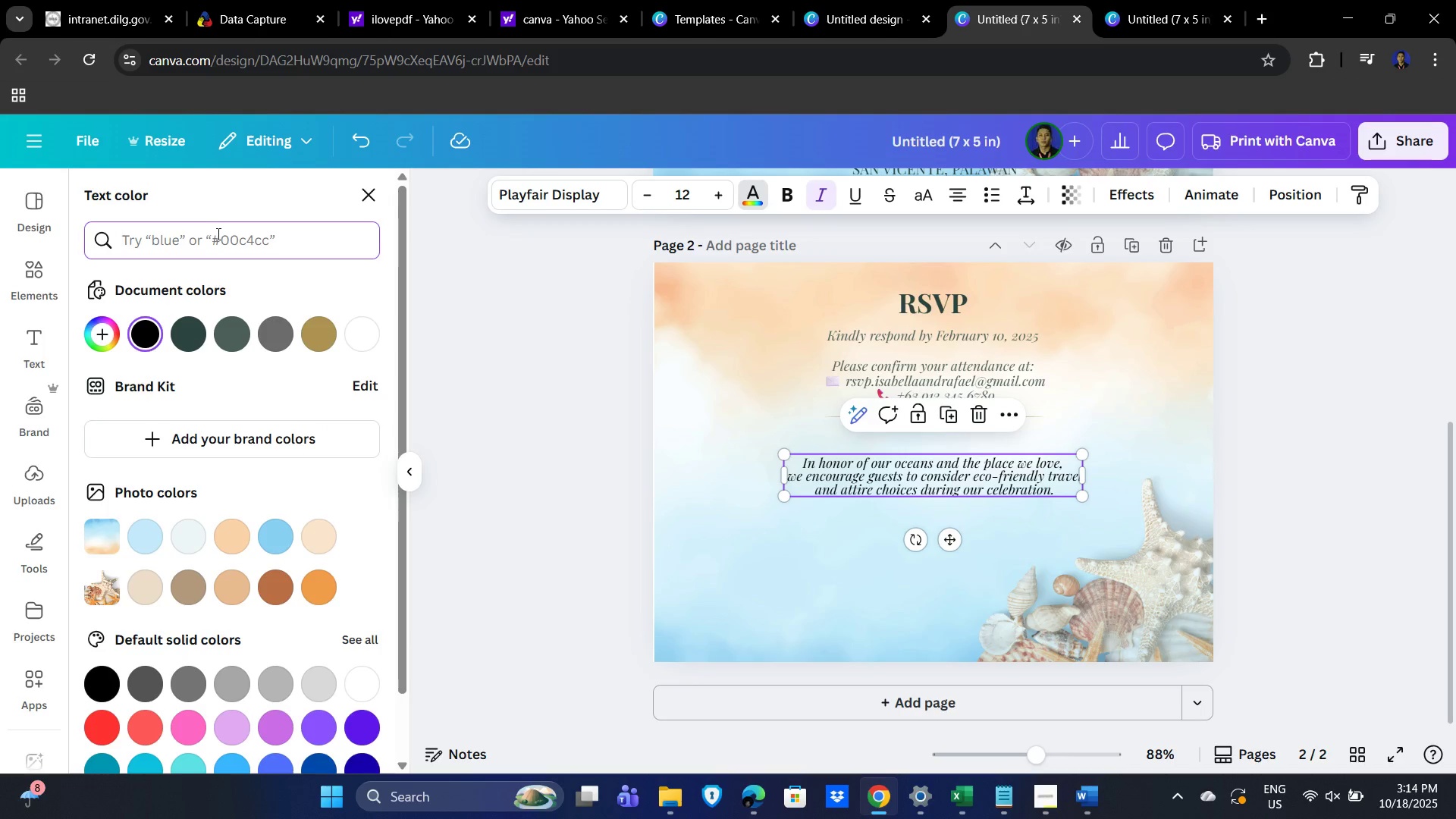 
key(Control+V)
 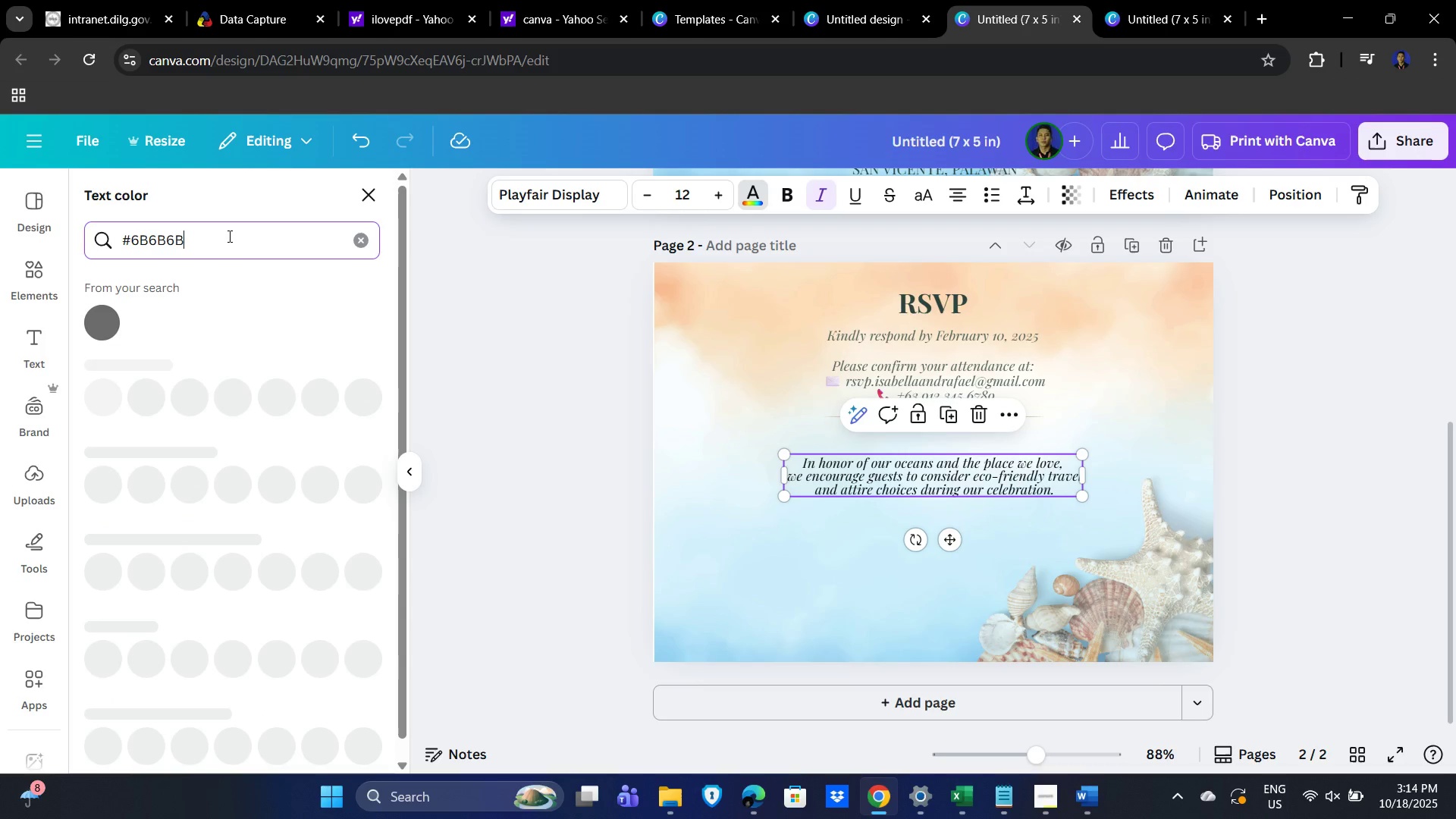 
left_click([228, 236])
 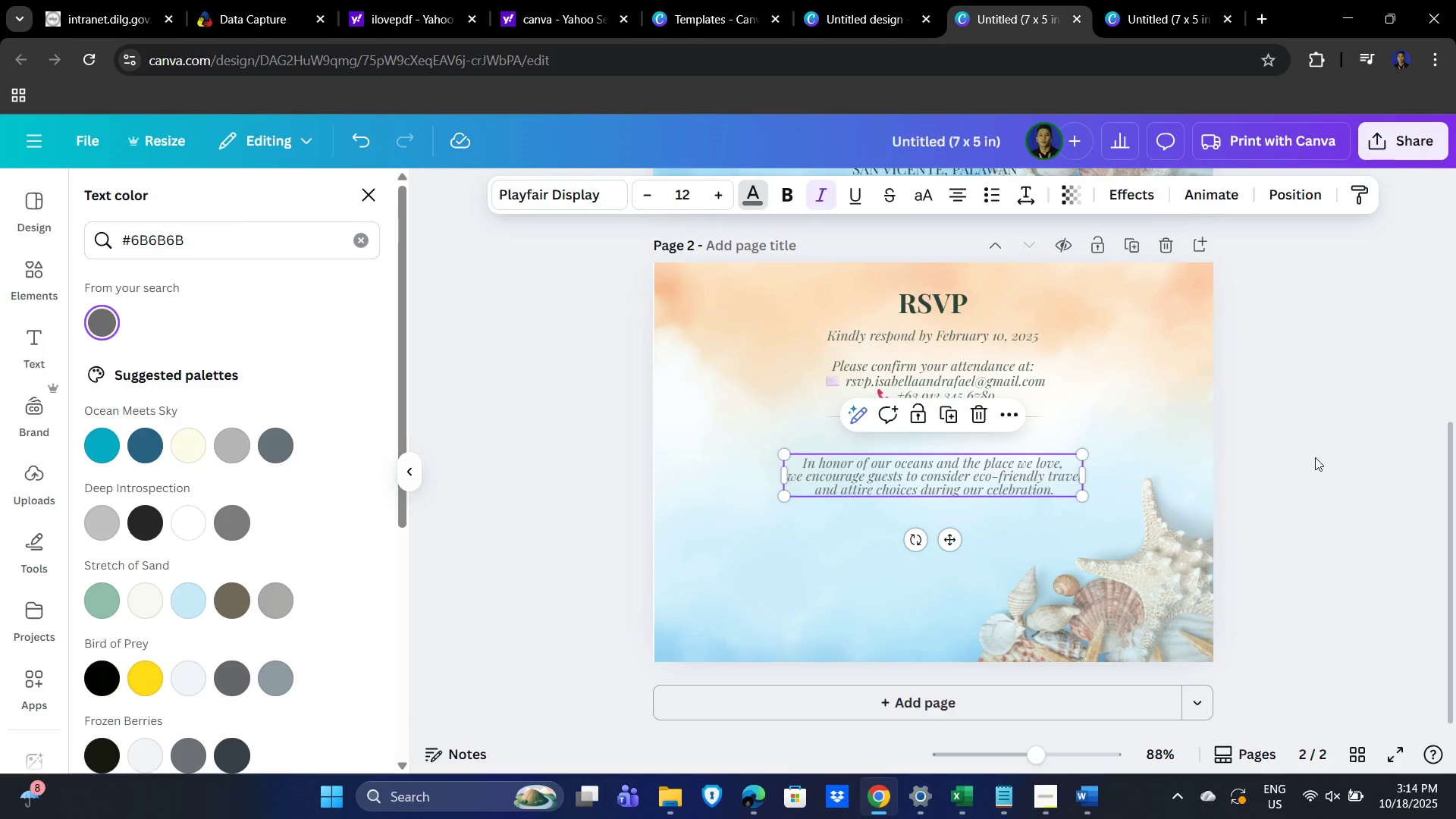 
key(Alt+AltLeft)
 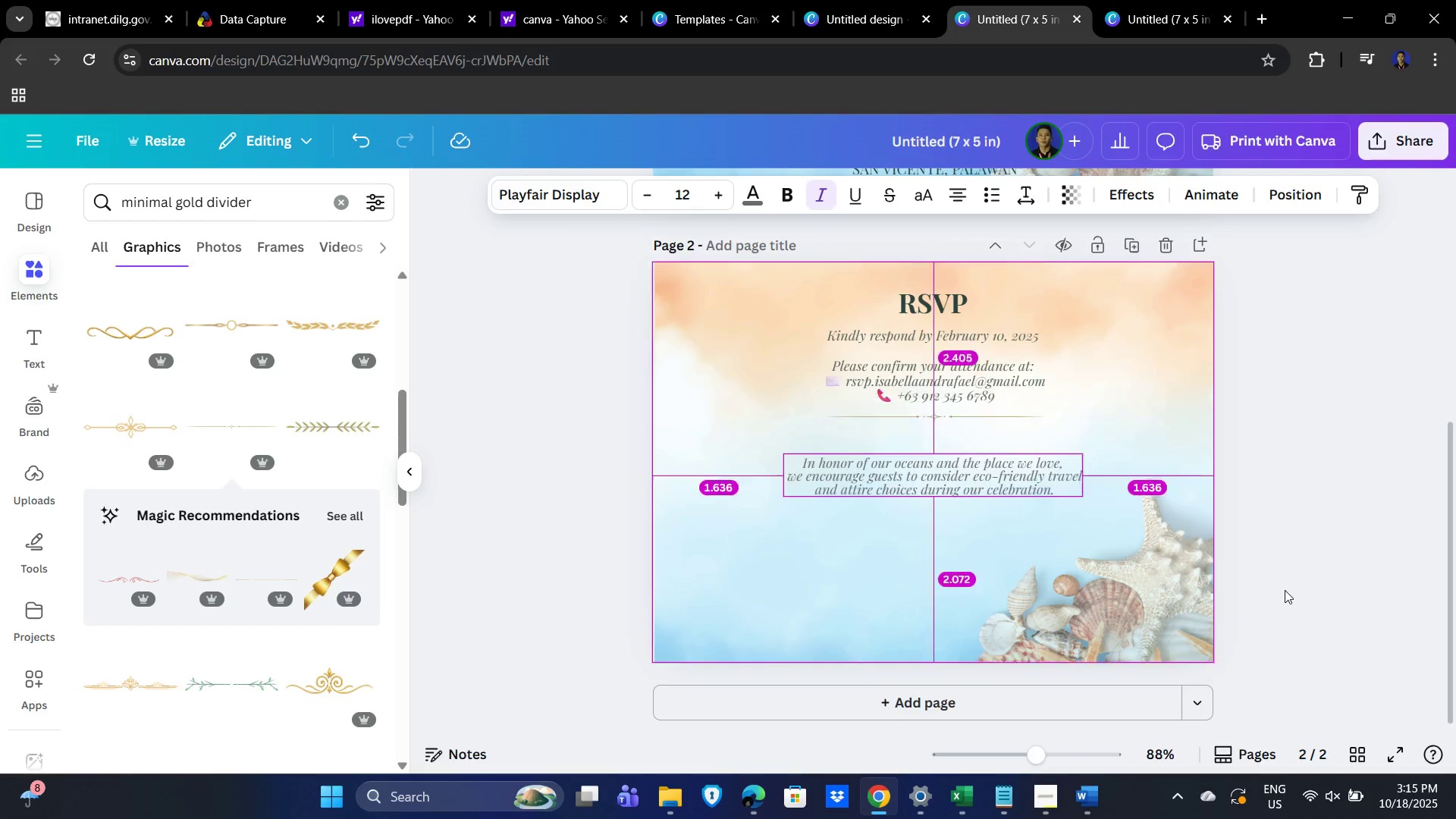 
key(Alt+Tab)
 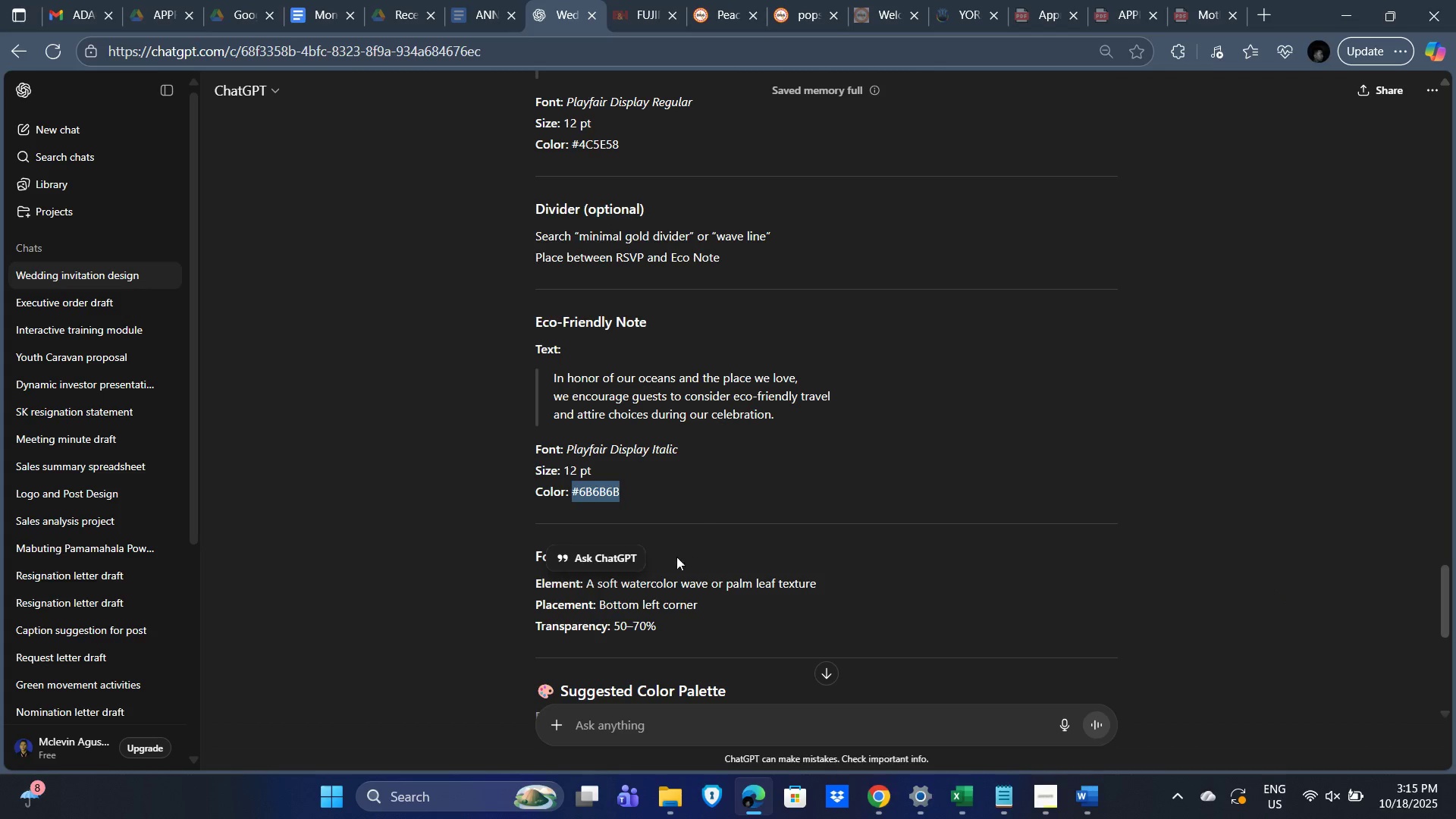 
scroll: coordinate [878, 538], scroll_direction: down, amount: 3.0
 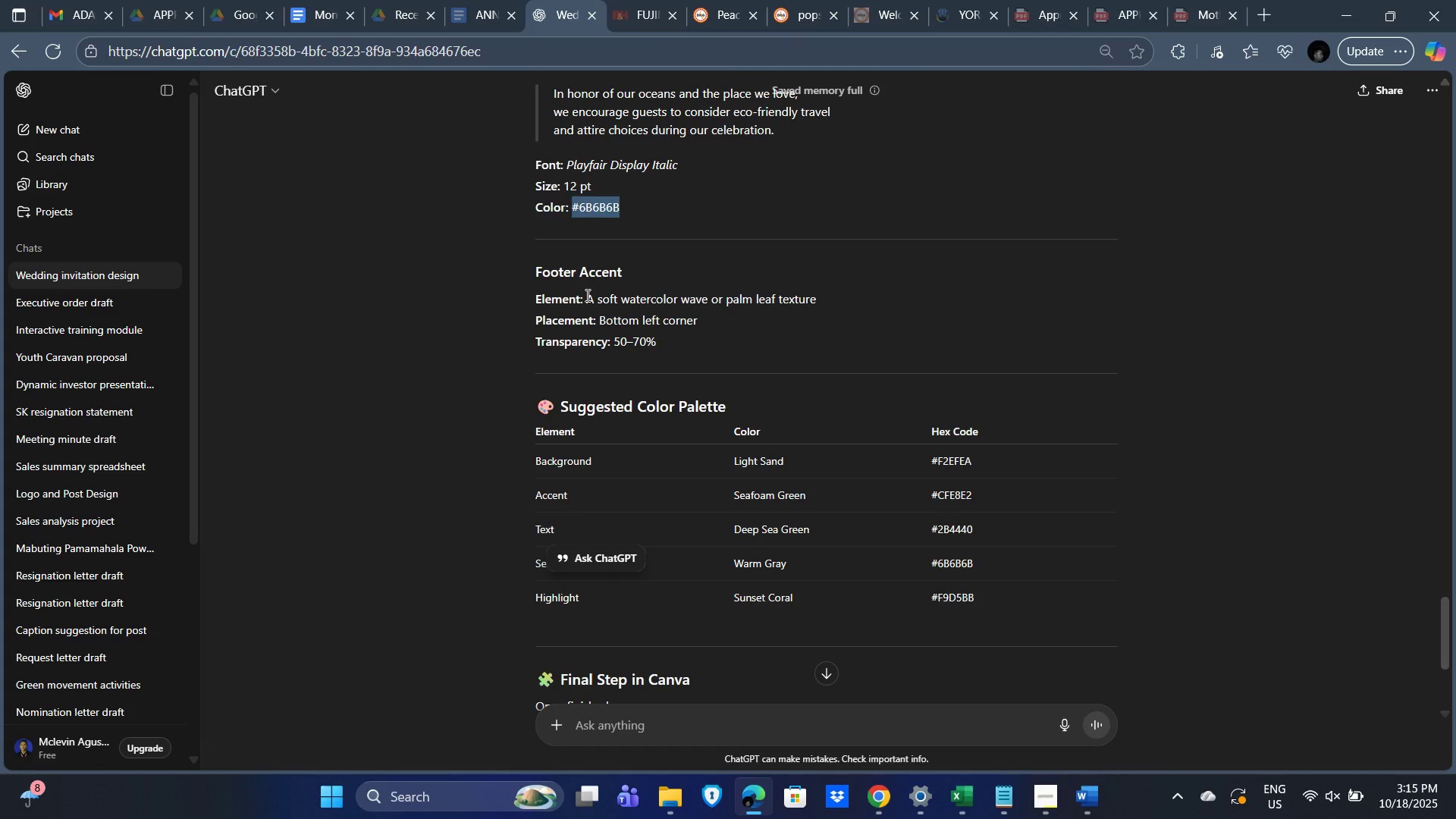 
left_click_drag(start_coordinate=[586, 295], to_coordinate=[824, 308])
 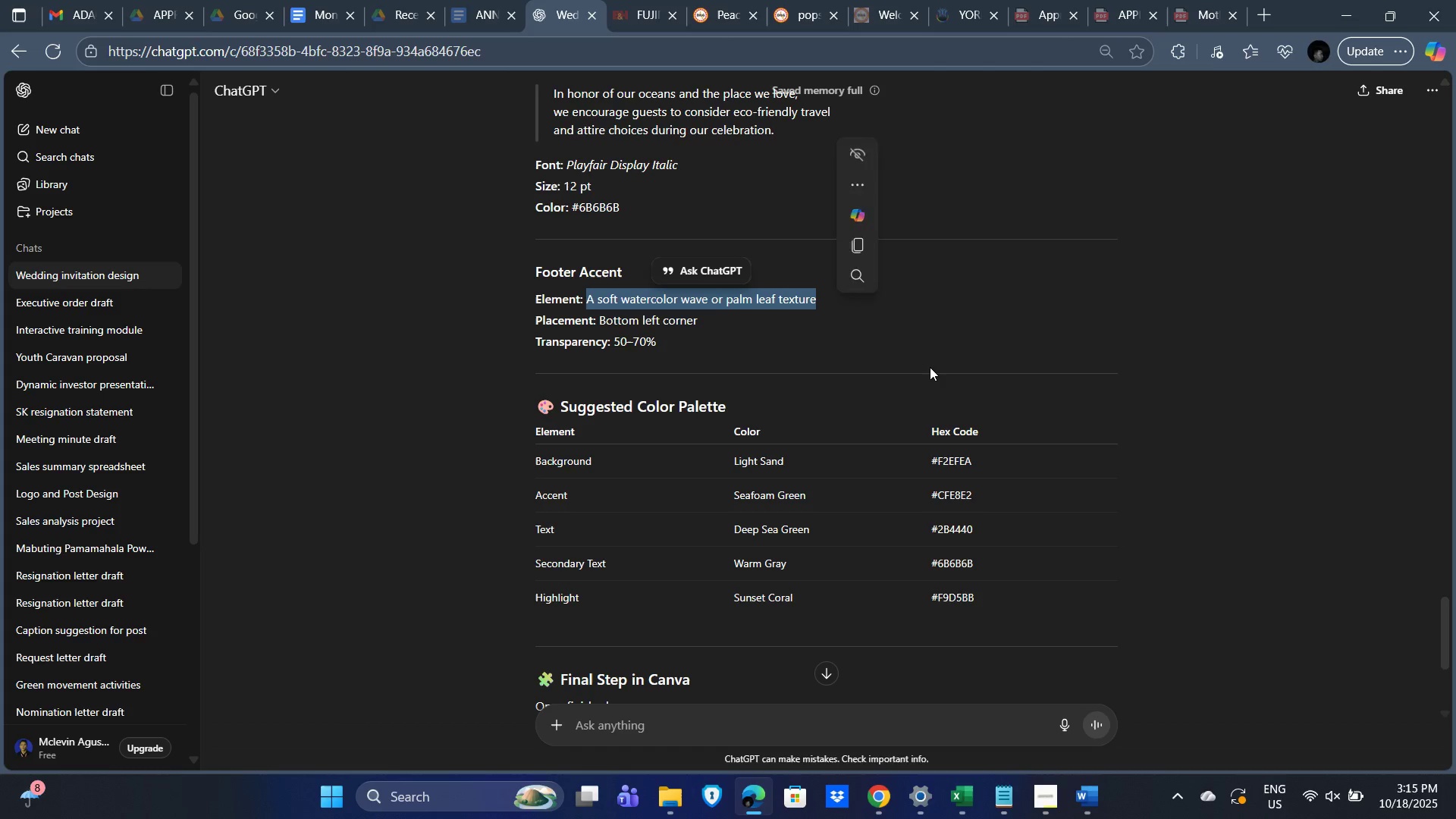 
key(Alt+Control+C)
 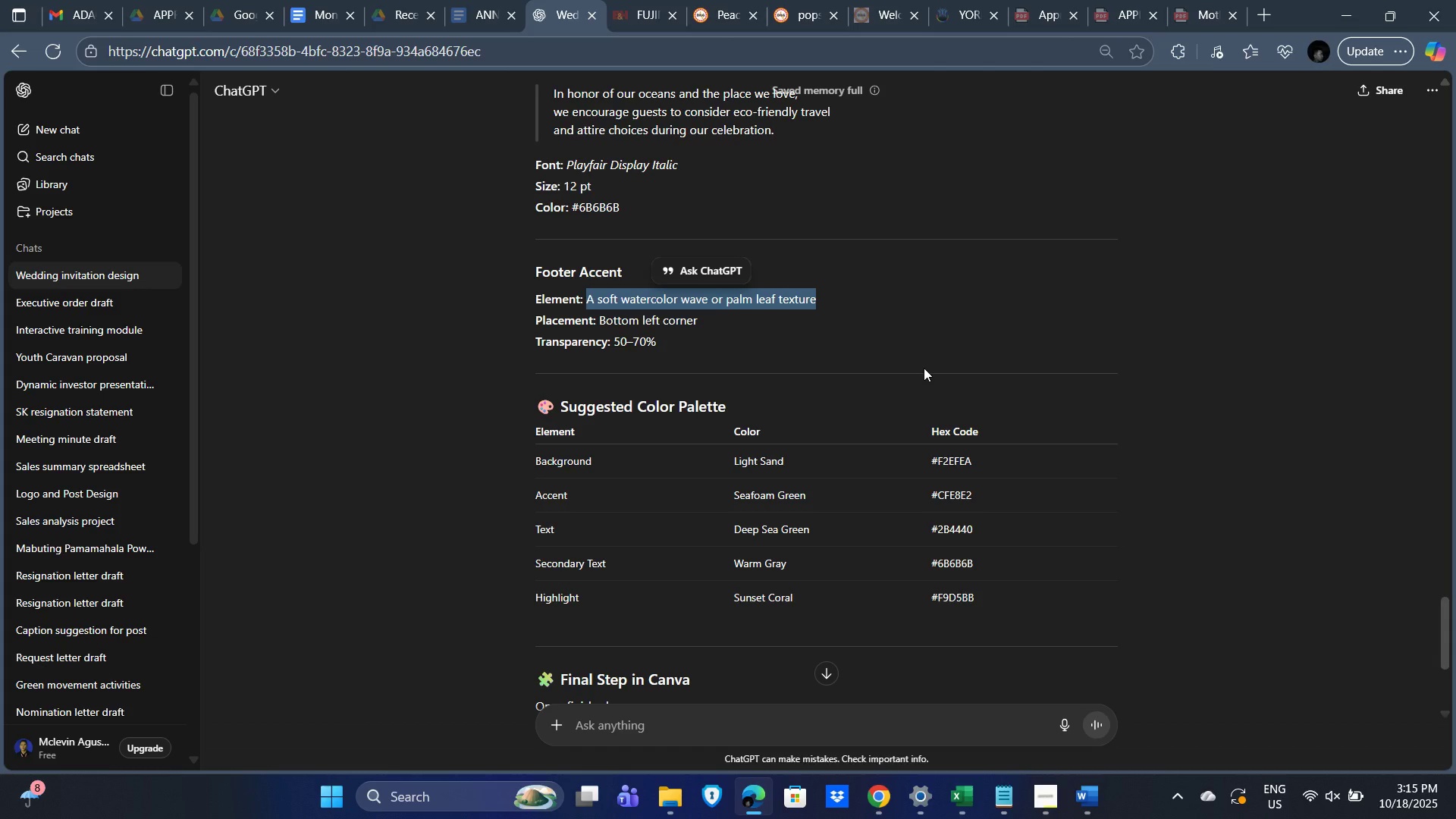 
key(Alt+AltLeft)
 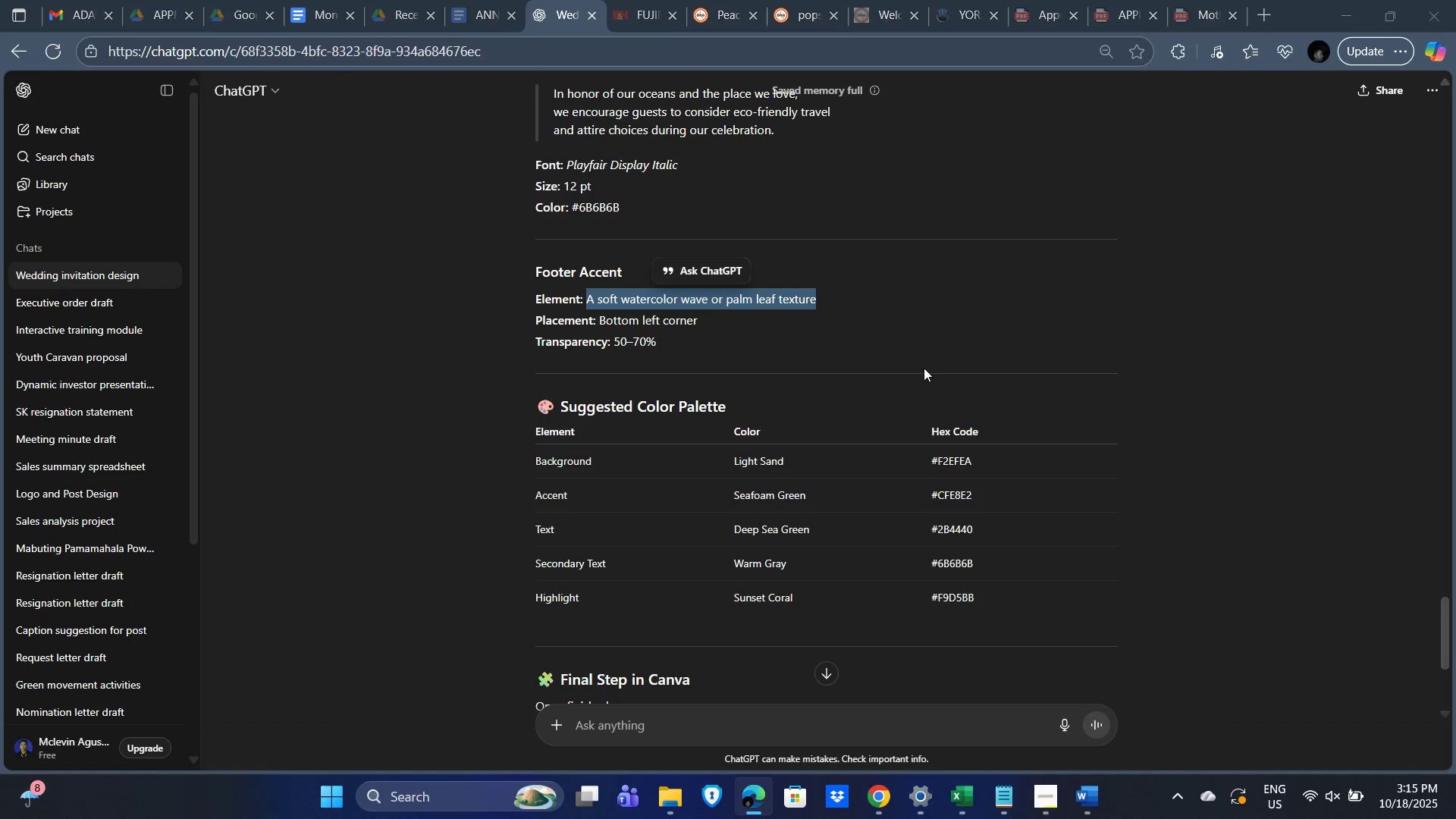 
key(Alt+Tab)
 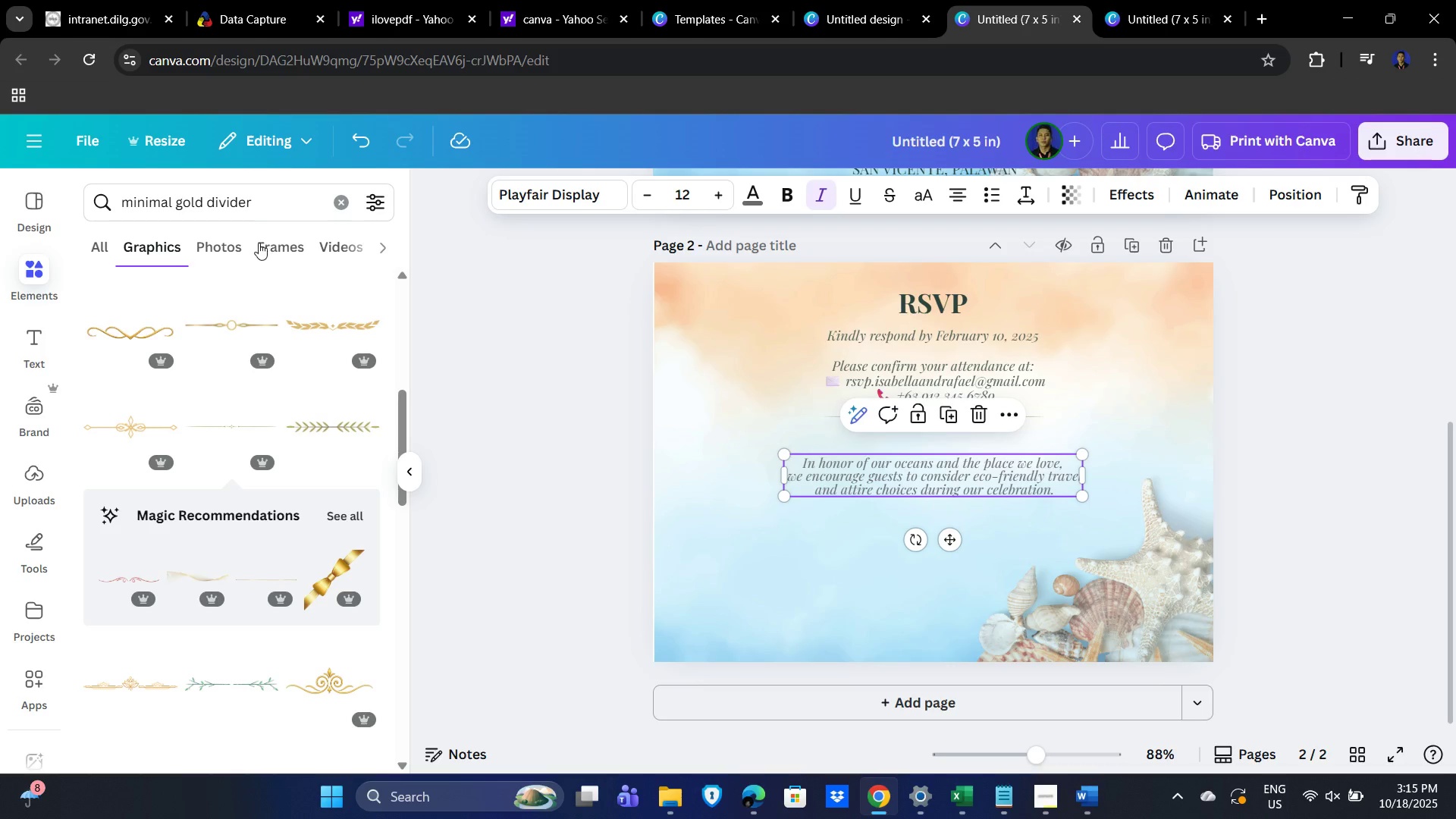 
left_click_drag(start_coordinate=[264, 240], to_coordinate=[261, 231])
 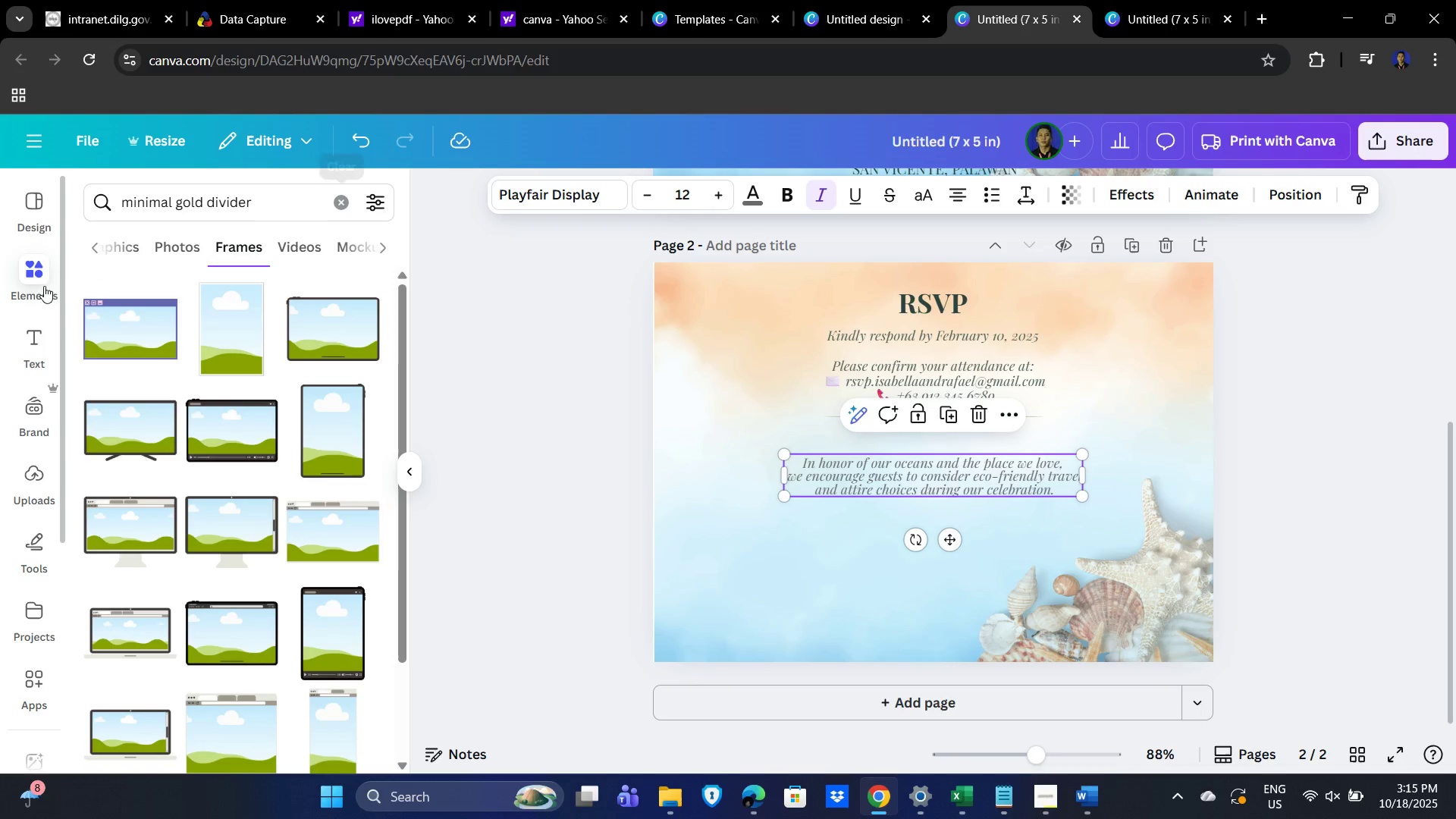 
left_click([30, 271])
 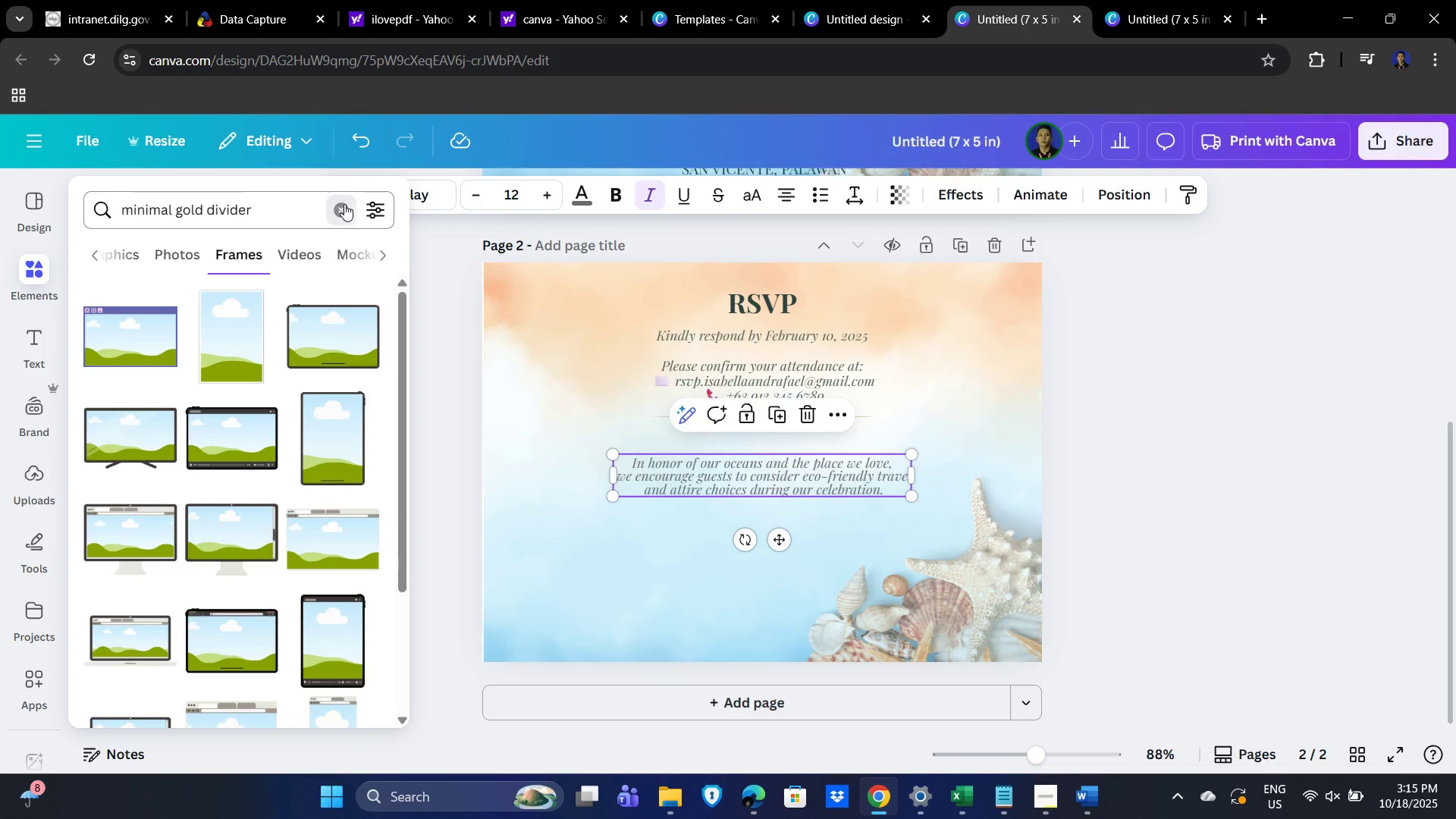 
double_click([179, 206])
 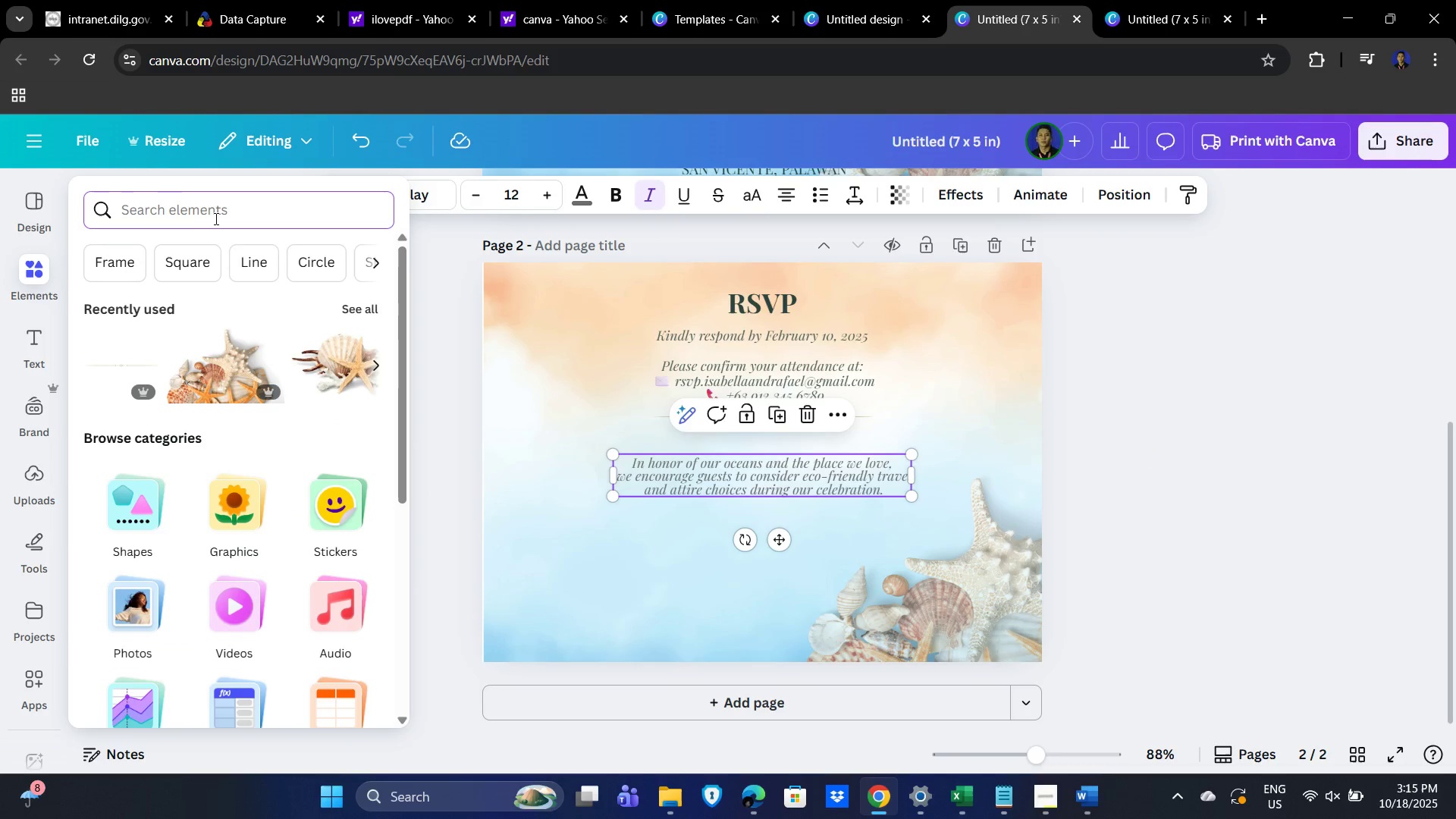 
key(Control+V)
 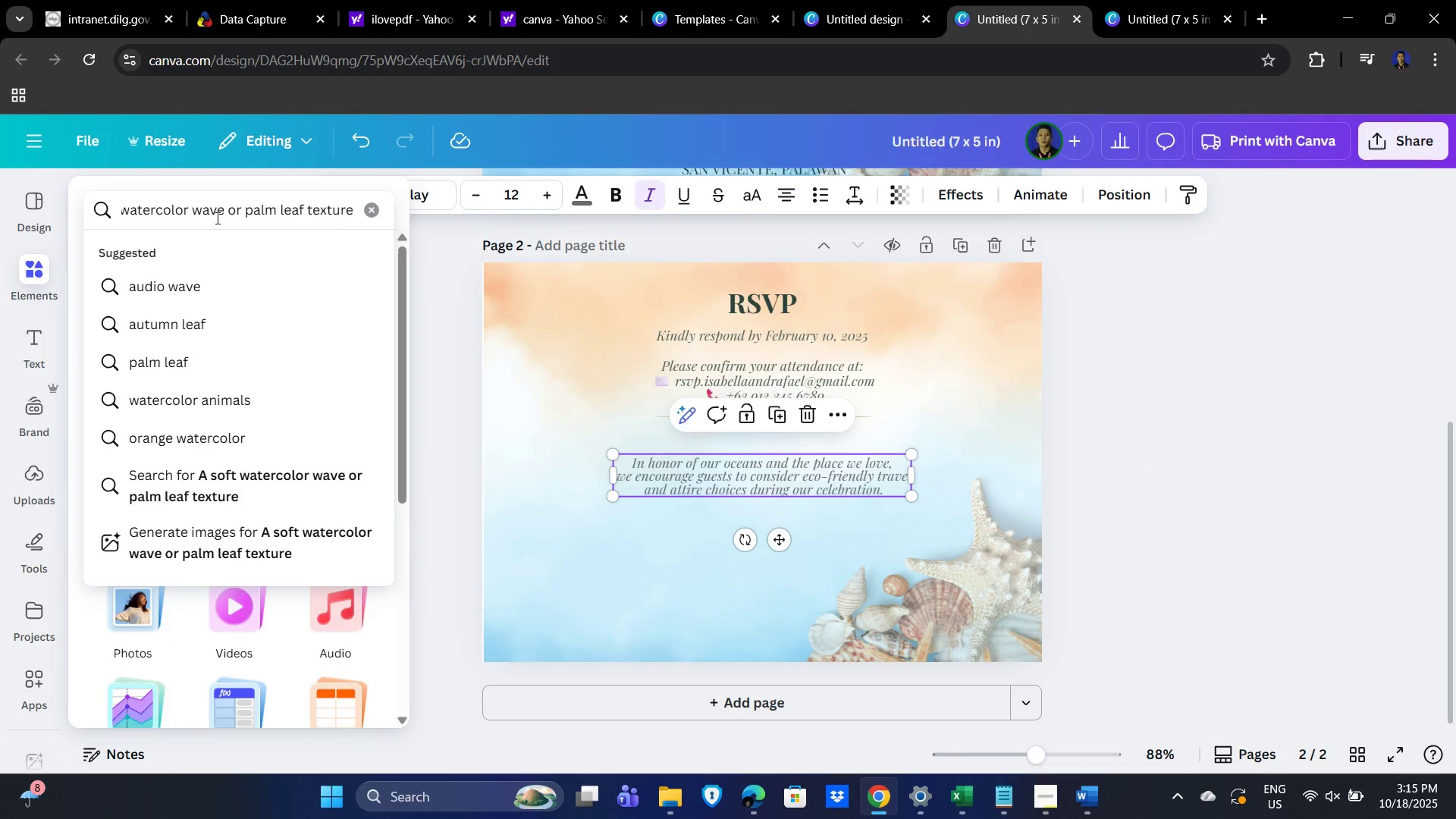 
key(Enter)
 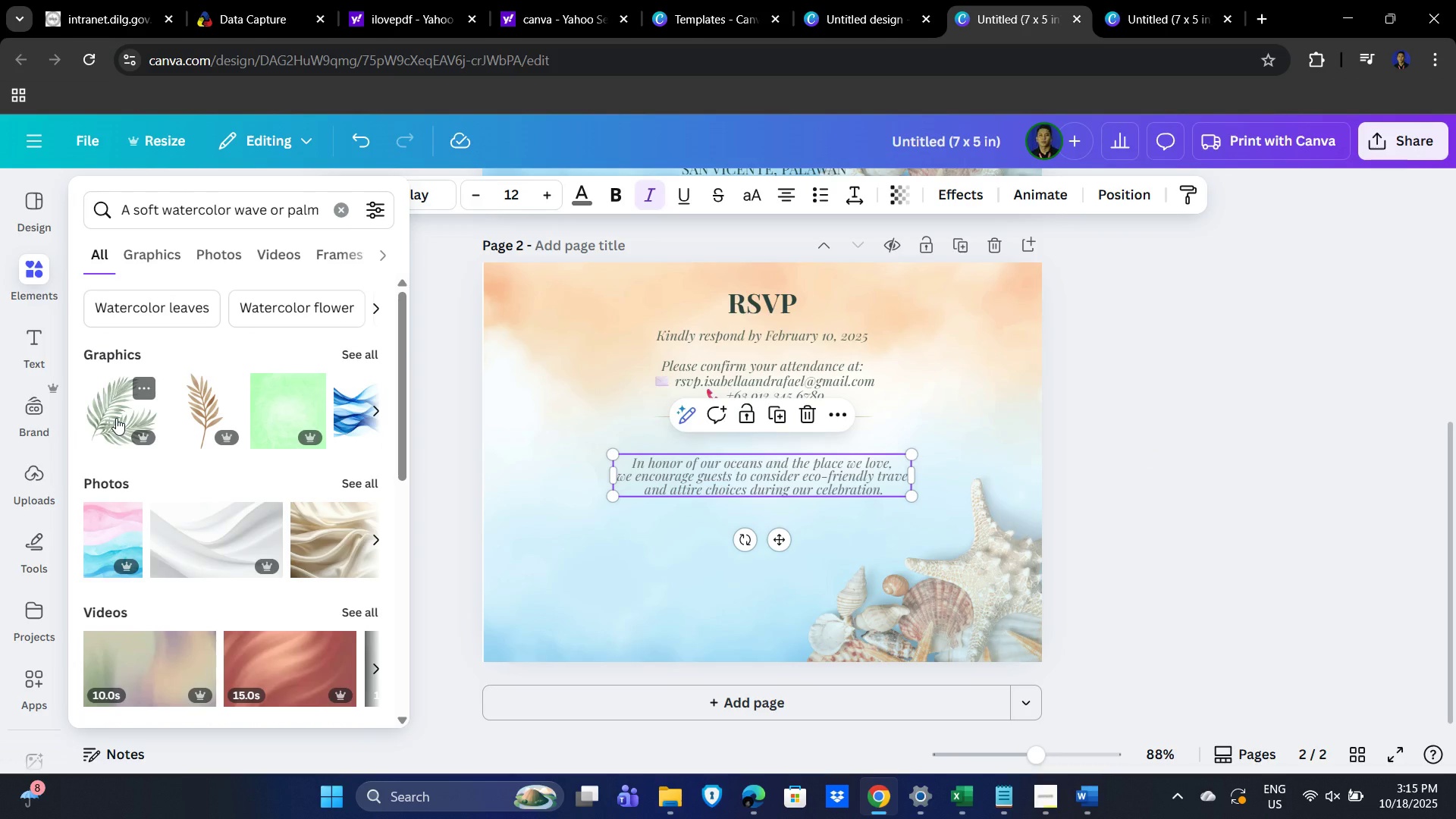 
left_click([377, 344])
 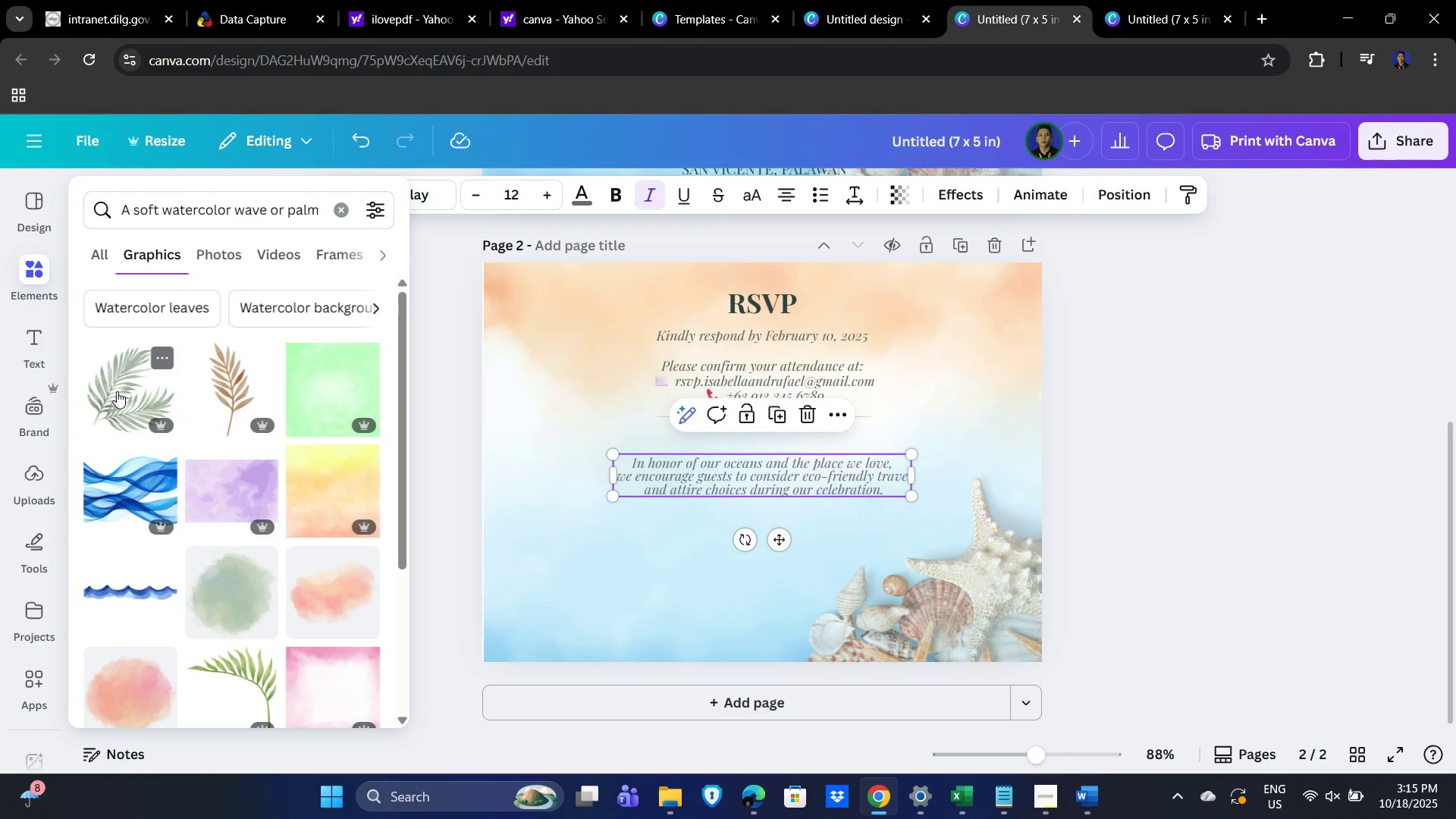 
left_click([117, 391])
 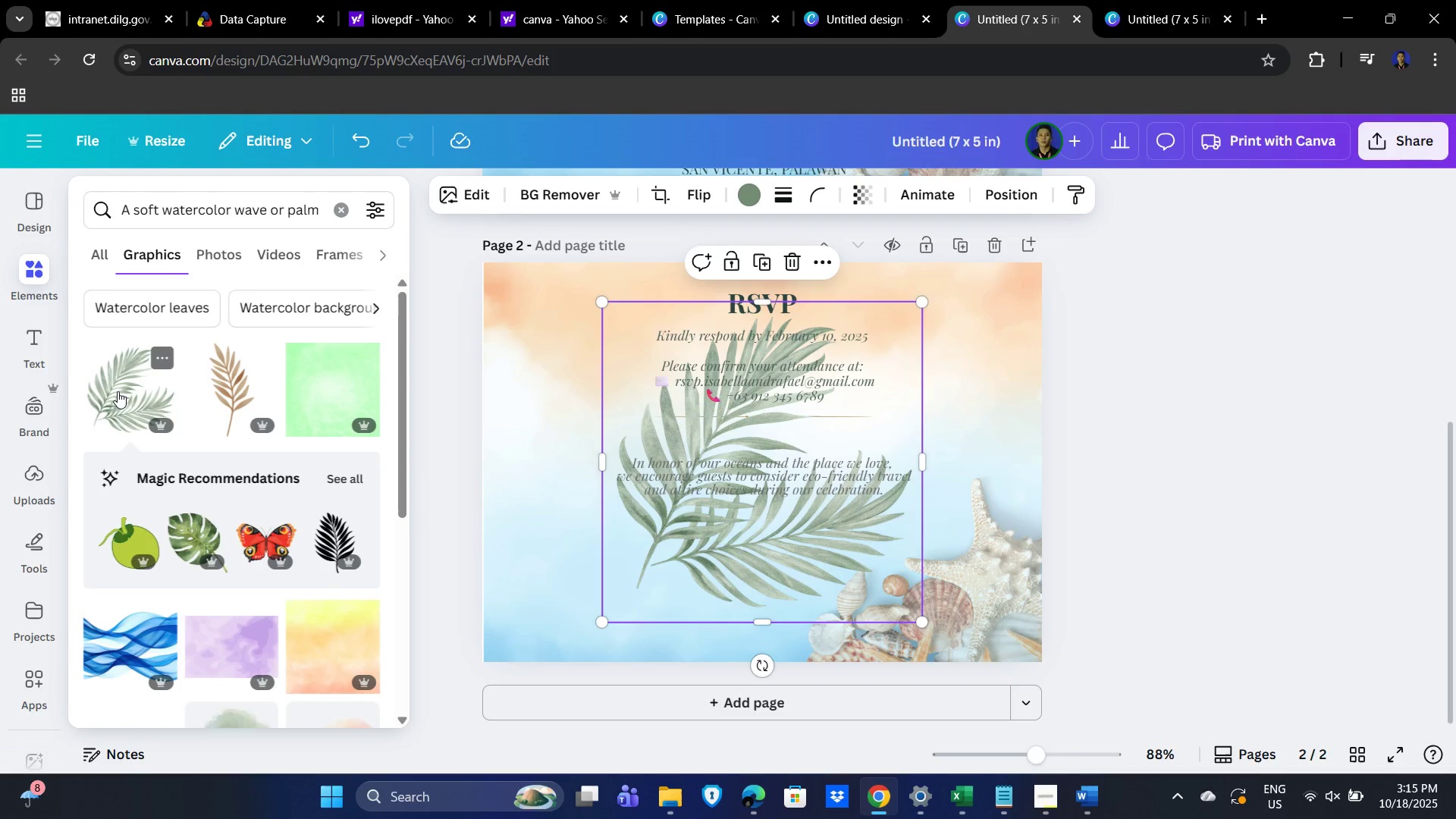 
key(Alt+AltLeft)
 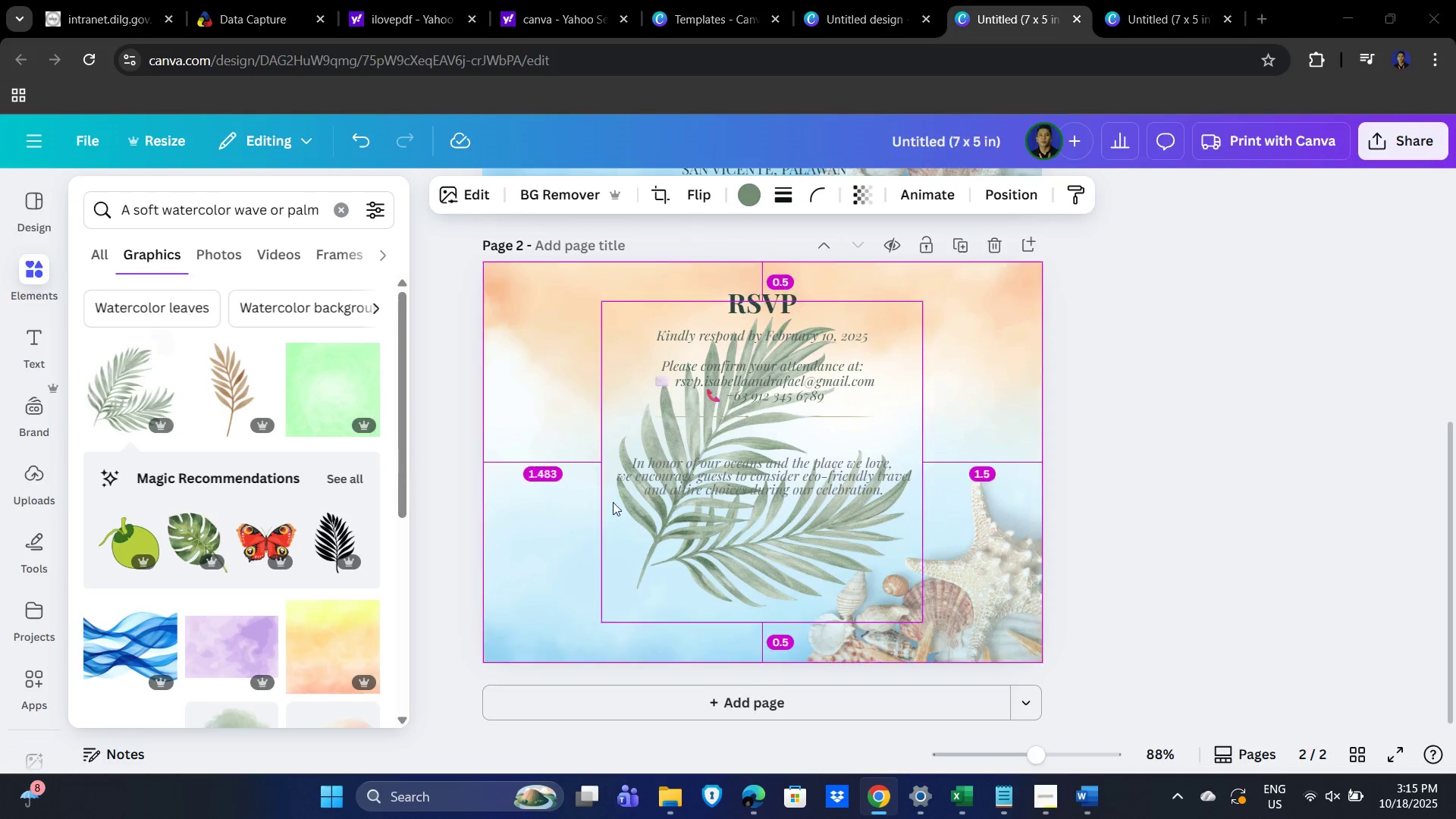 
key(Alt+Tab)
 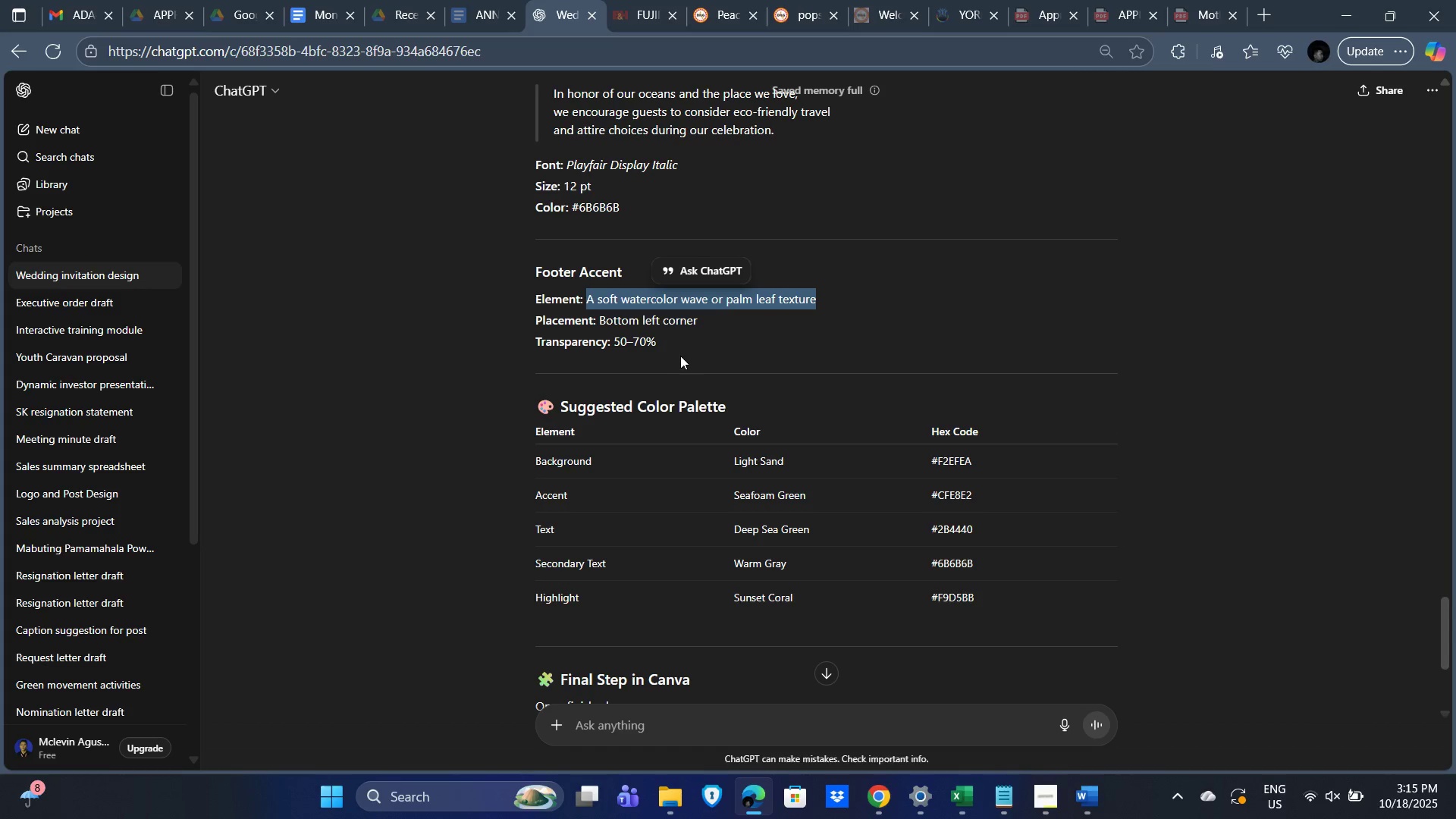 
key(Alt+AltLeft)
 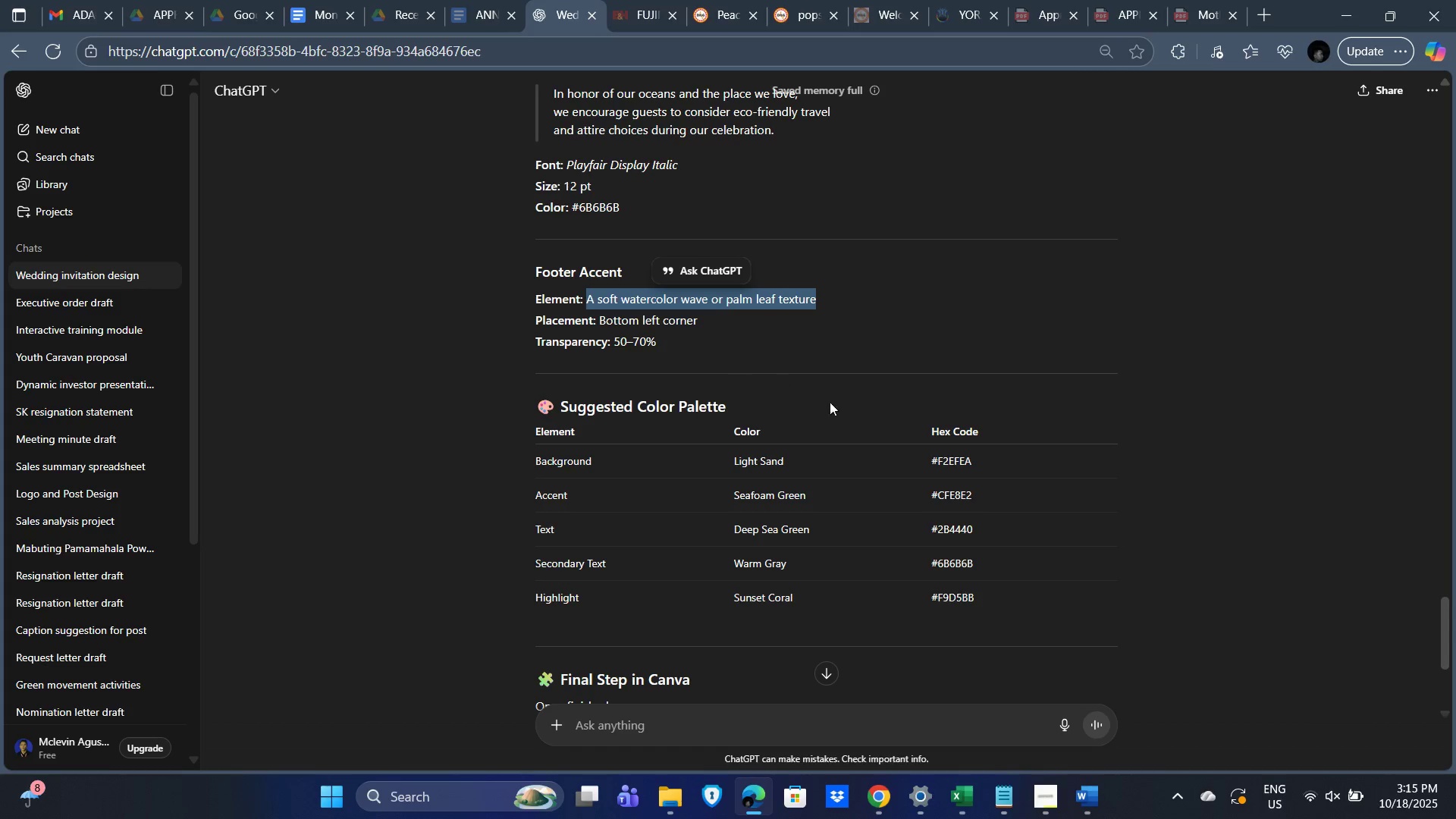 
key(Alt+Tab)
 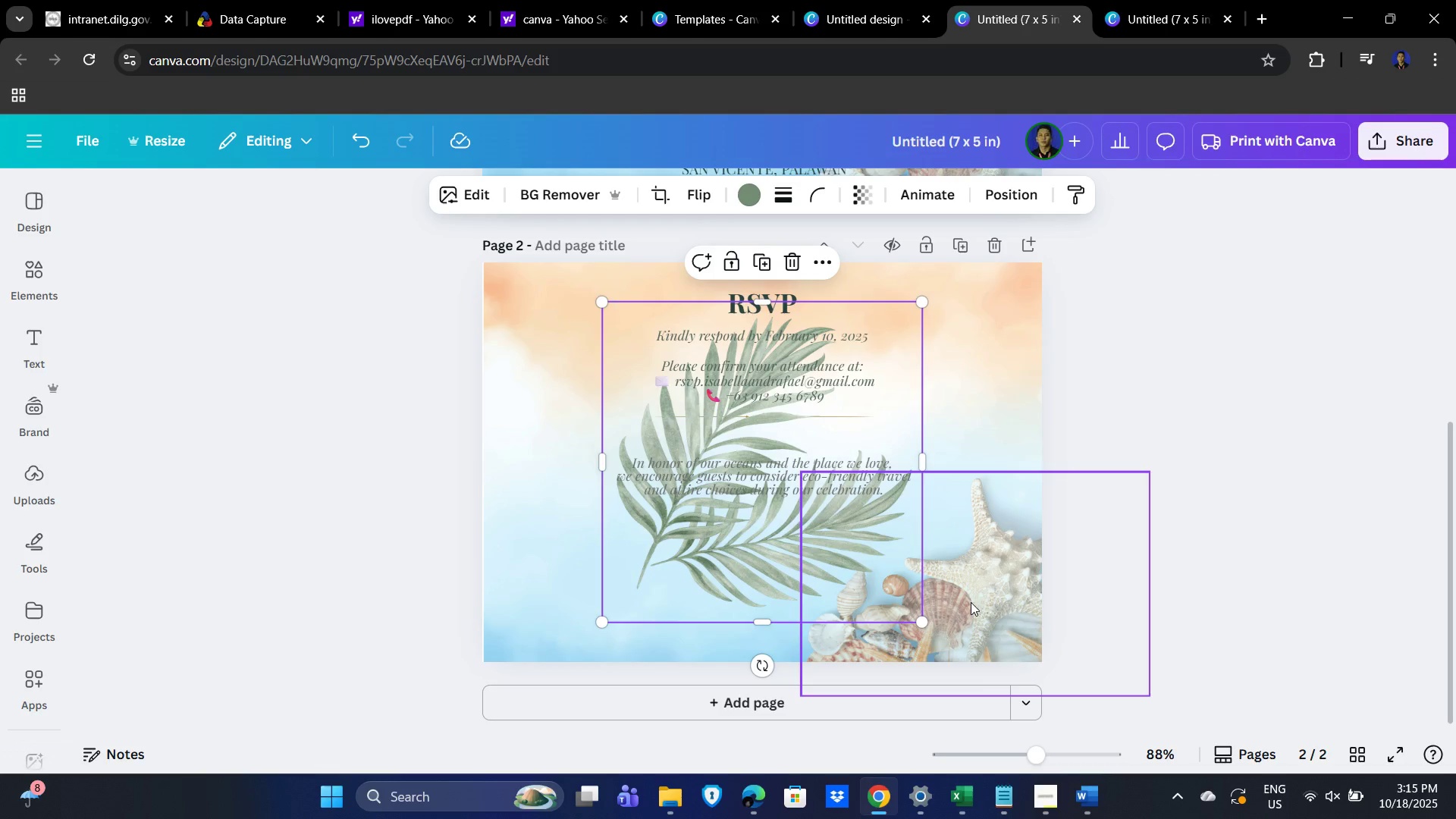 
left_click([981, 598])
 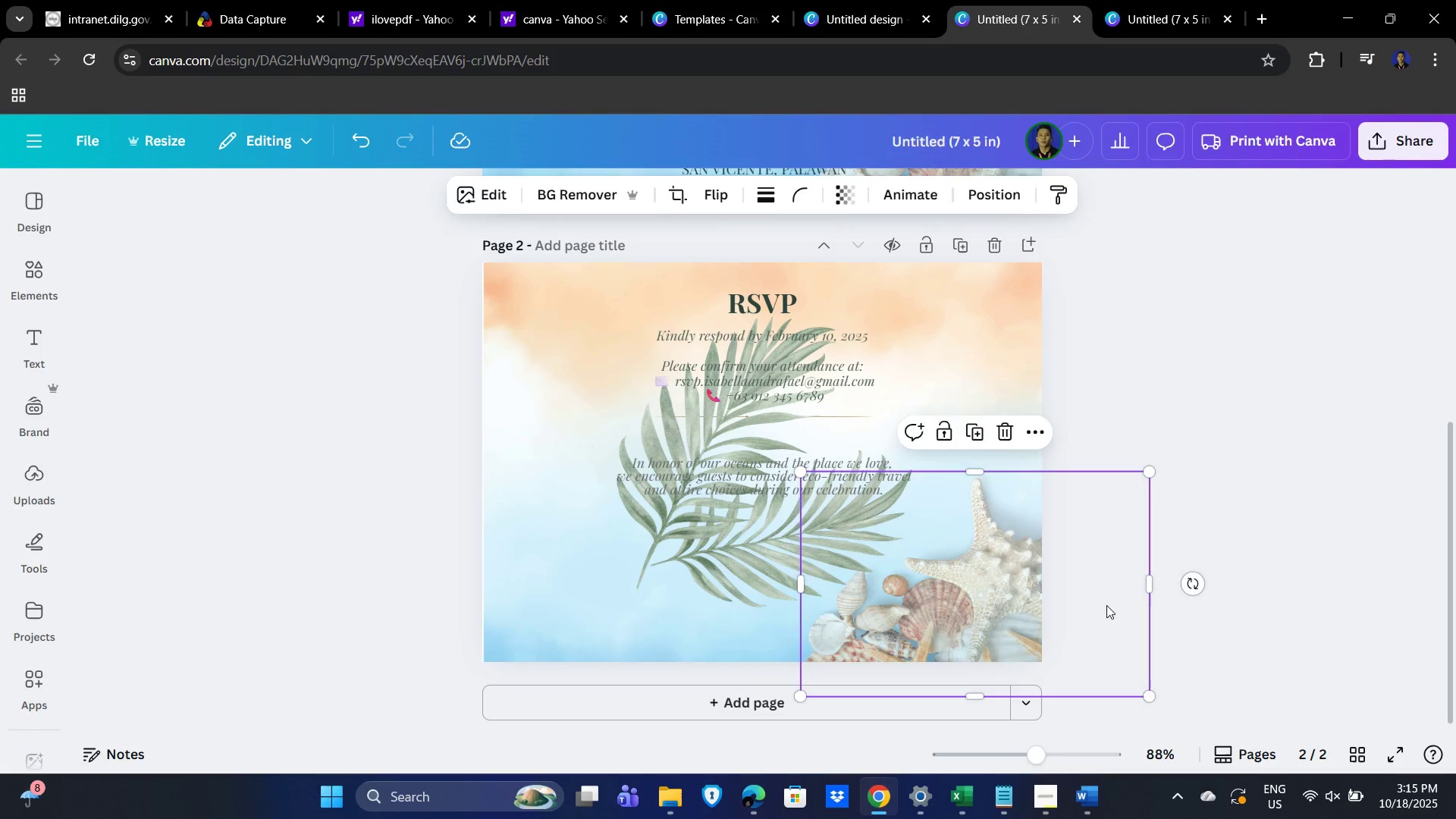 
key(Delete)
 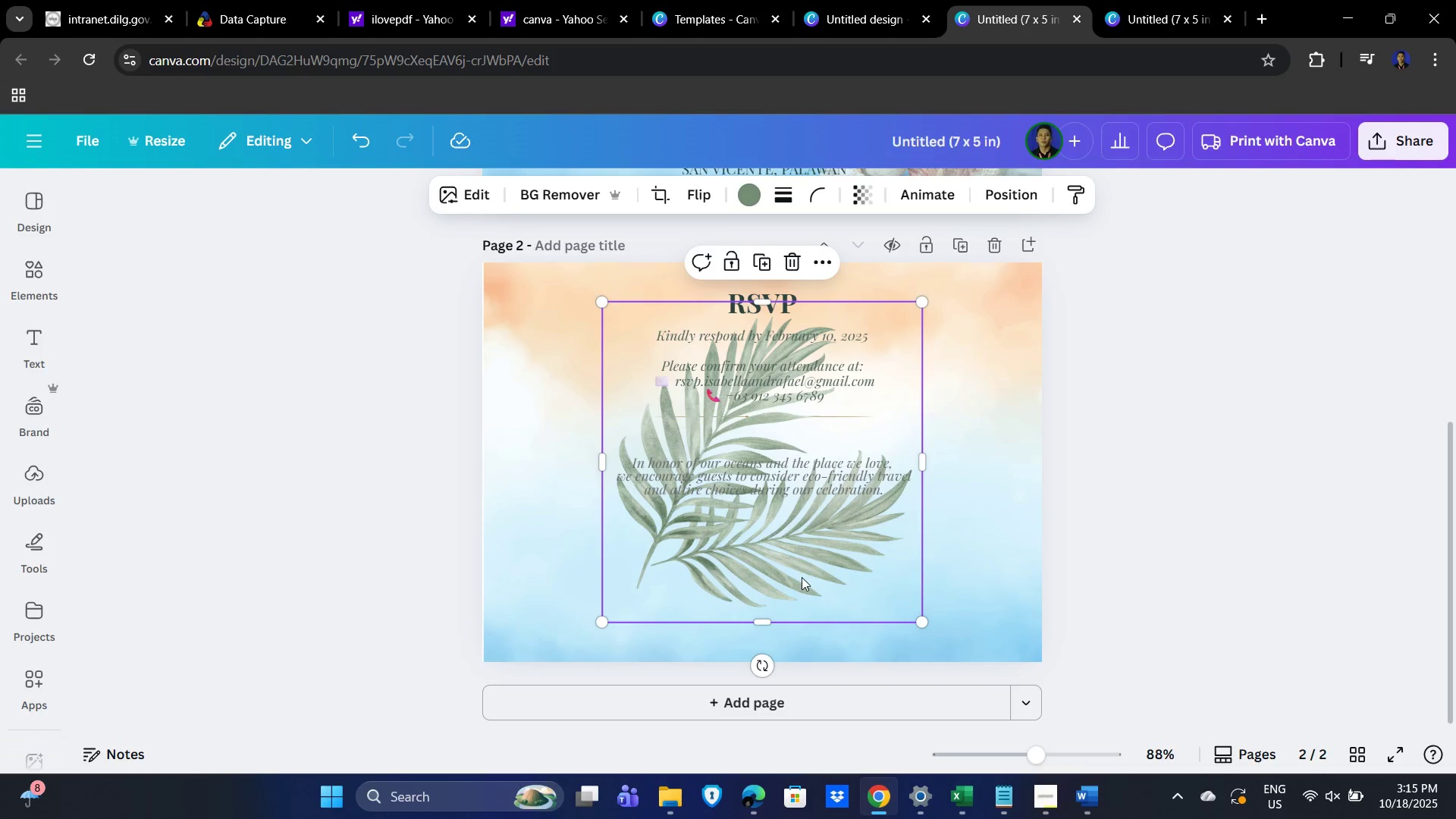 
left_click_drag(start_coordinate=[805, 561], to_coordinate=[635, 626])
 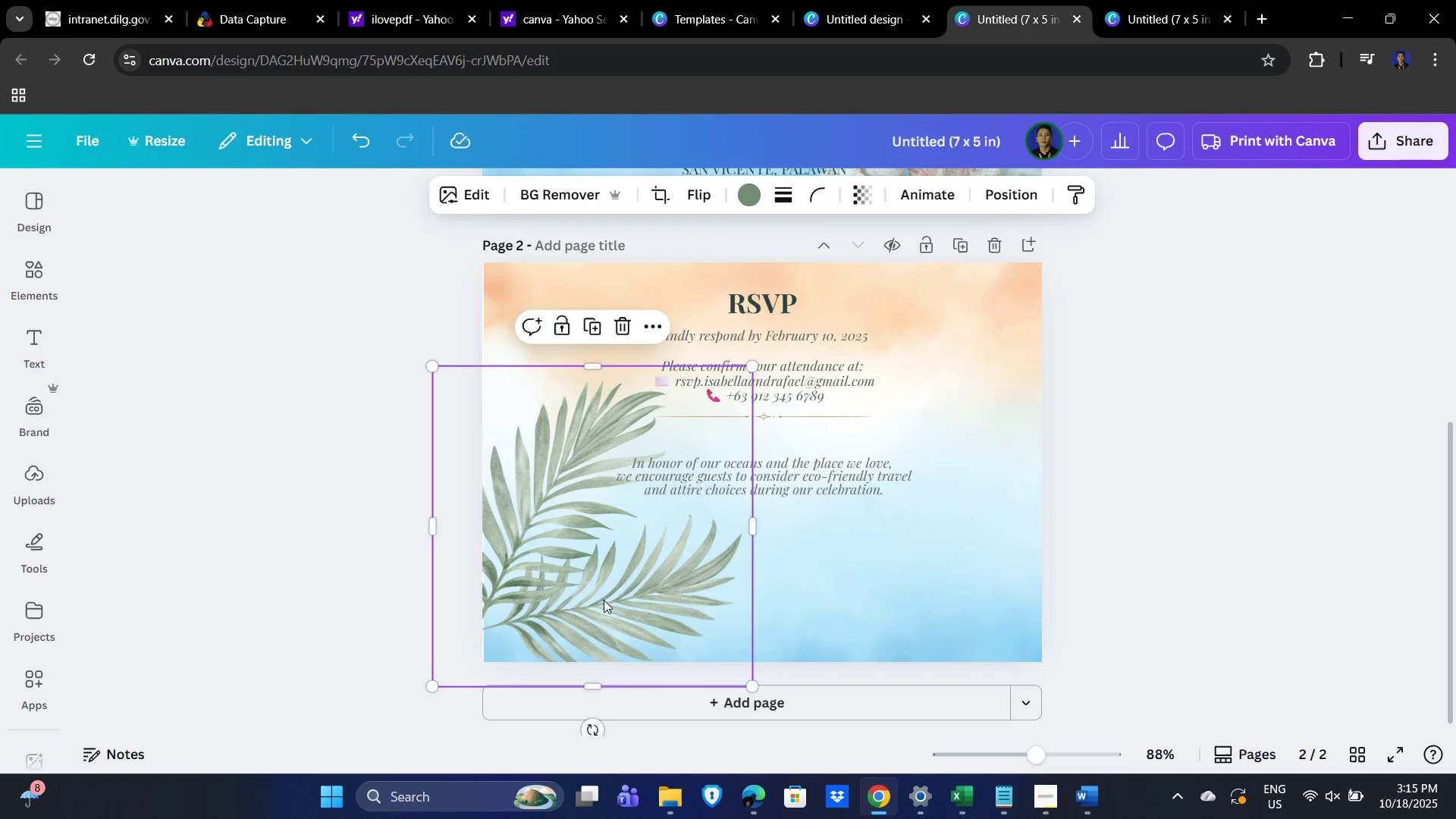 
left_click_drag(start_coordinate=[604, 600], to_coordinate=[601, 628])
 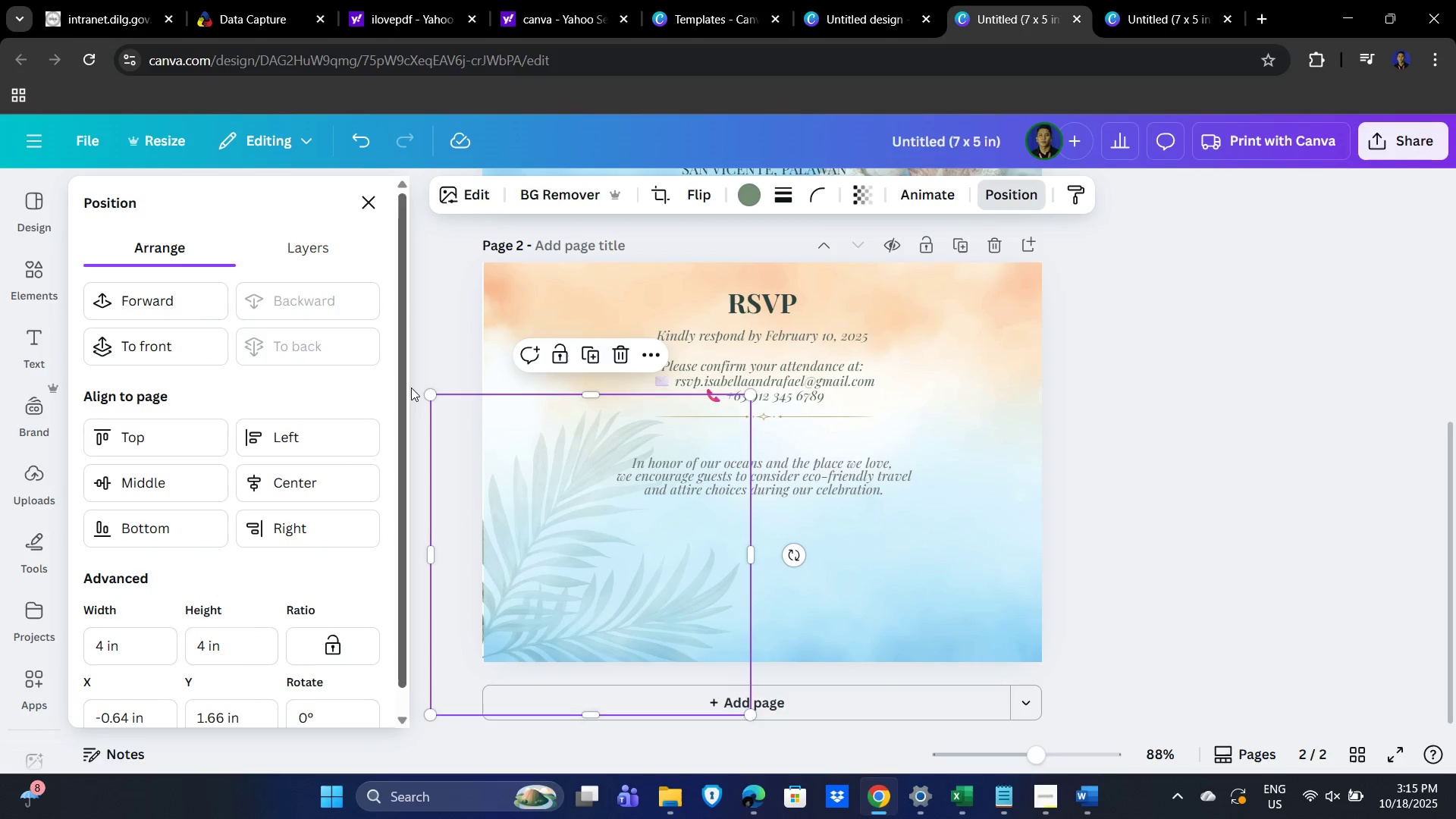 
wait(10.42)
 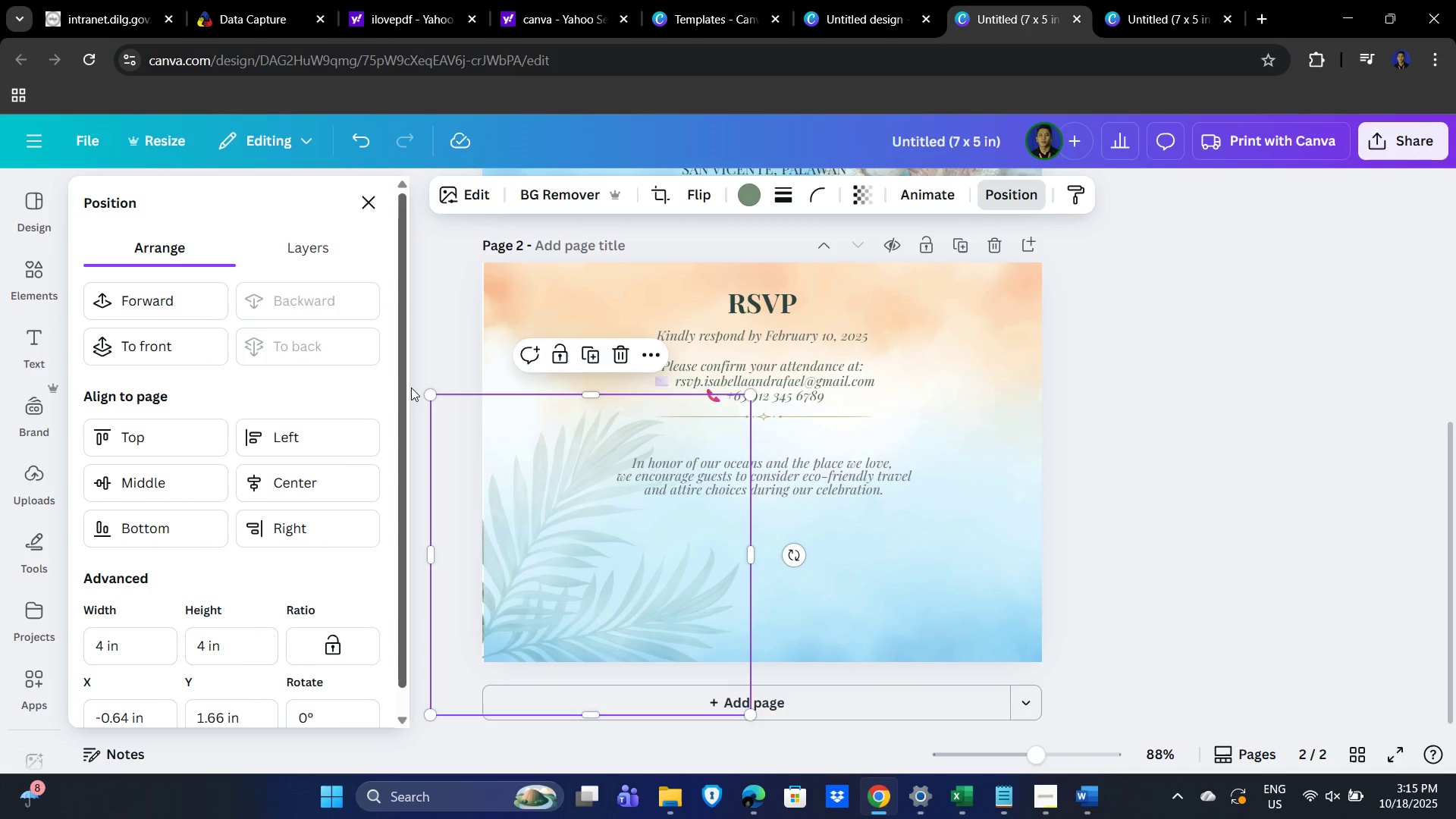 
left_click_drag(start_coordinate=[754, 399], to_coordinate=[701, 442])
 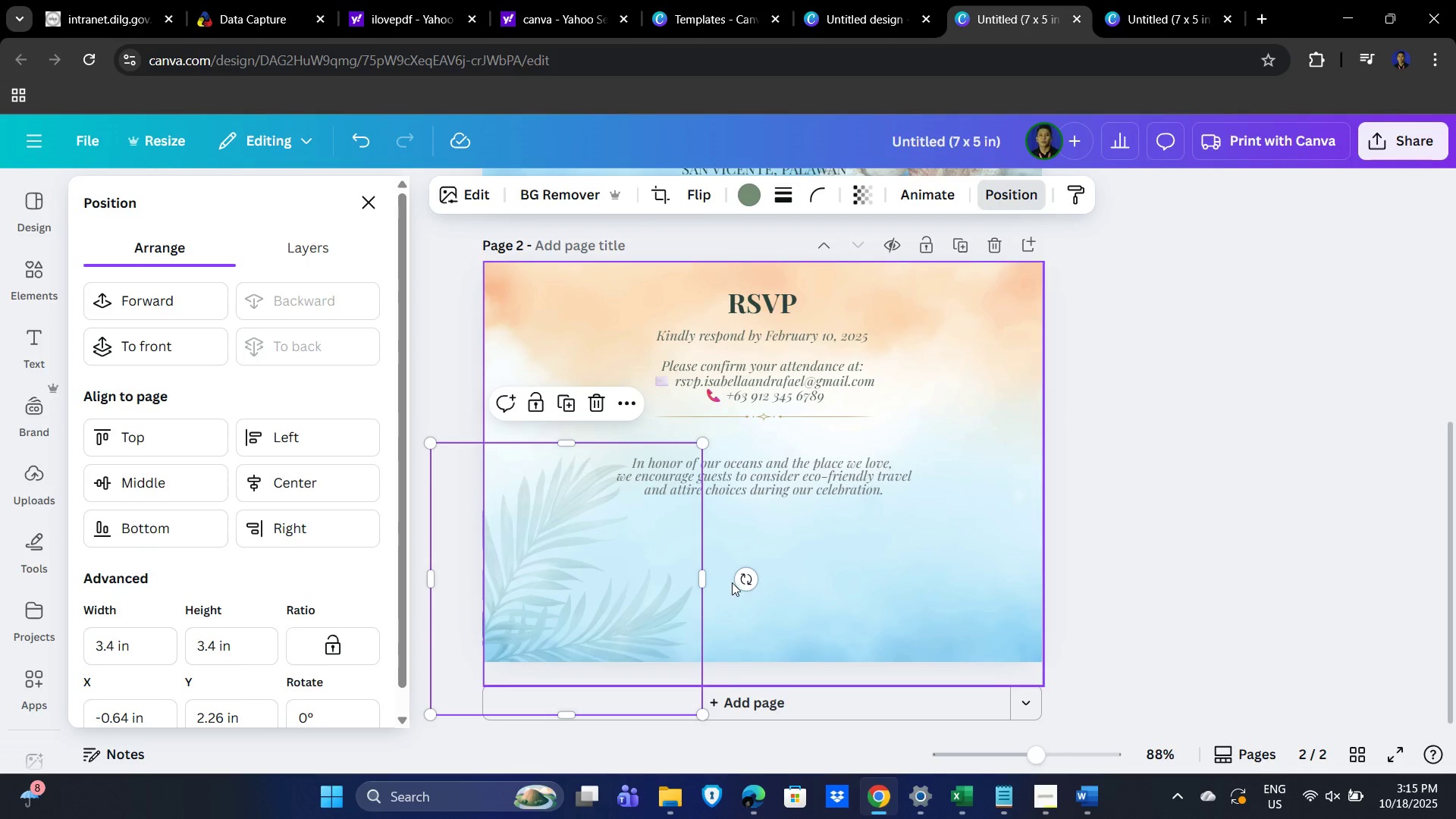 
left_click_drag(start_coordinate=[748, 575], to_coordinate=[755, 554])
 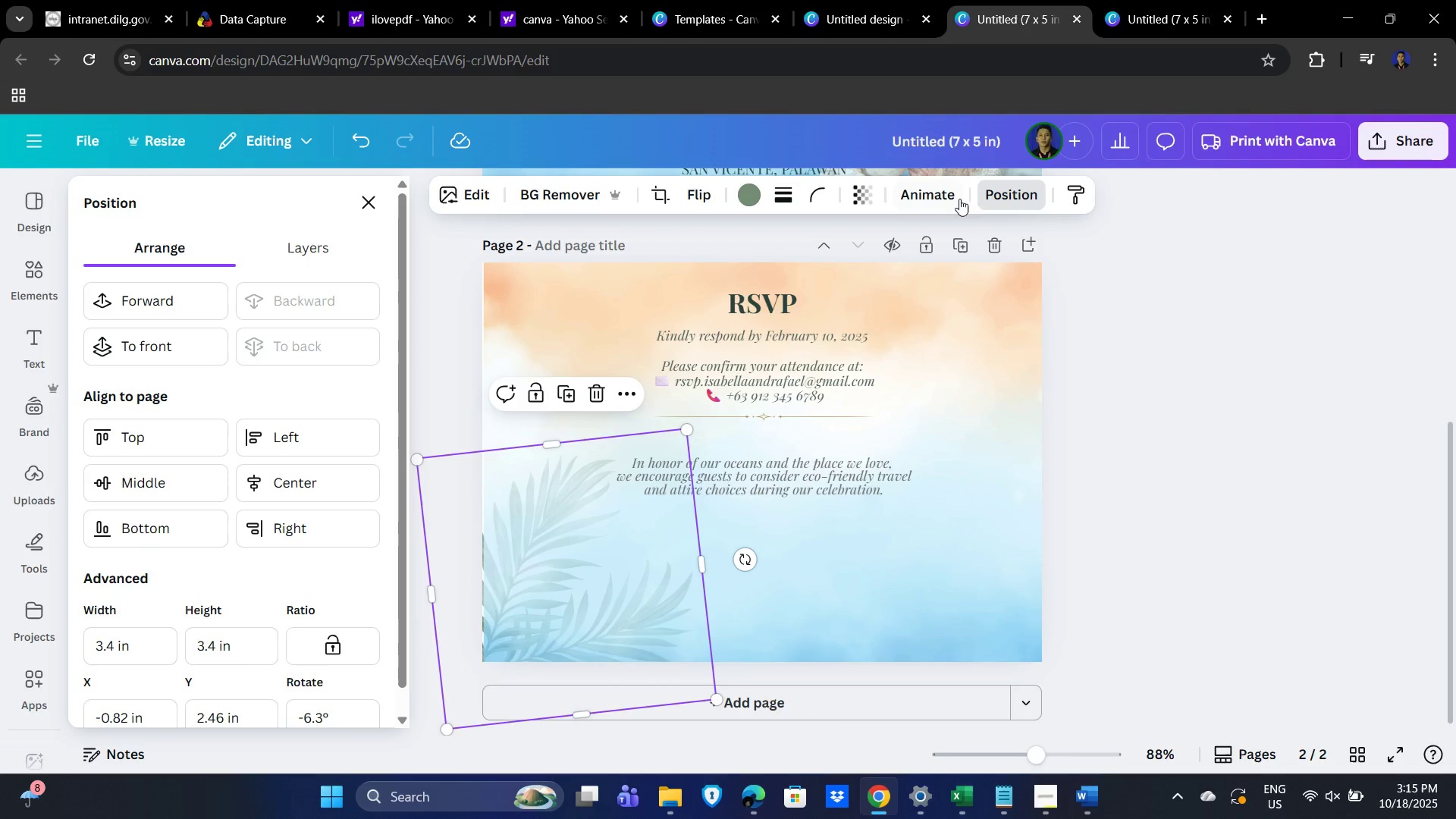 
left_click([1001, 193])
 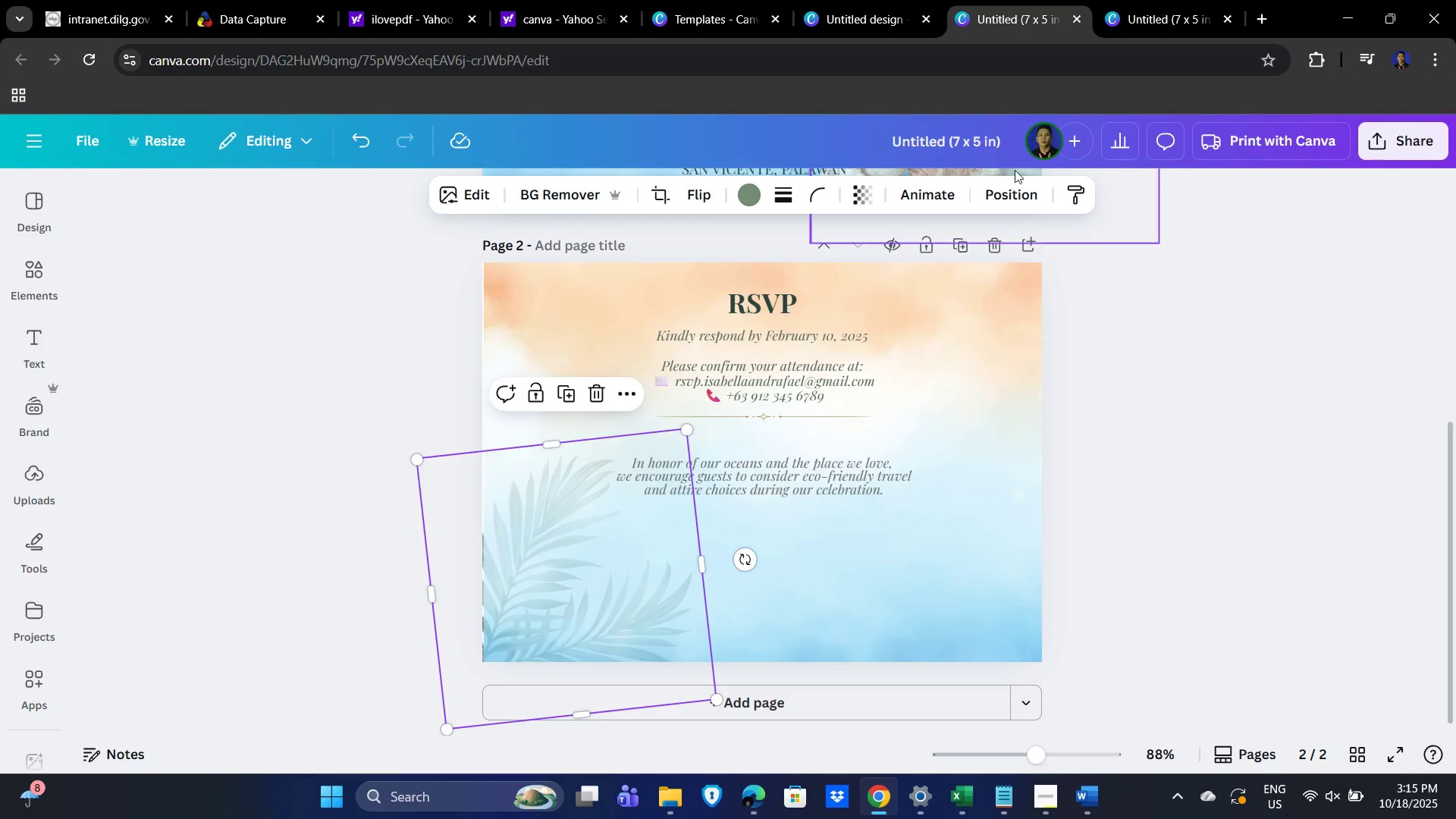 
left_click([1006, 196])
 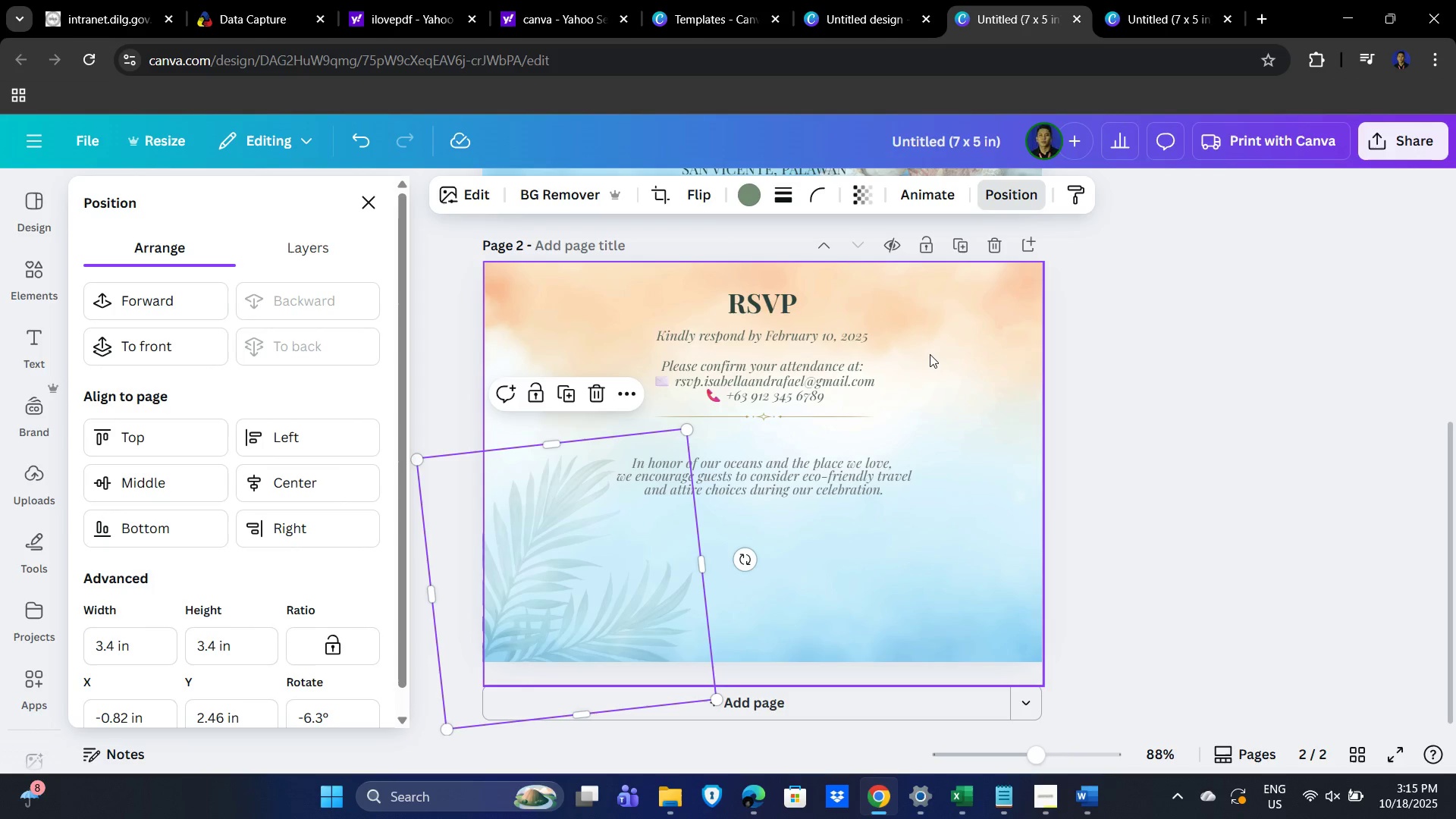 
left_click([932, 353])
 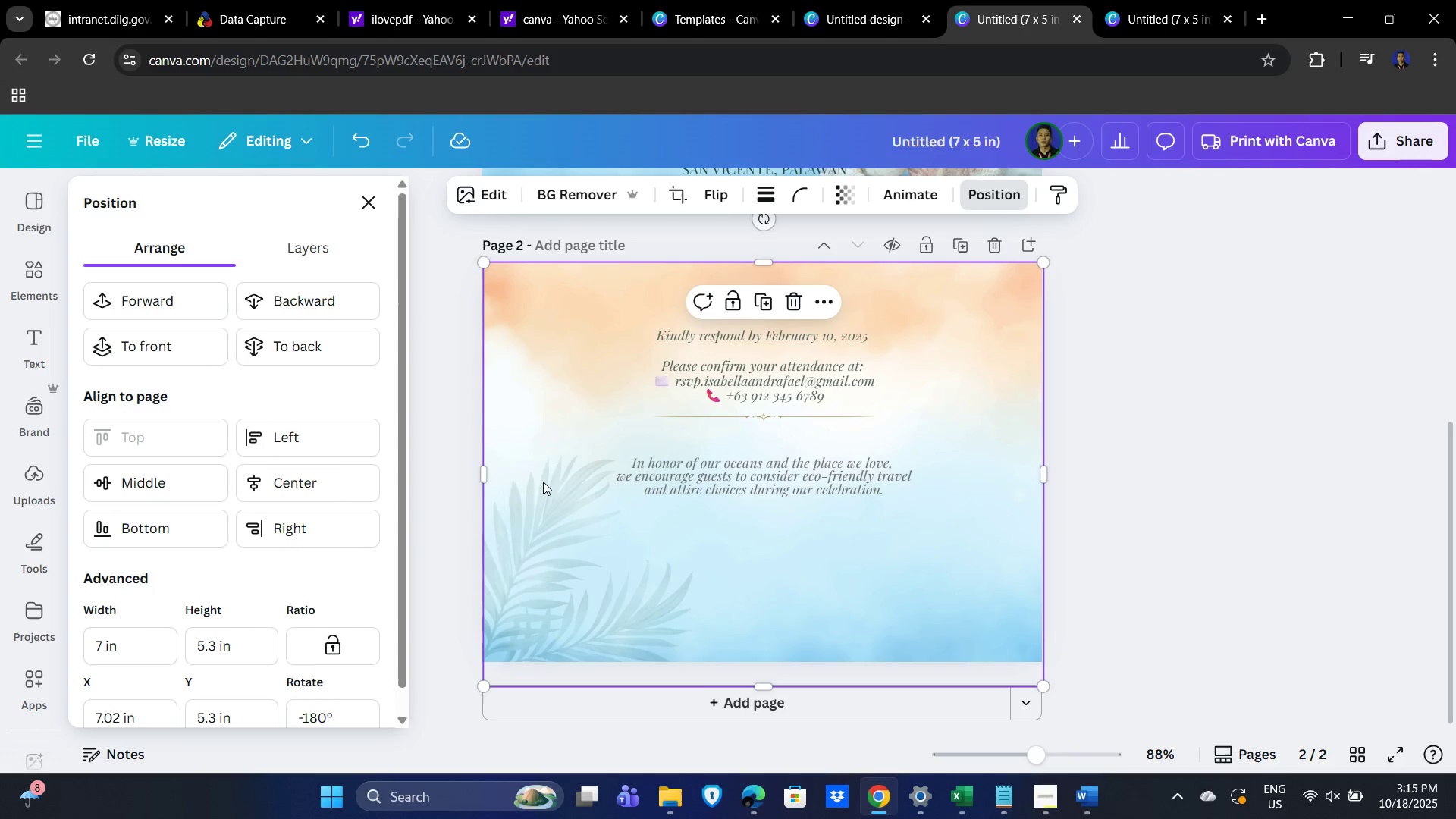 
left_click_drag(start_coordinate=[485, 469], to_coordinate=[476, 467])
 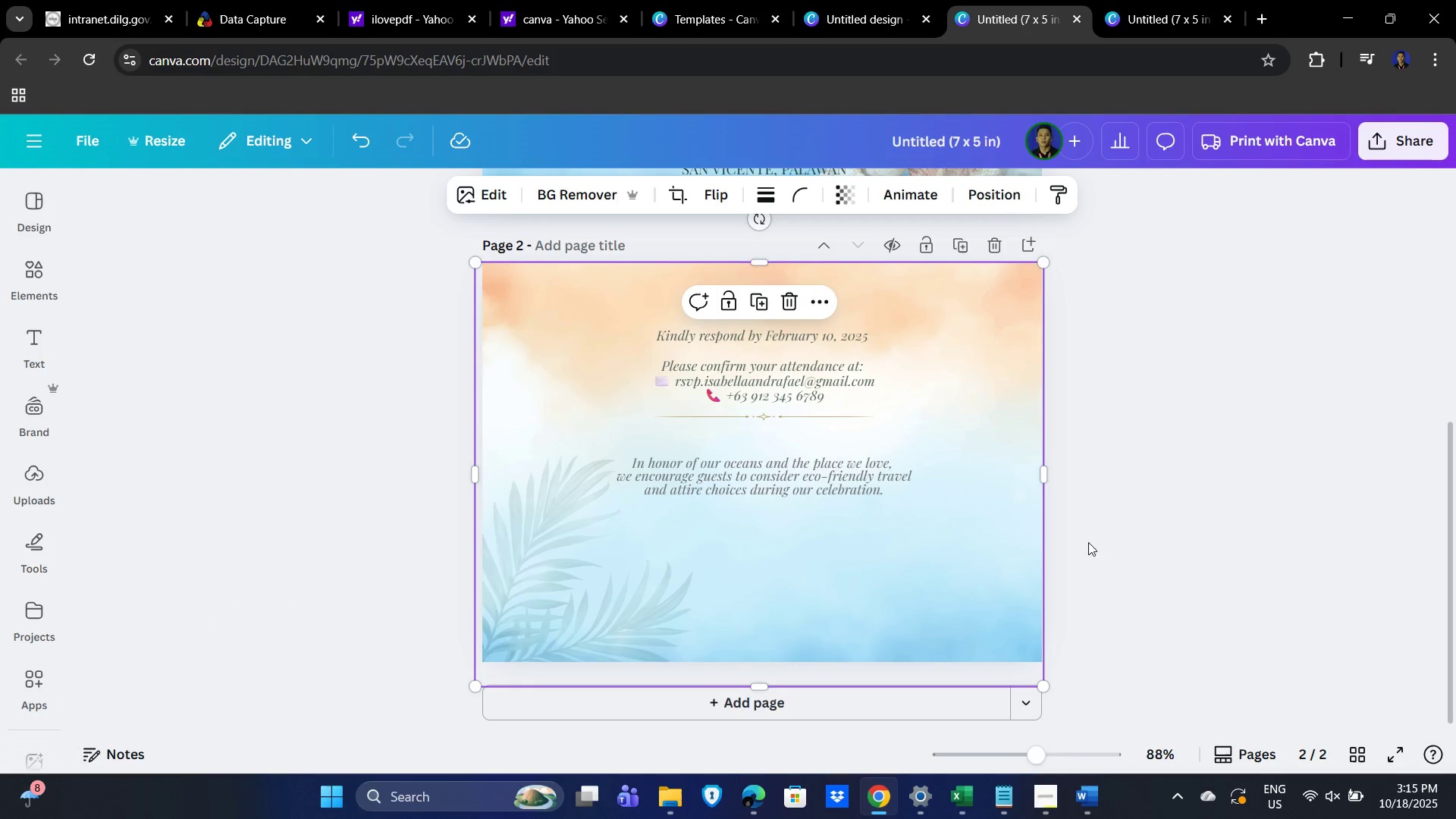 
left_click([1145, 514])
 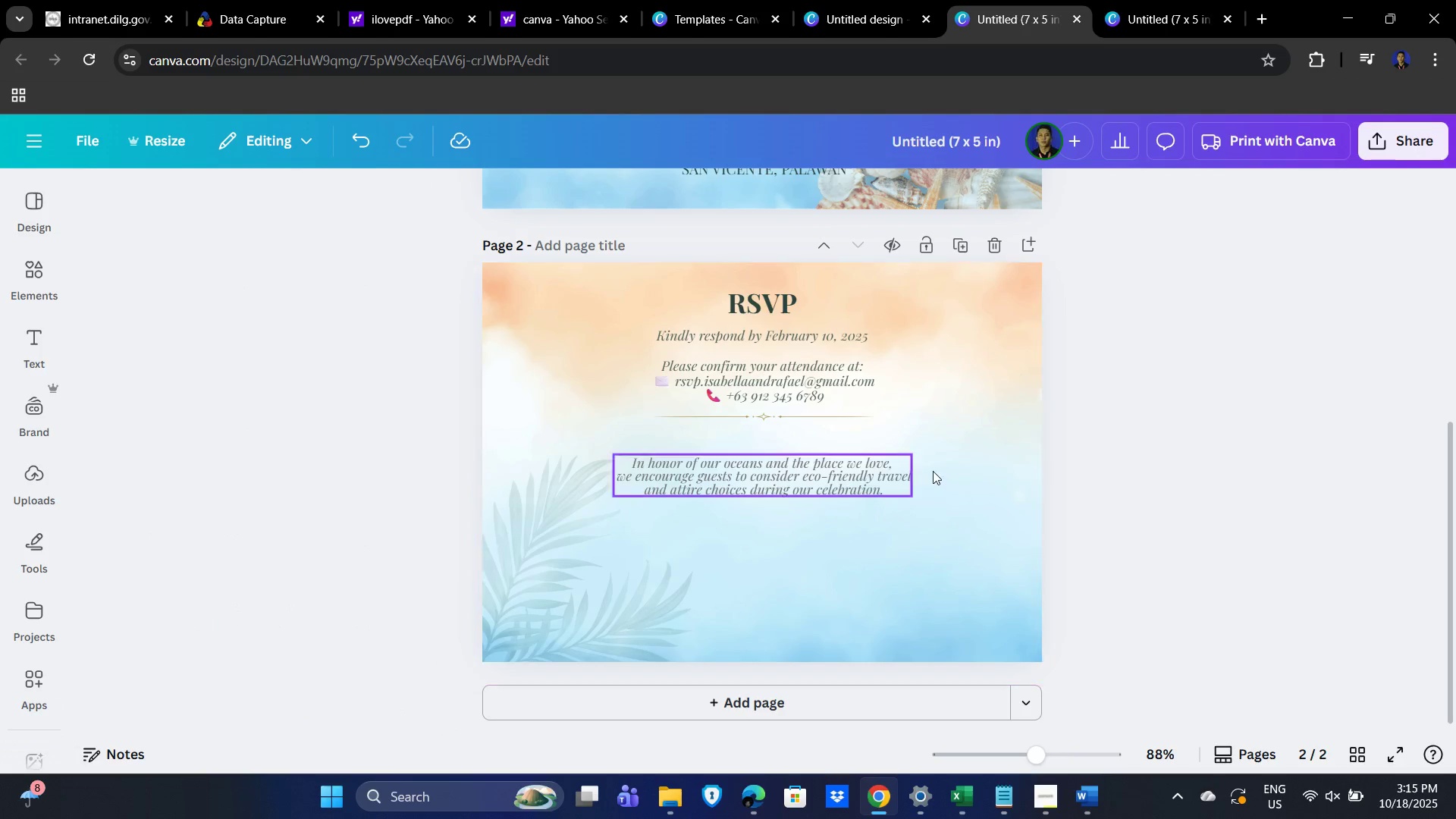 
scroll: coordinate [1163, 485], scroll_direction: up, amount: 3.0
 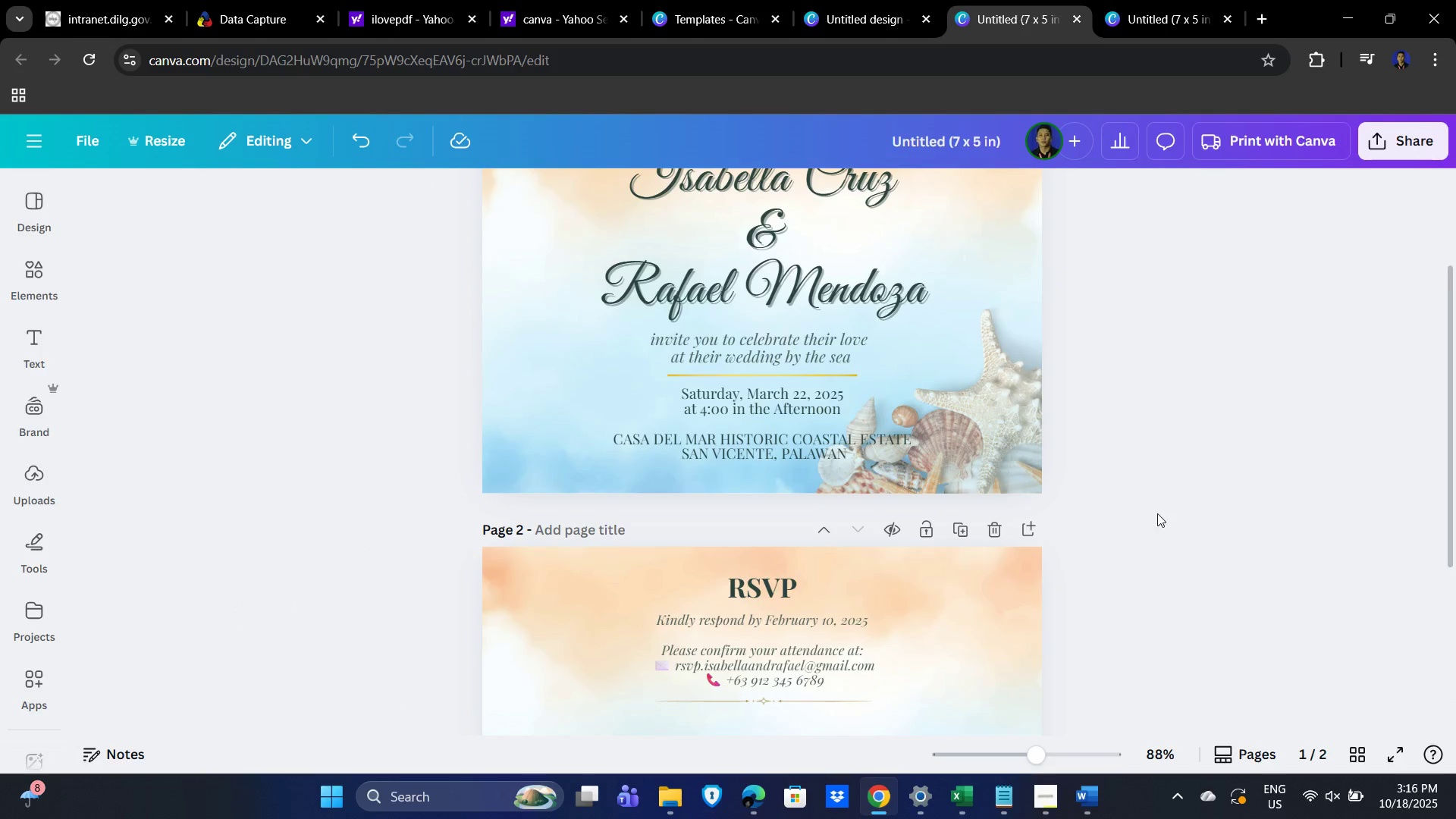 
scroll: coordinate [1157, 513], scroll_direction: down, amount: 4.0
 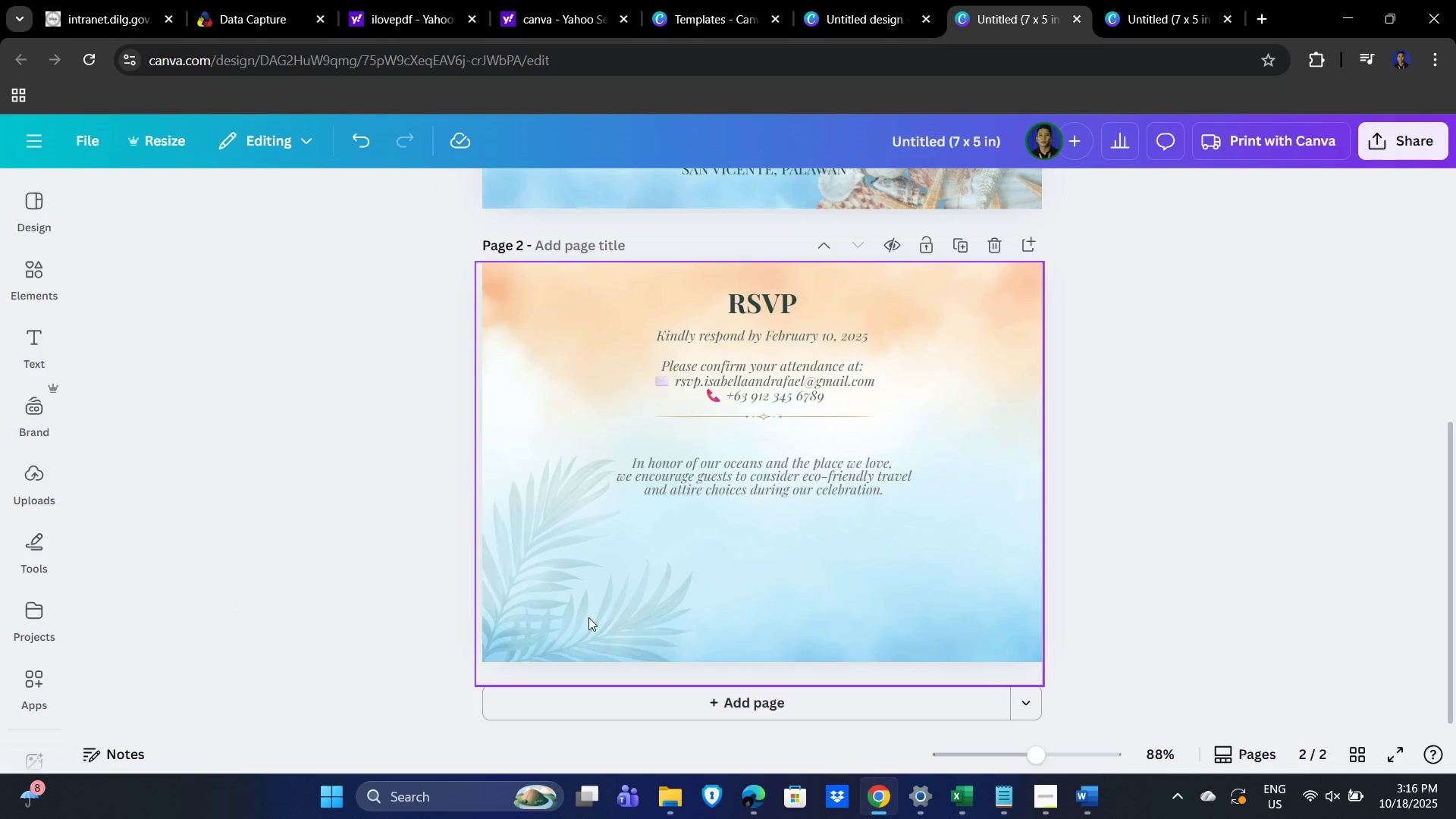 
left_click([577, 623])
 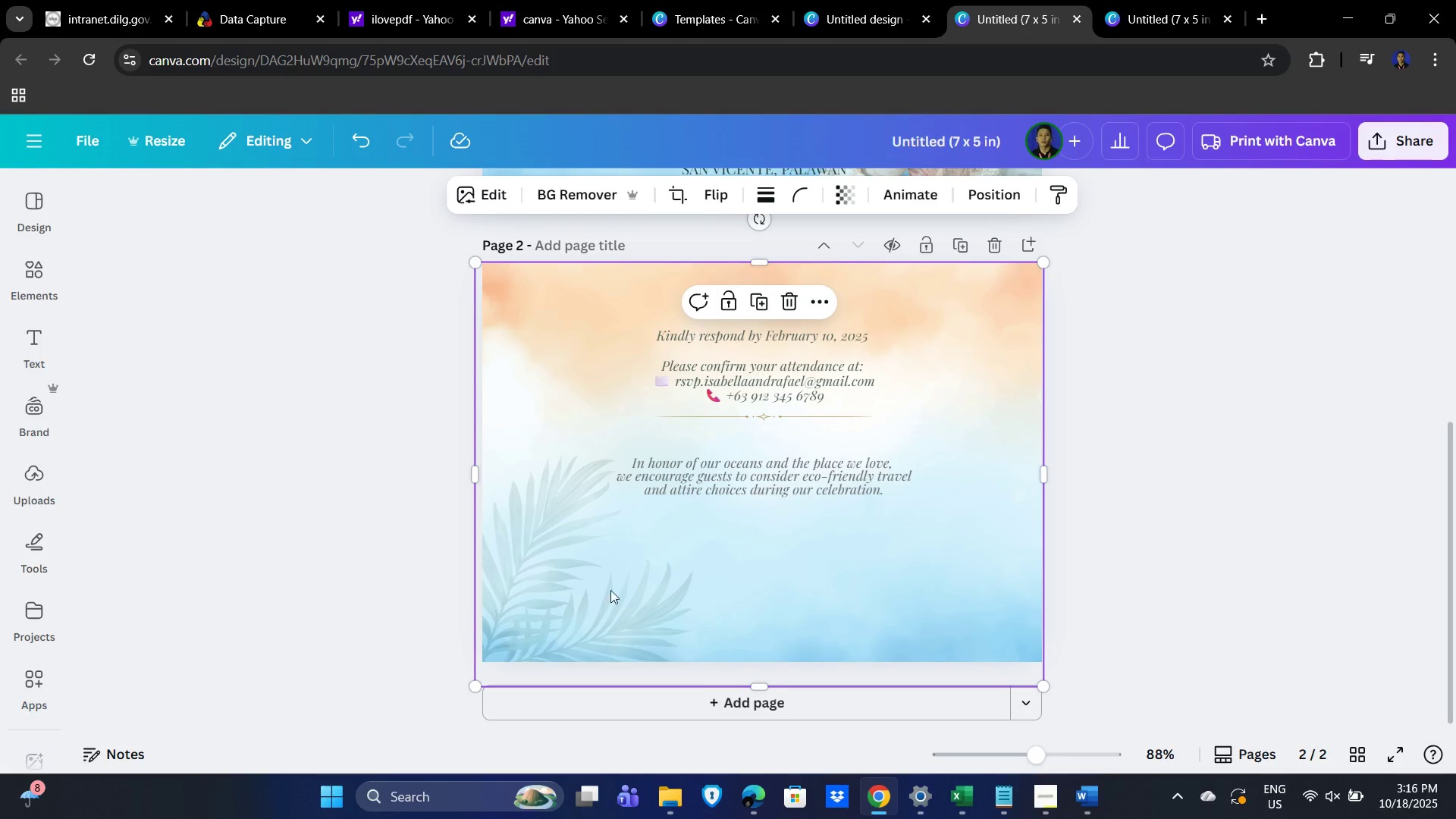 
left_click([623, 586])
 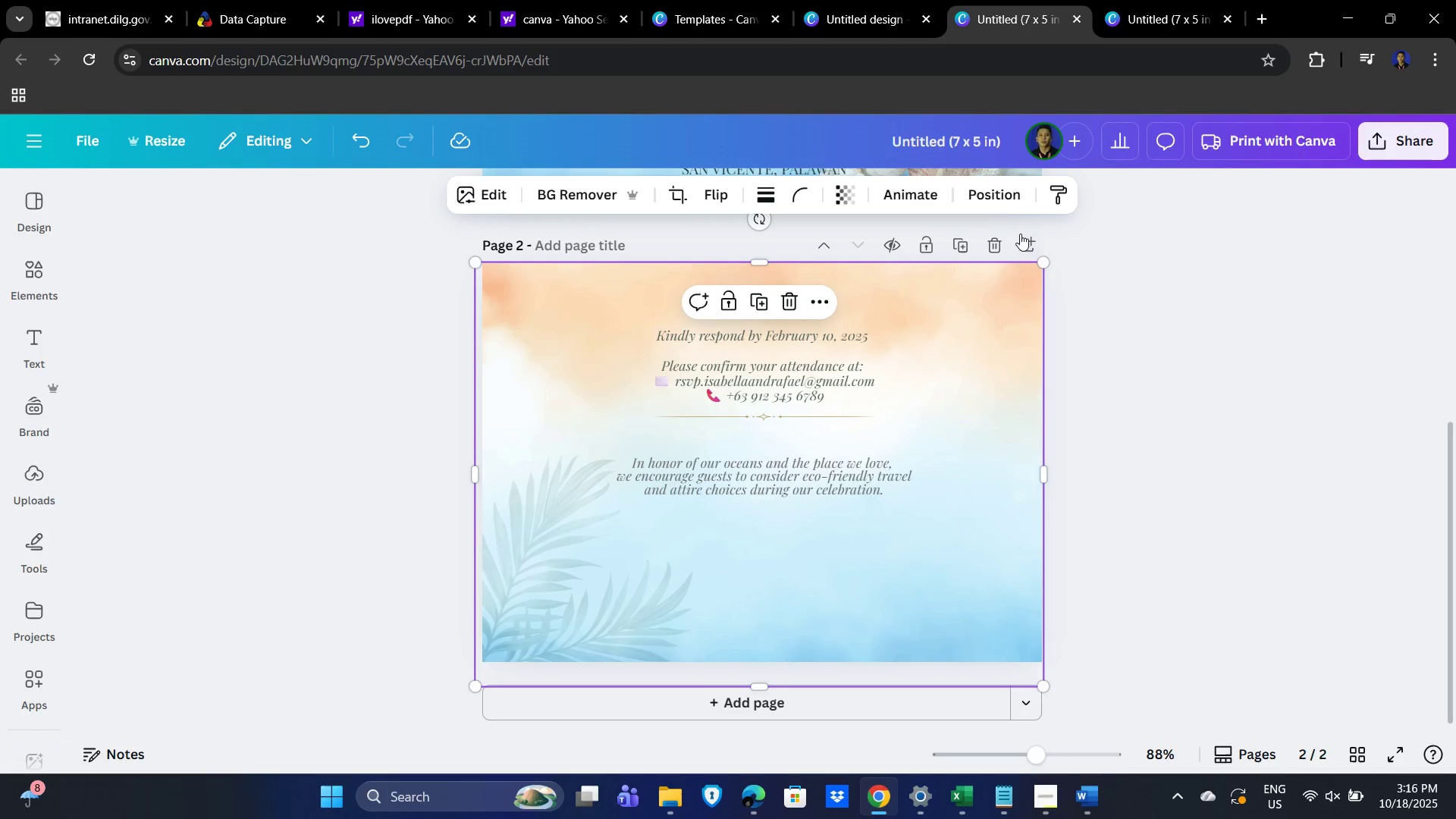 
left_click([1005, 187])
 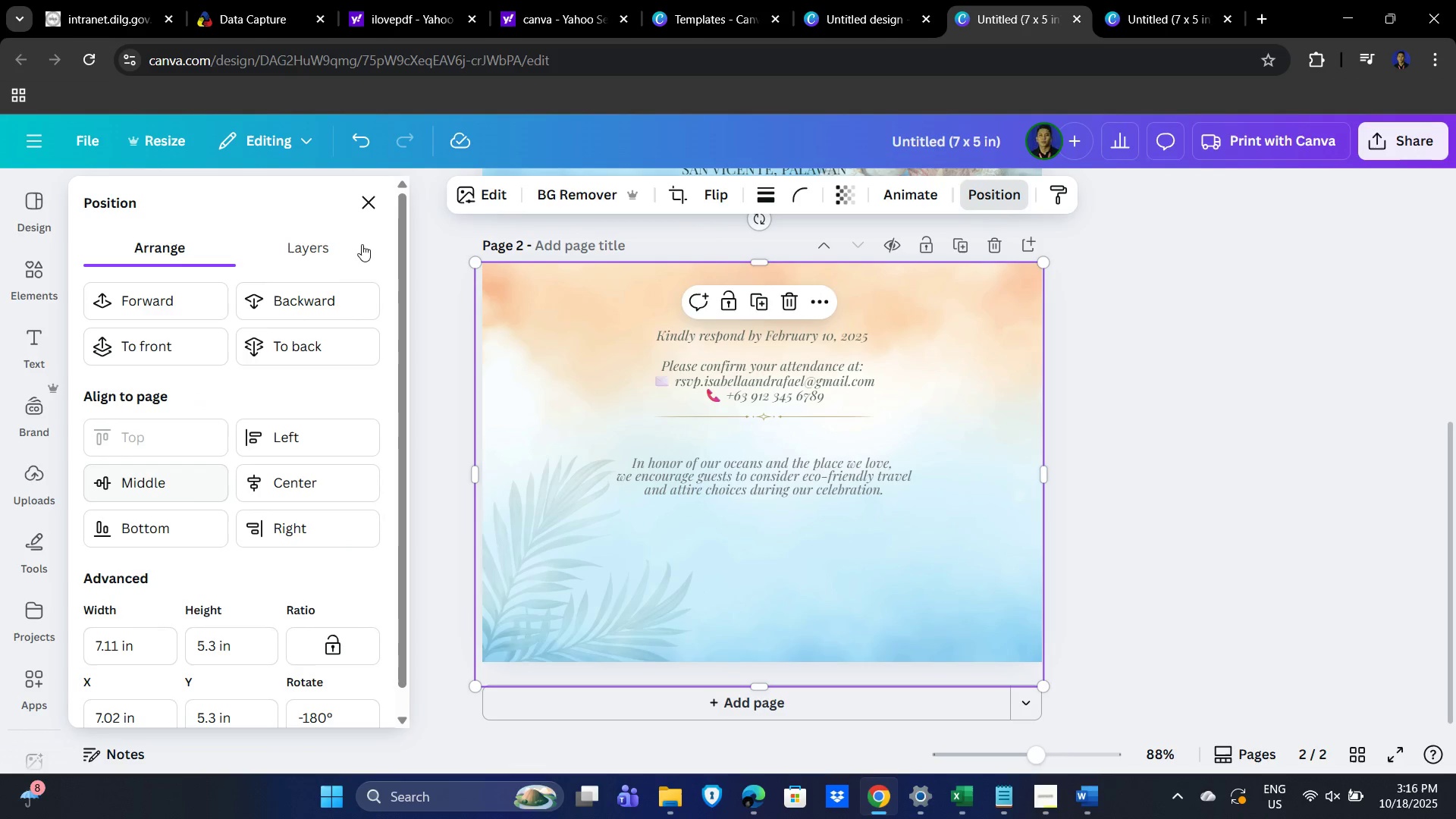 
left_click([303, 242])
 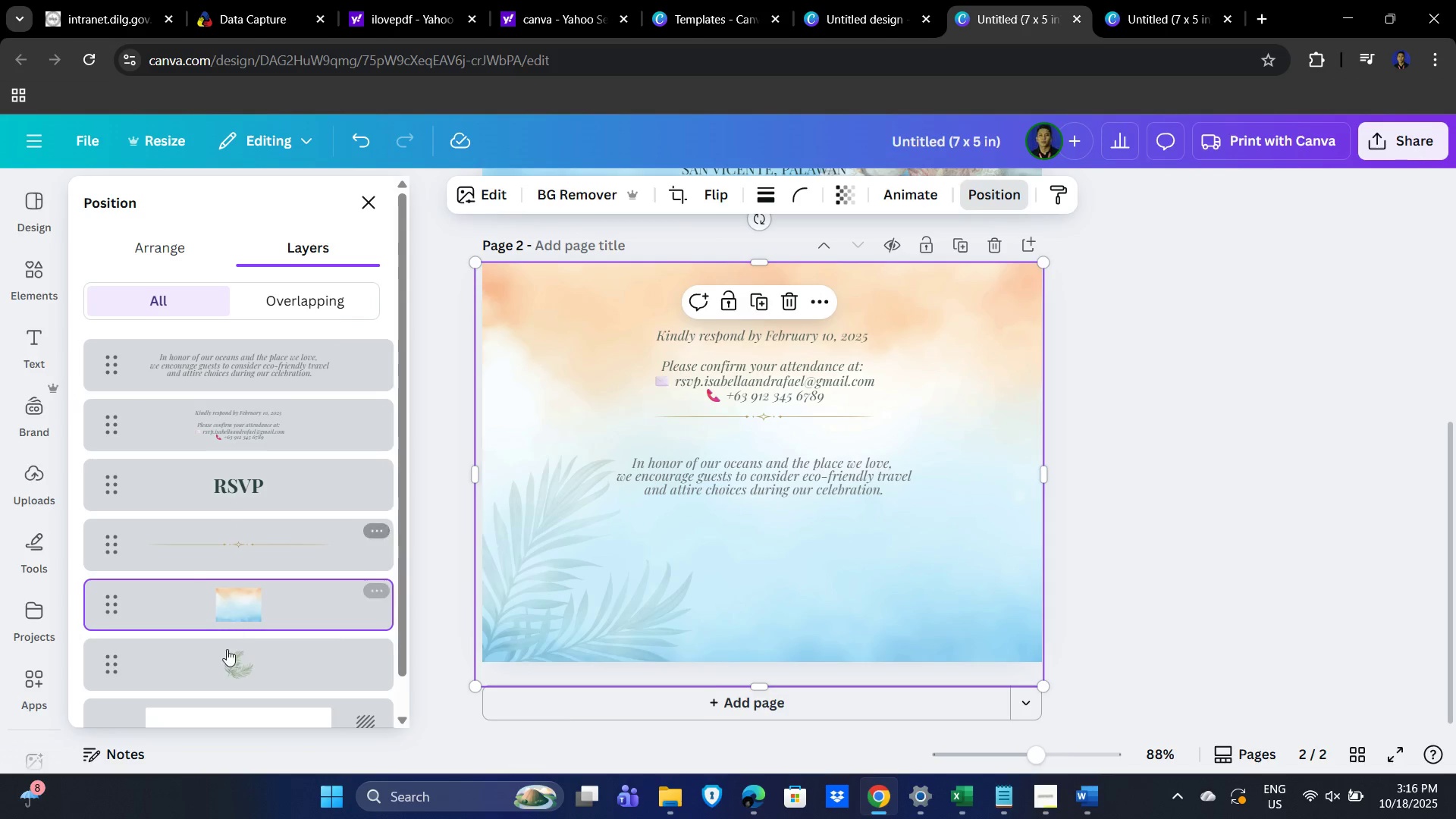 
left_click([230, 662])
 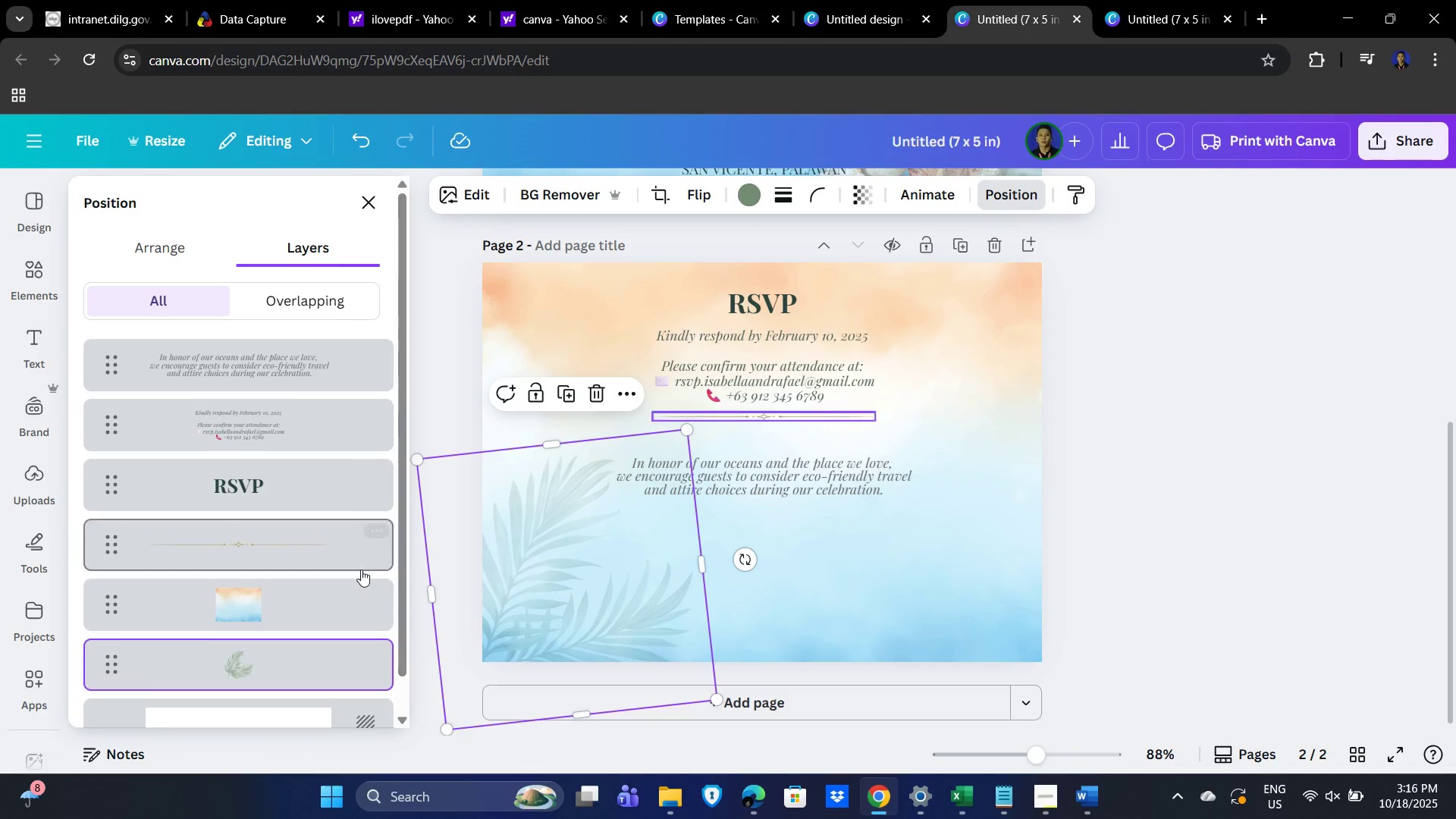 
left_click_drag(start_coordinate=[274, 669], to_coordinate=[276, 552])
 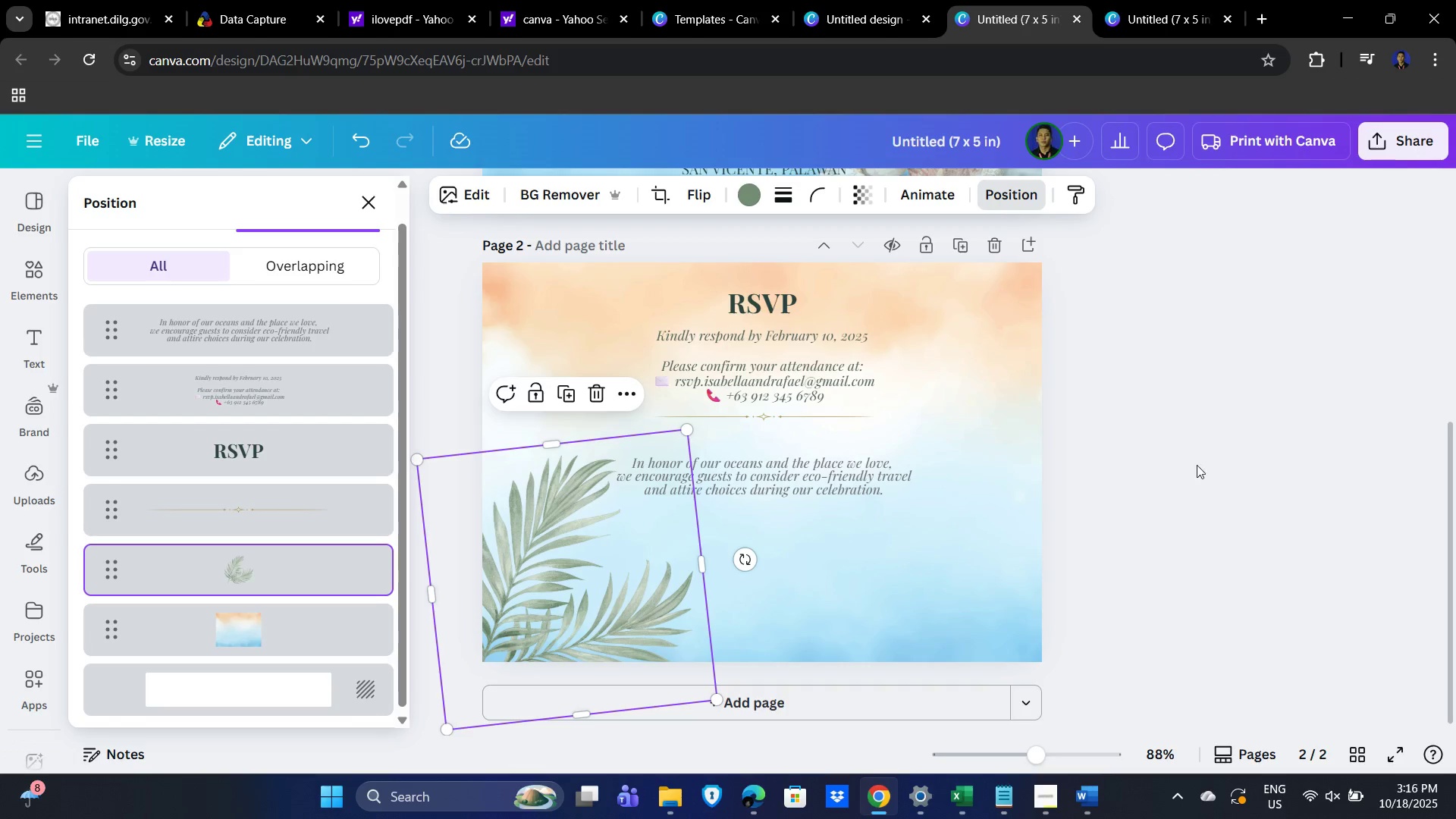 
left_click([1196, 442])
 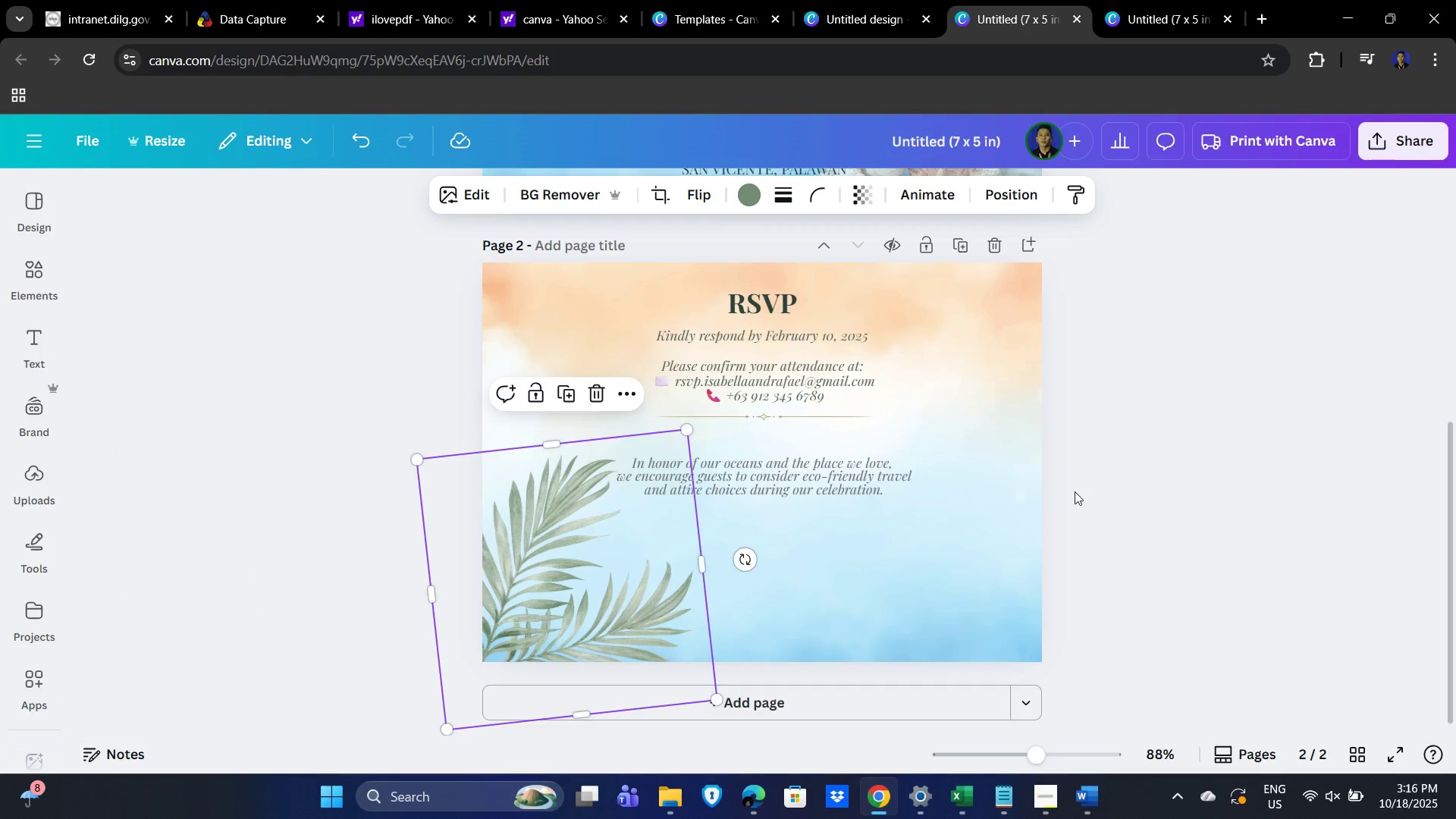 
key(Alt+AltLeft)
 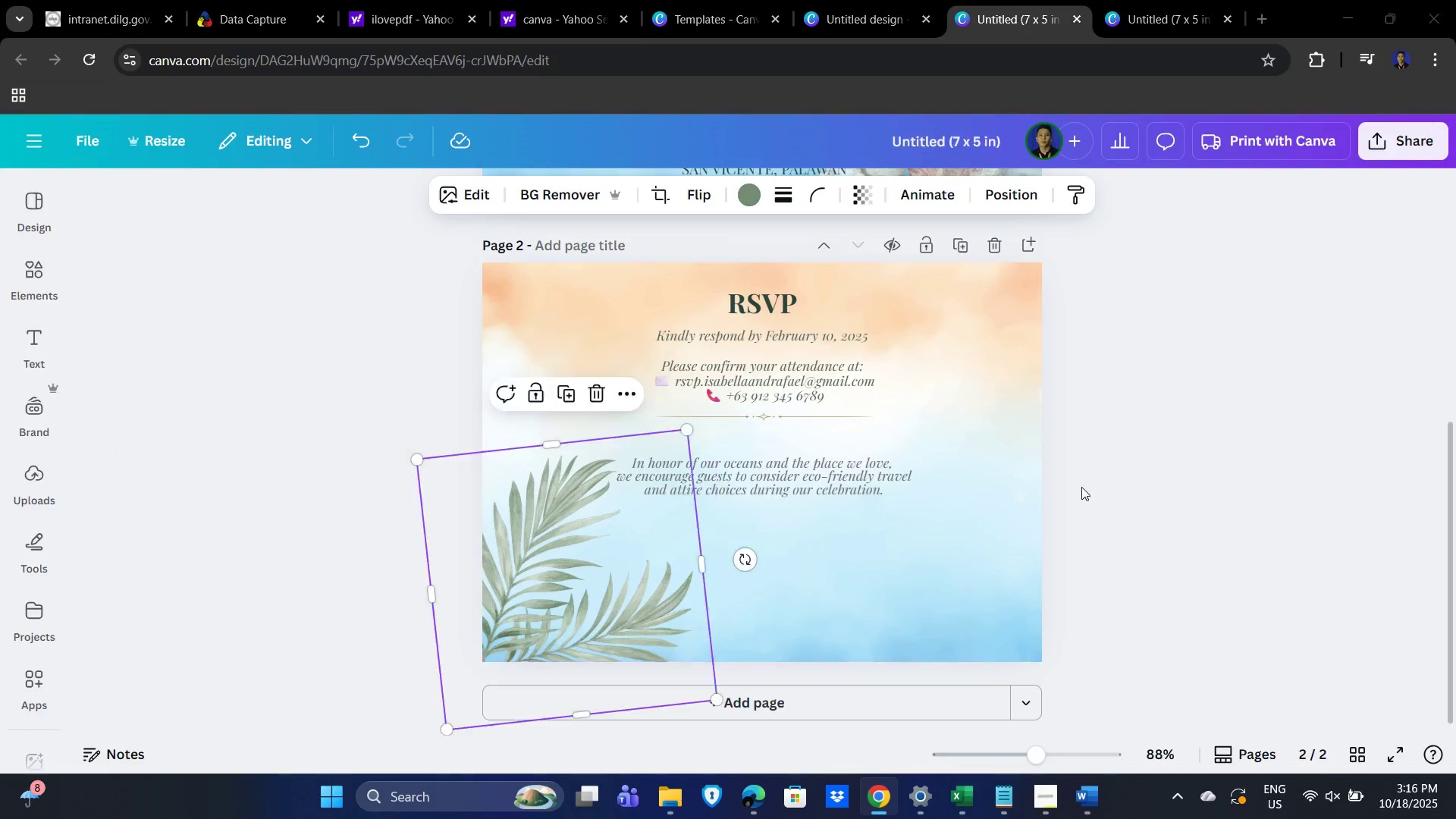 
key(Alt+Tab)
 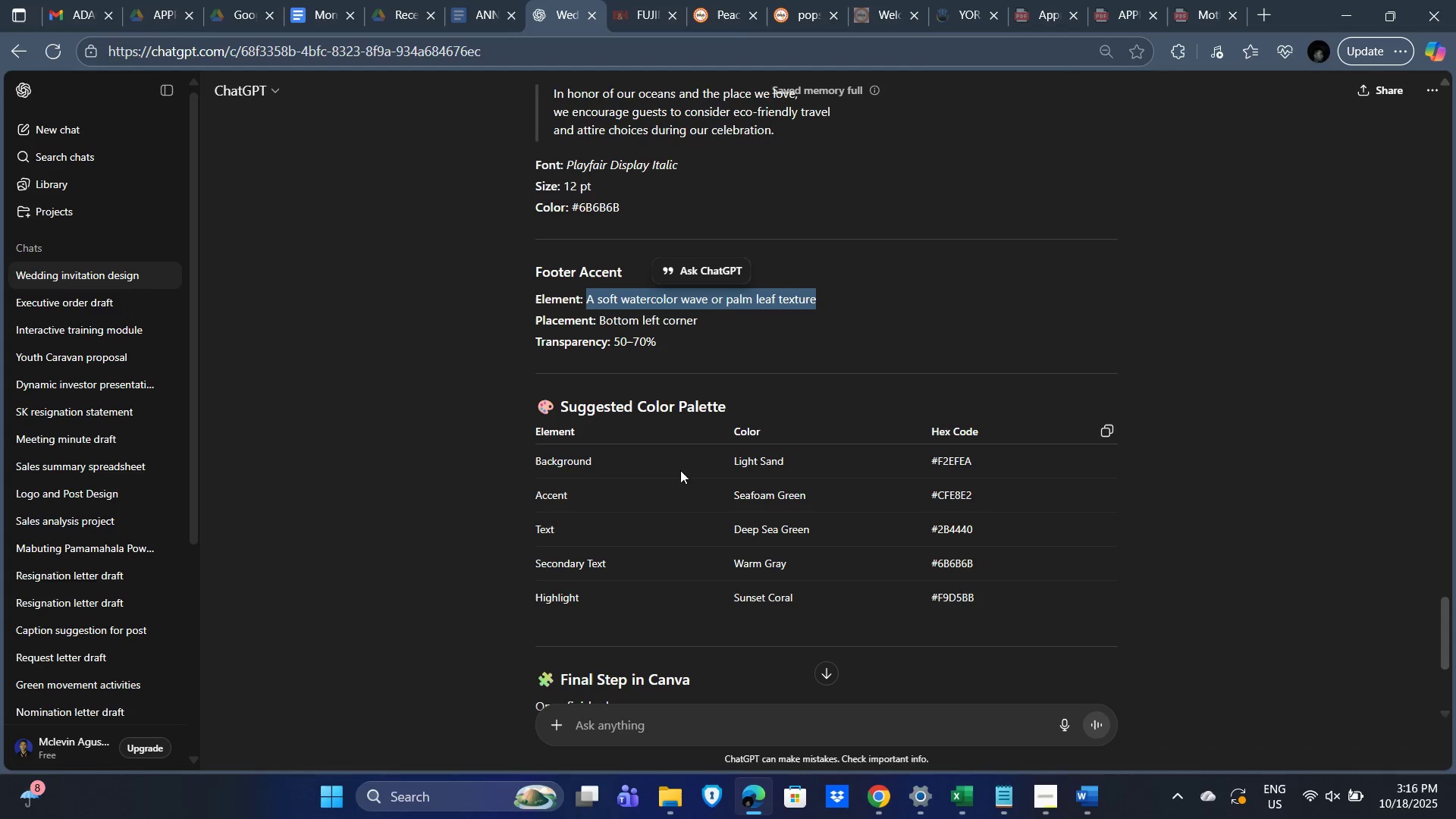 
key(Alt+AltLeft)
 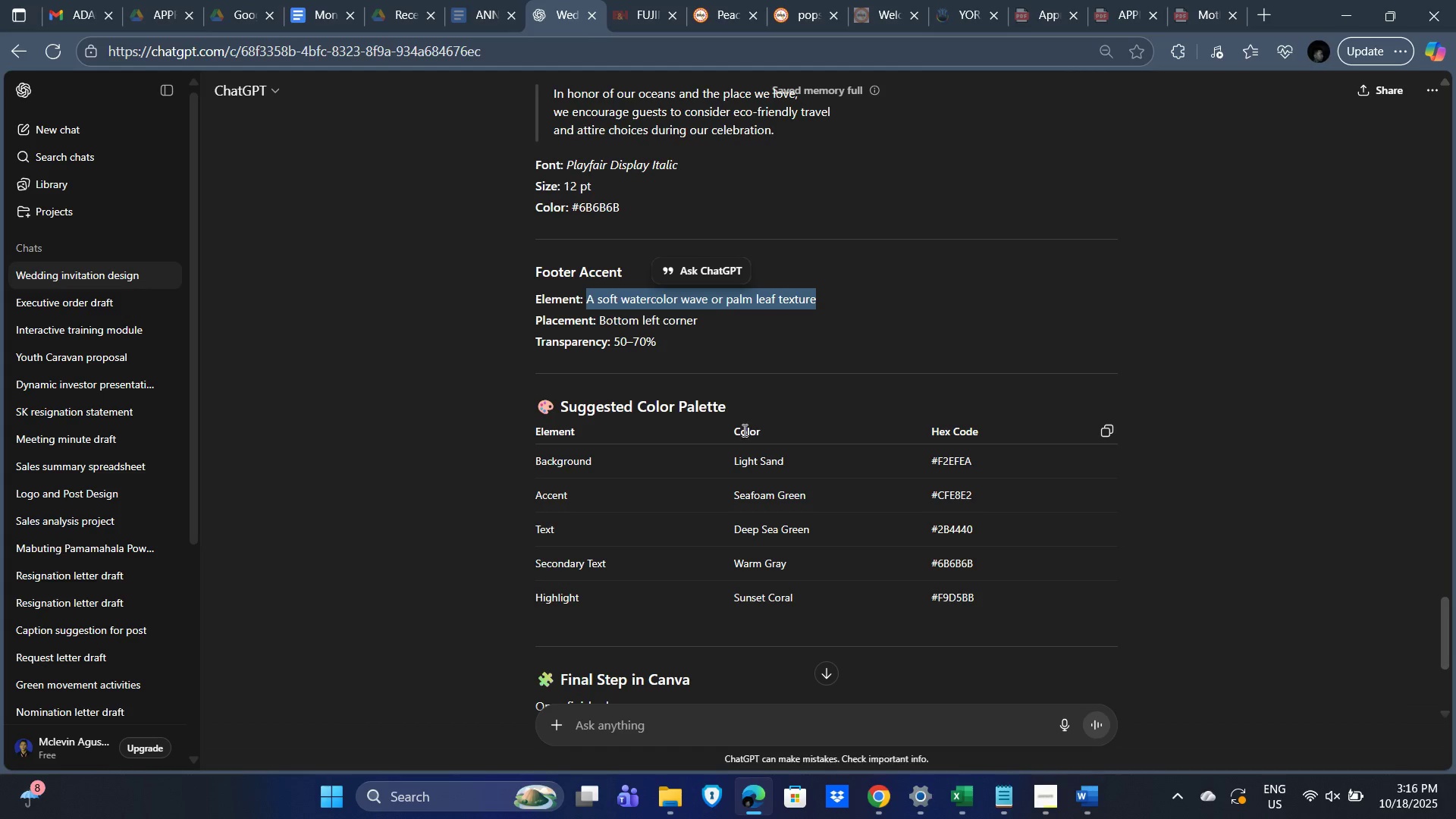 
key(Alt+Tab)
 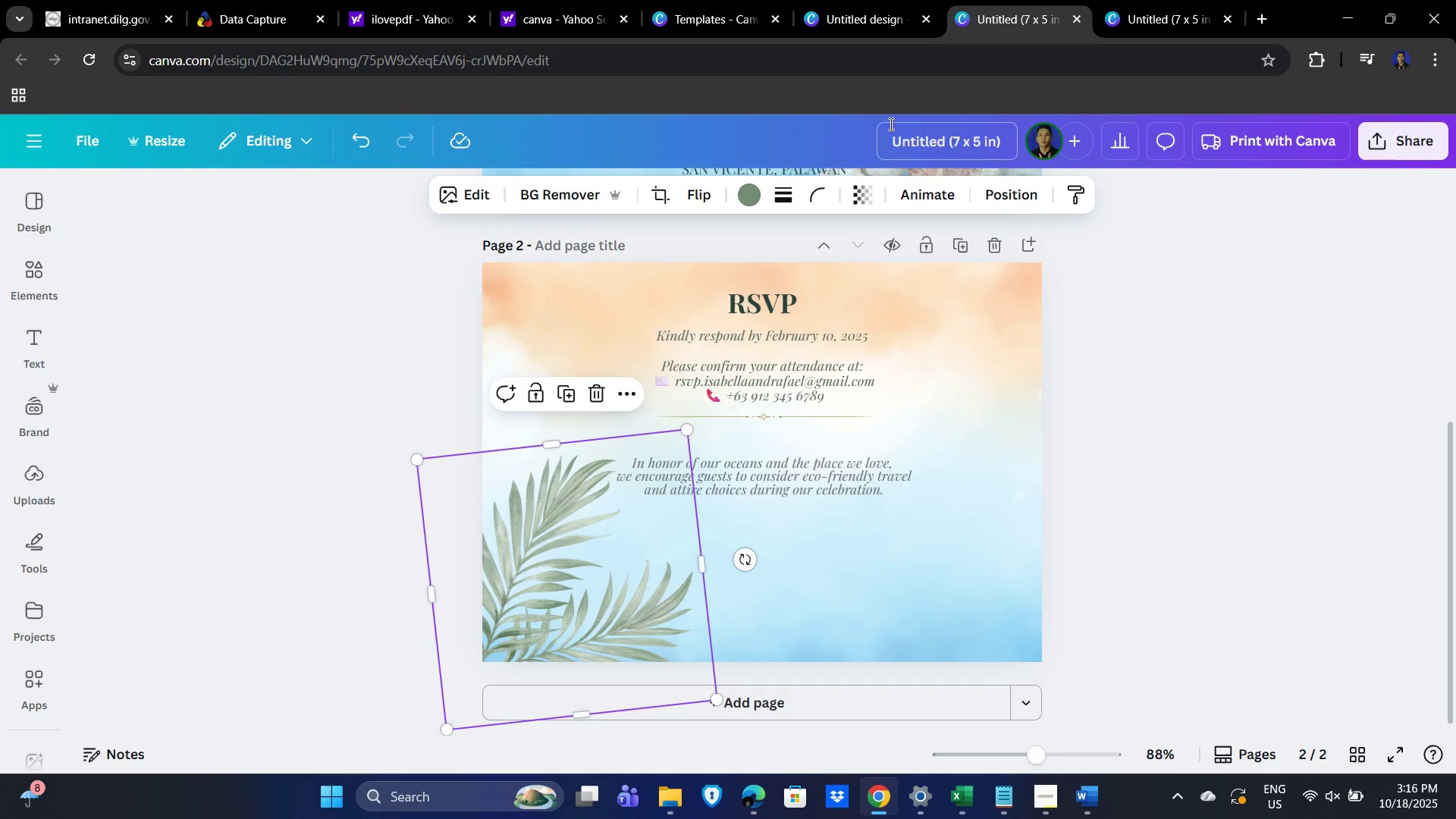 
key(Alt+Tab)
 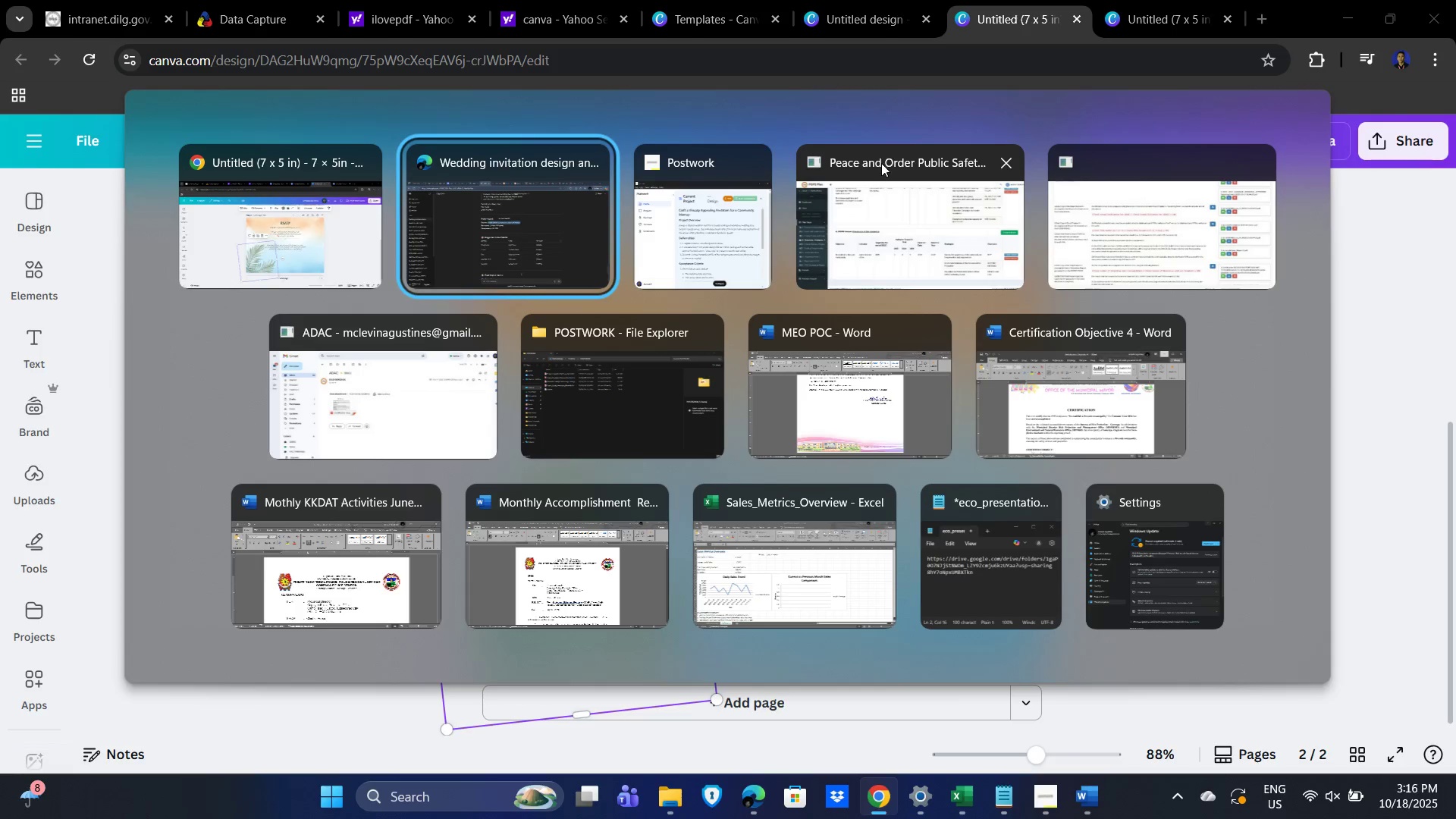 
key(Alt+Tab)
 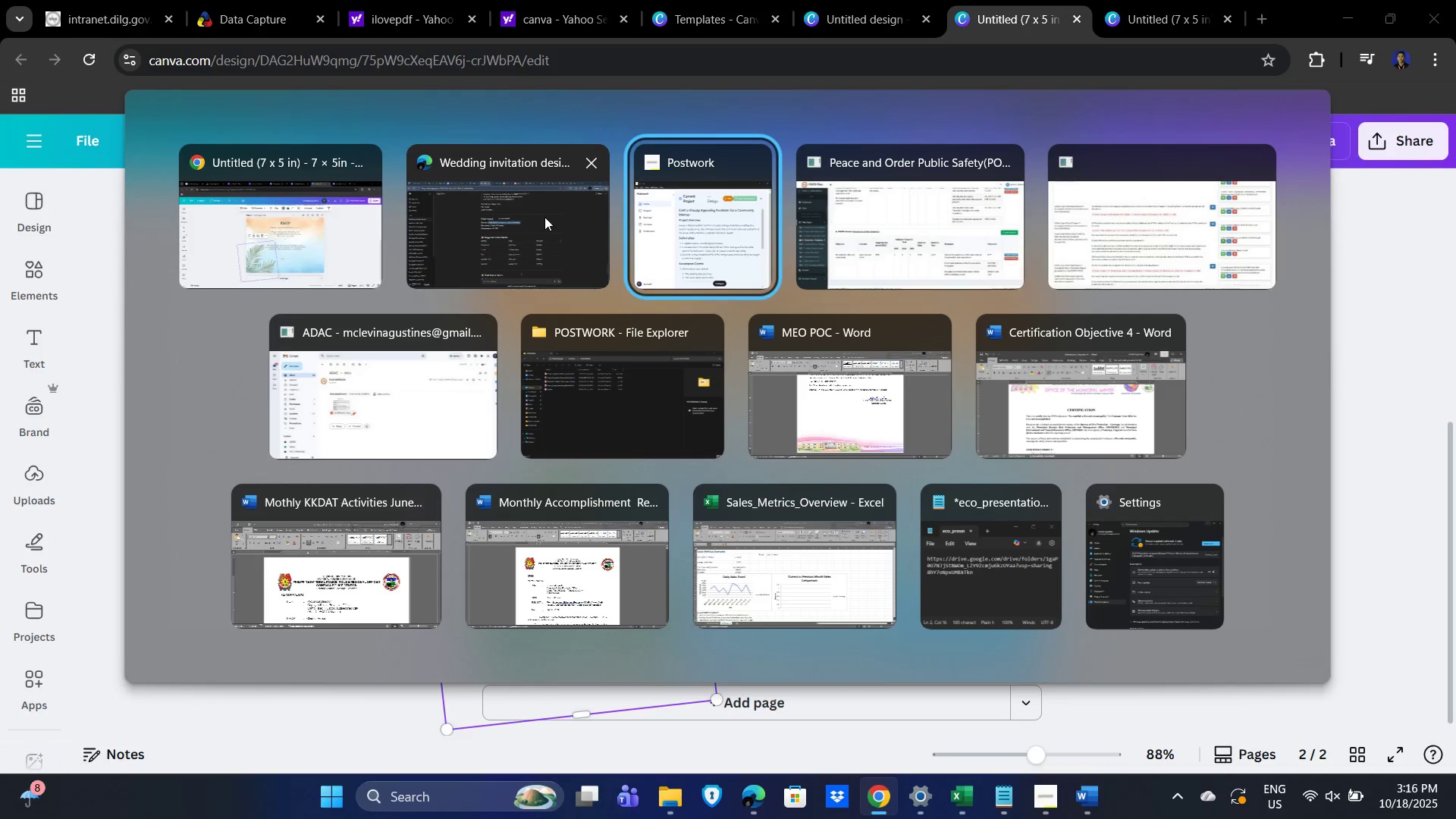 
left_click([547, 216])
 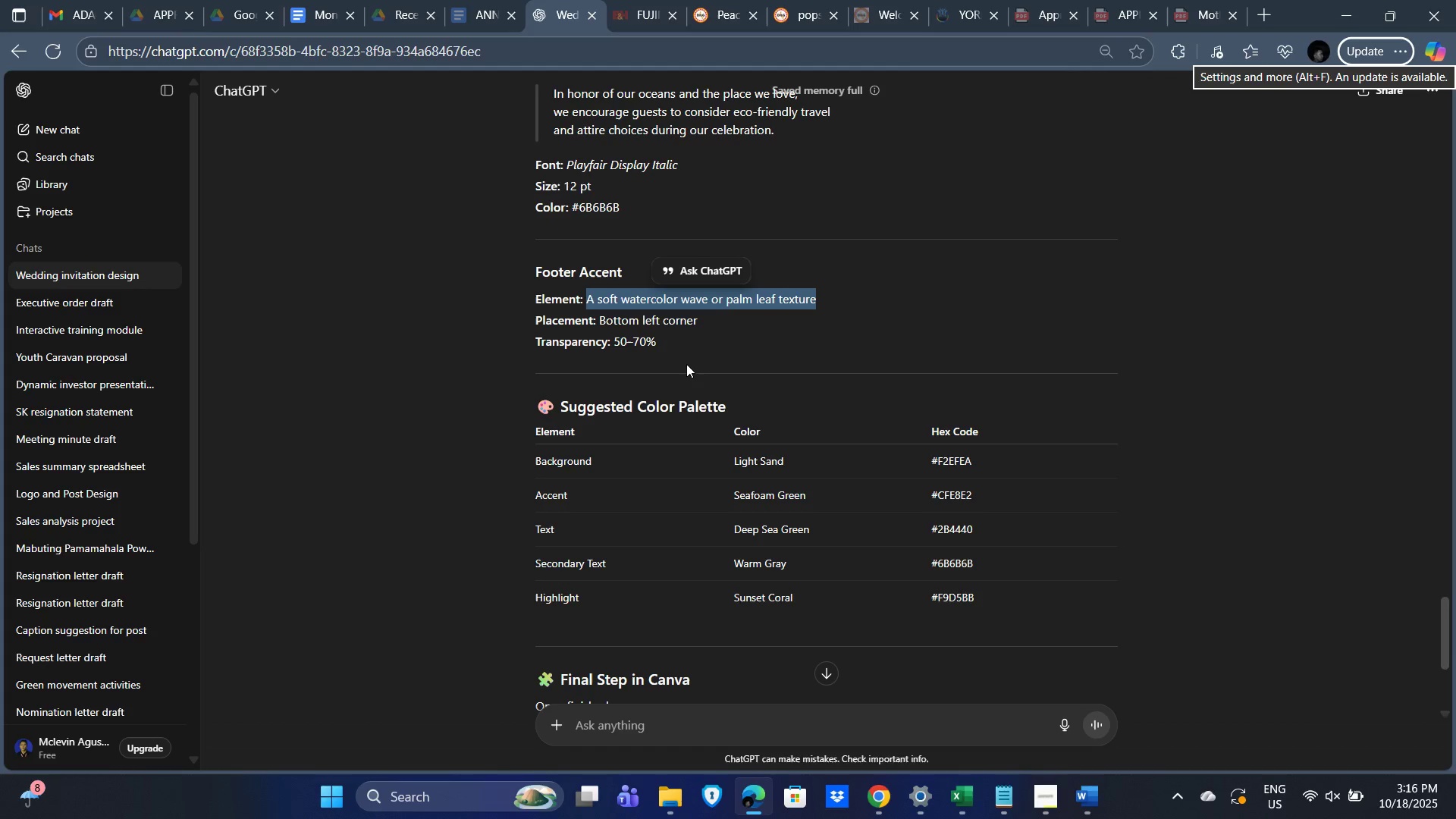 
key(Alt+AltLeft)
 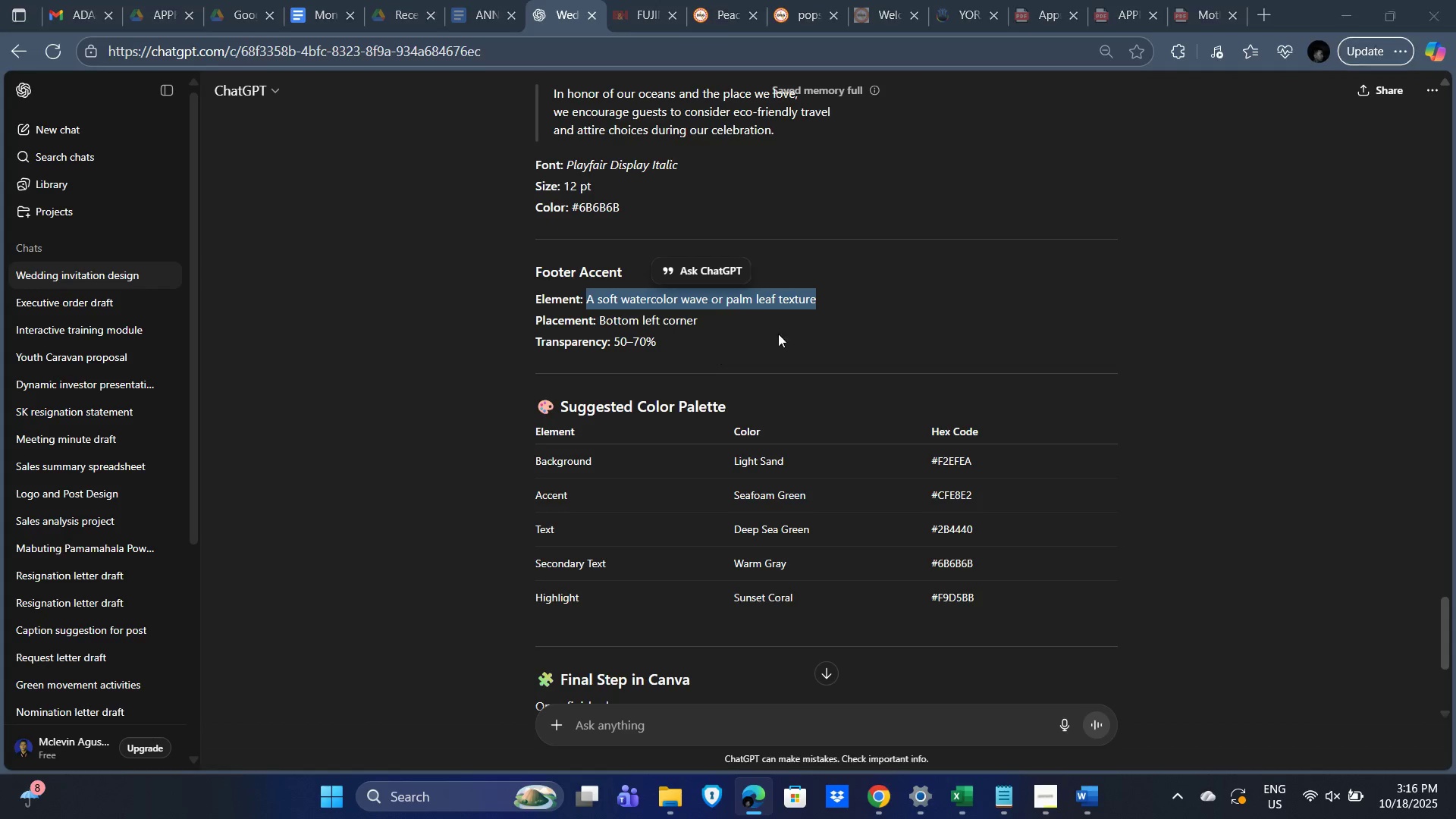 
key(Alt+Tab)
 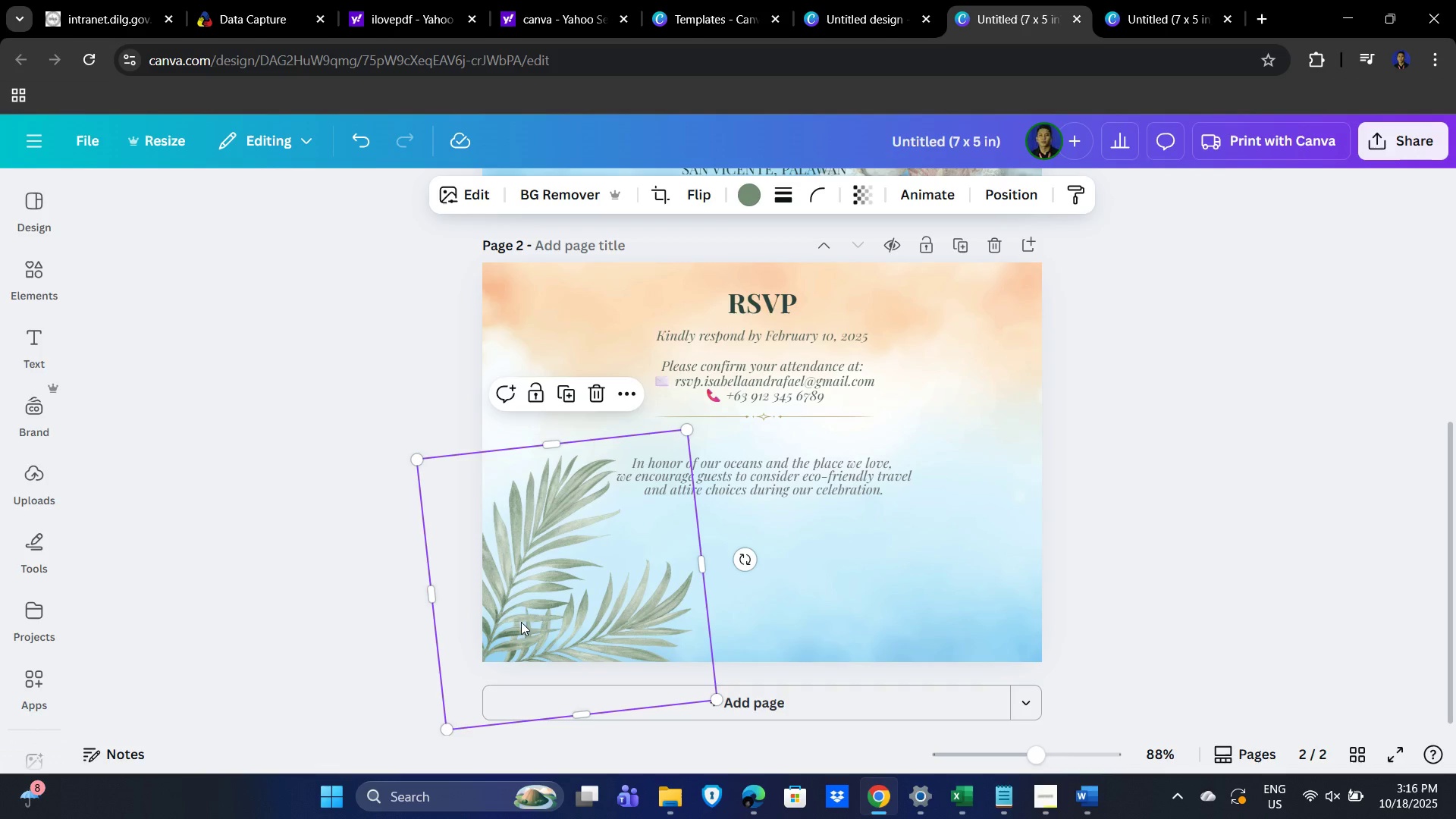 
left_click([527, 609])
 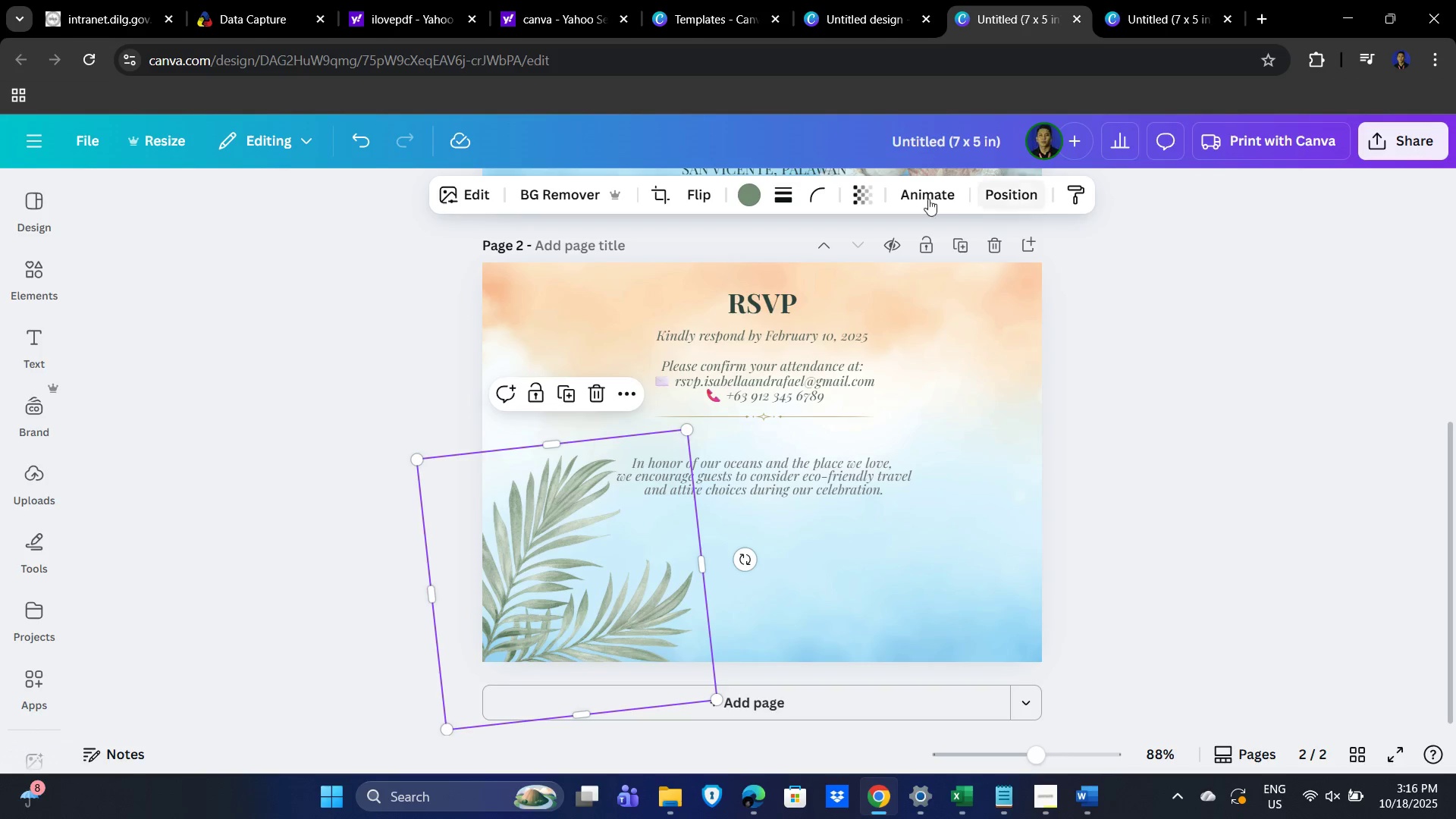 
left_click([855, 197])
 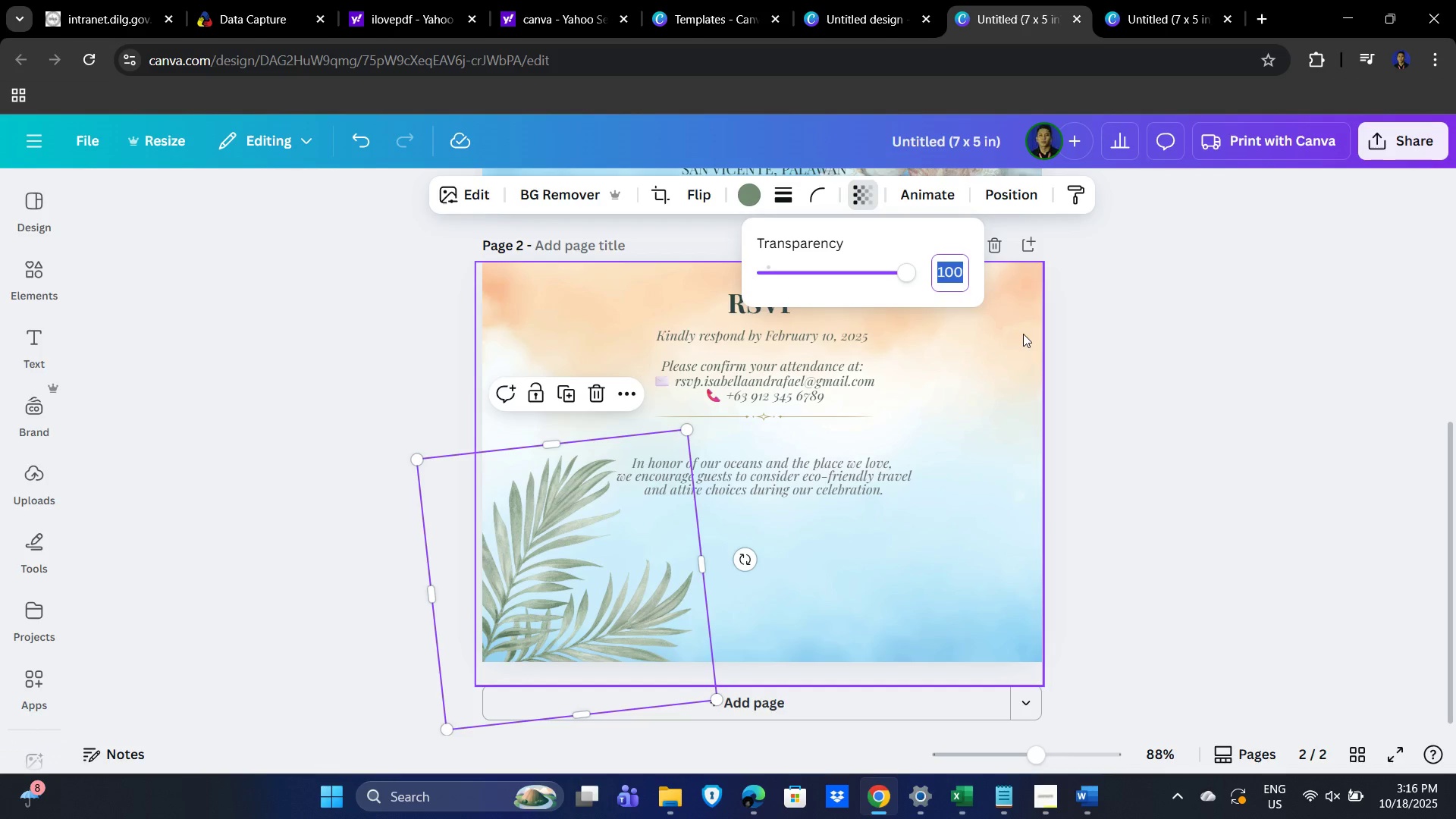 
key(Numpad6)
 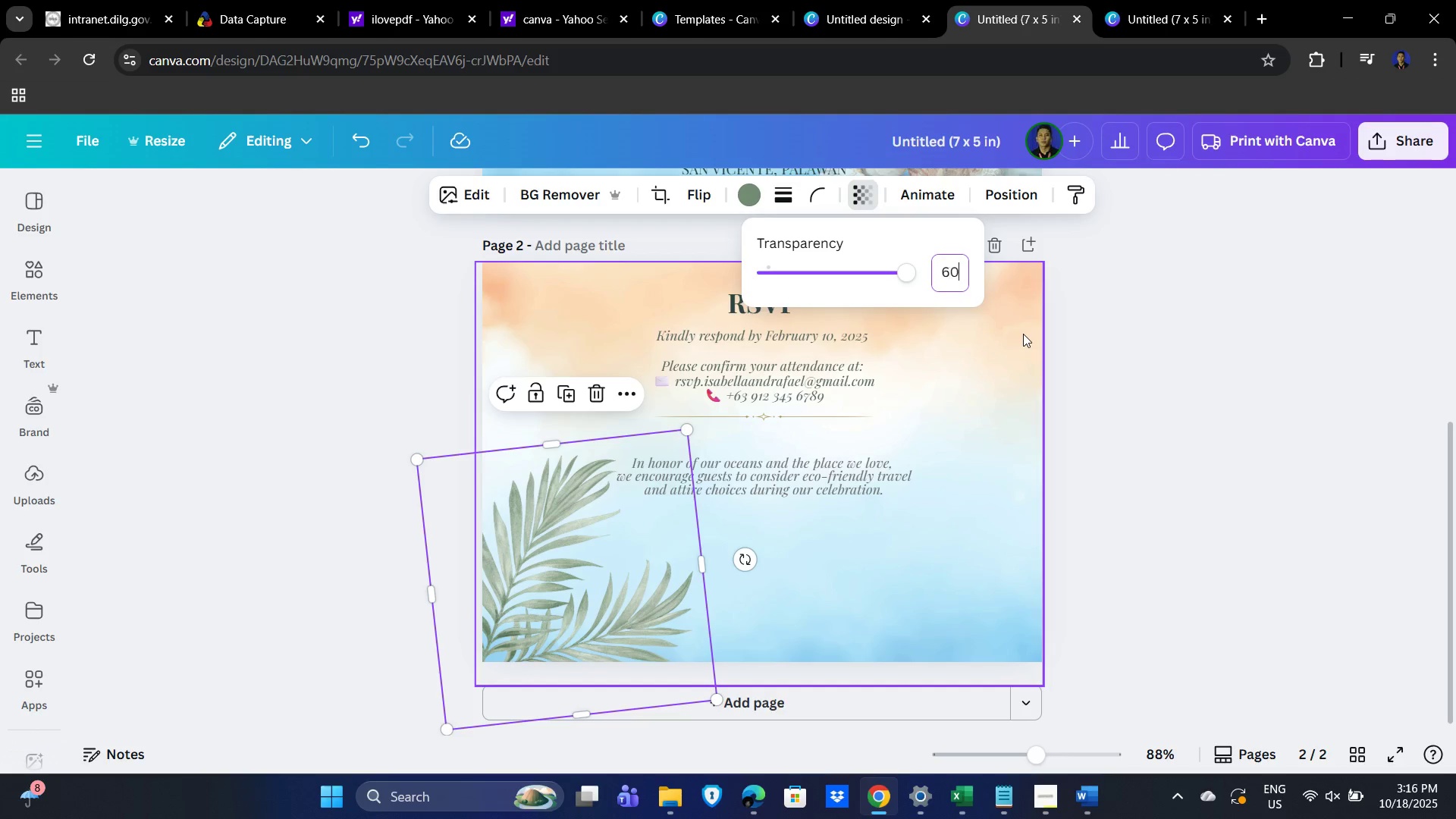 
key(Numpad0)
 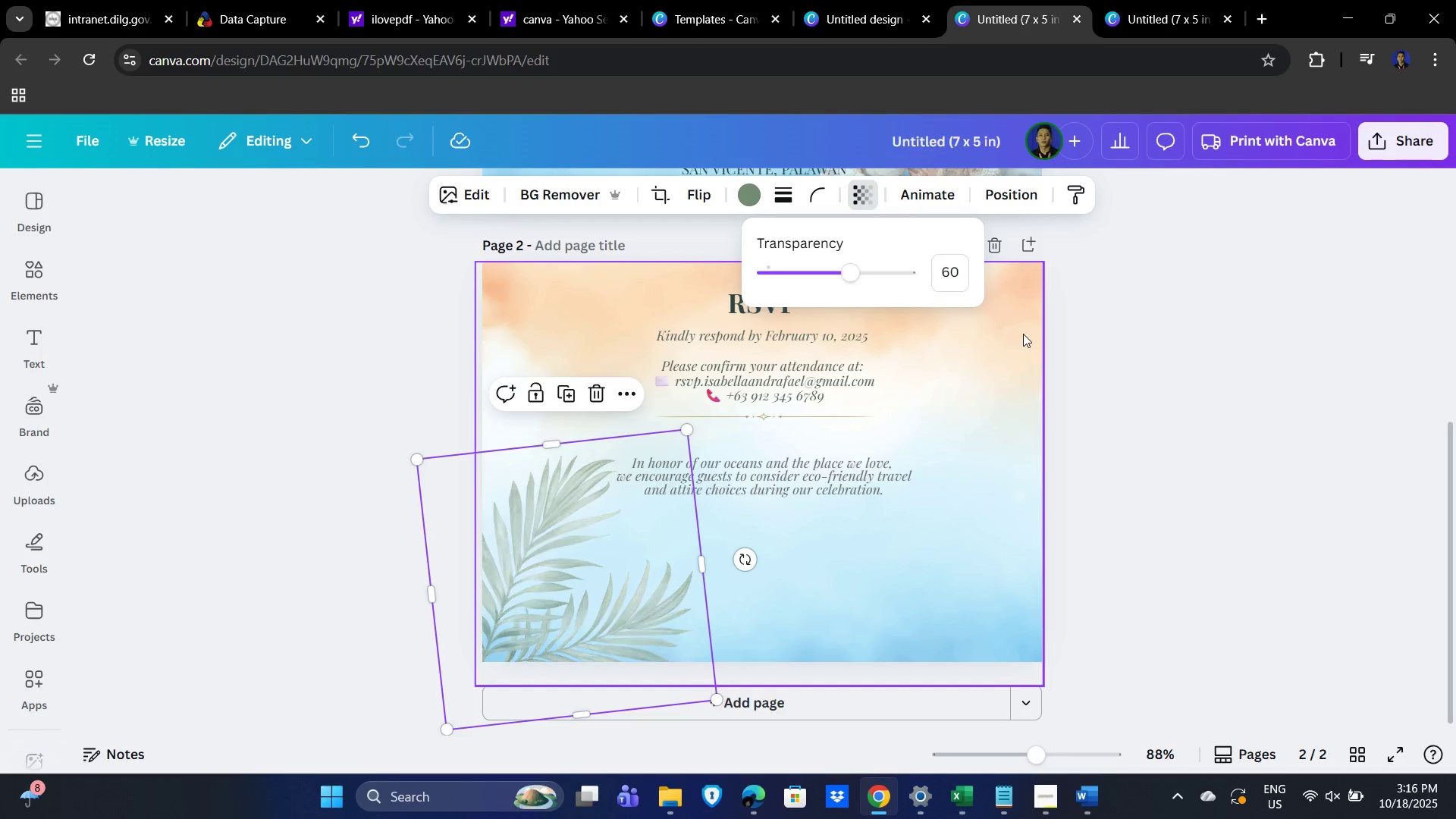 
key(NumpadEnter)
 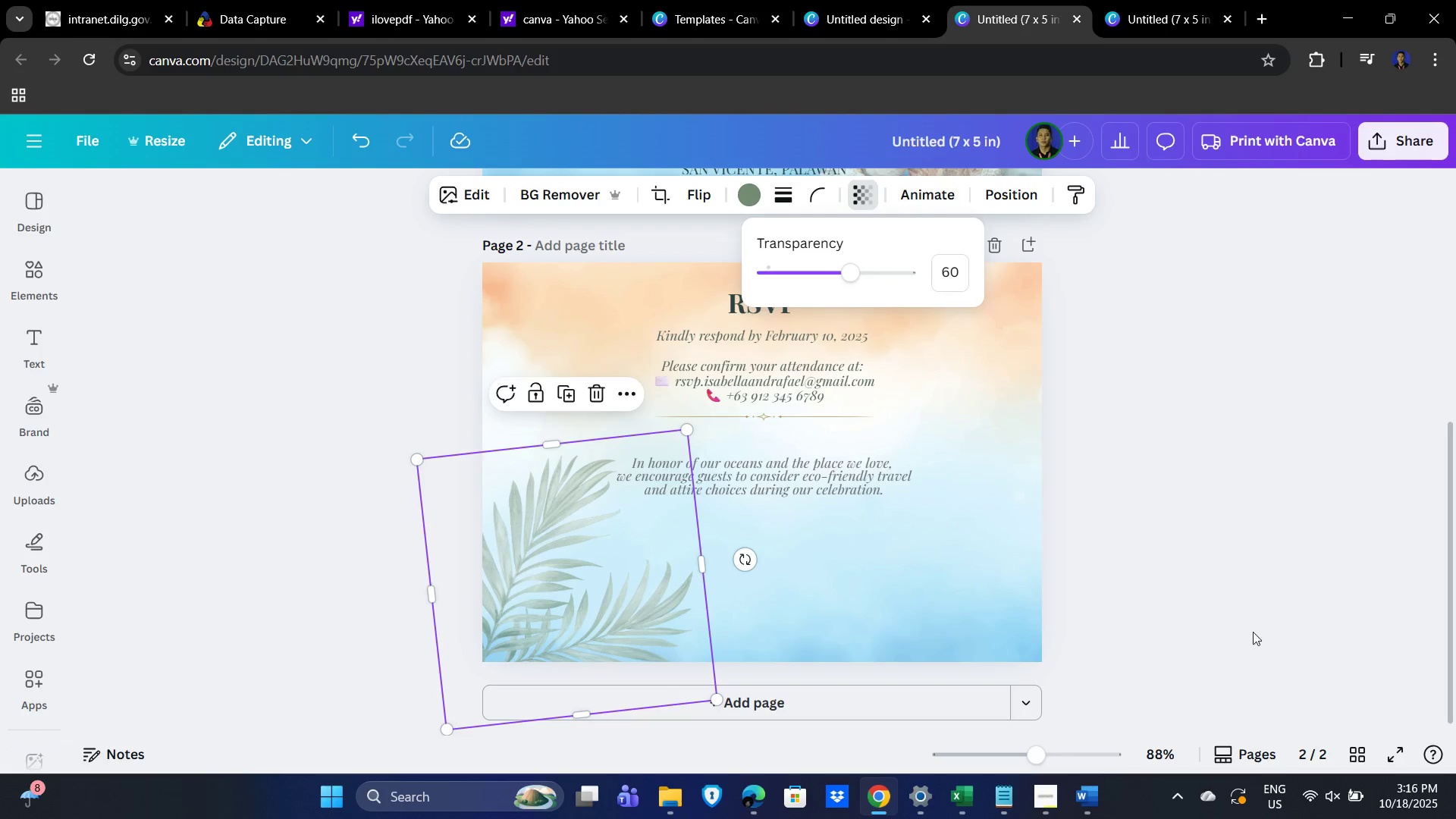 
left_click([1203, 502])
 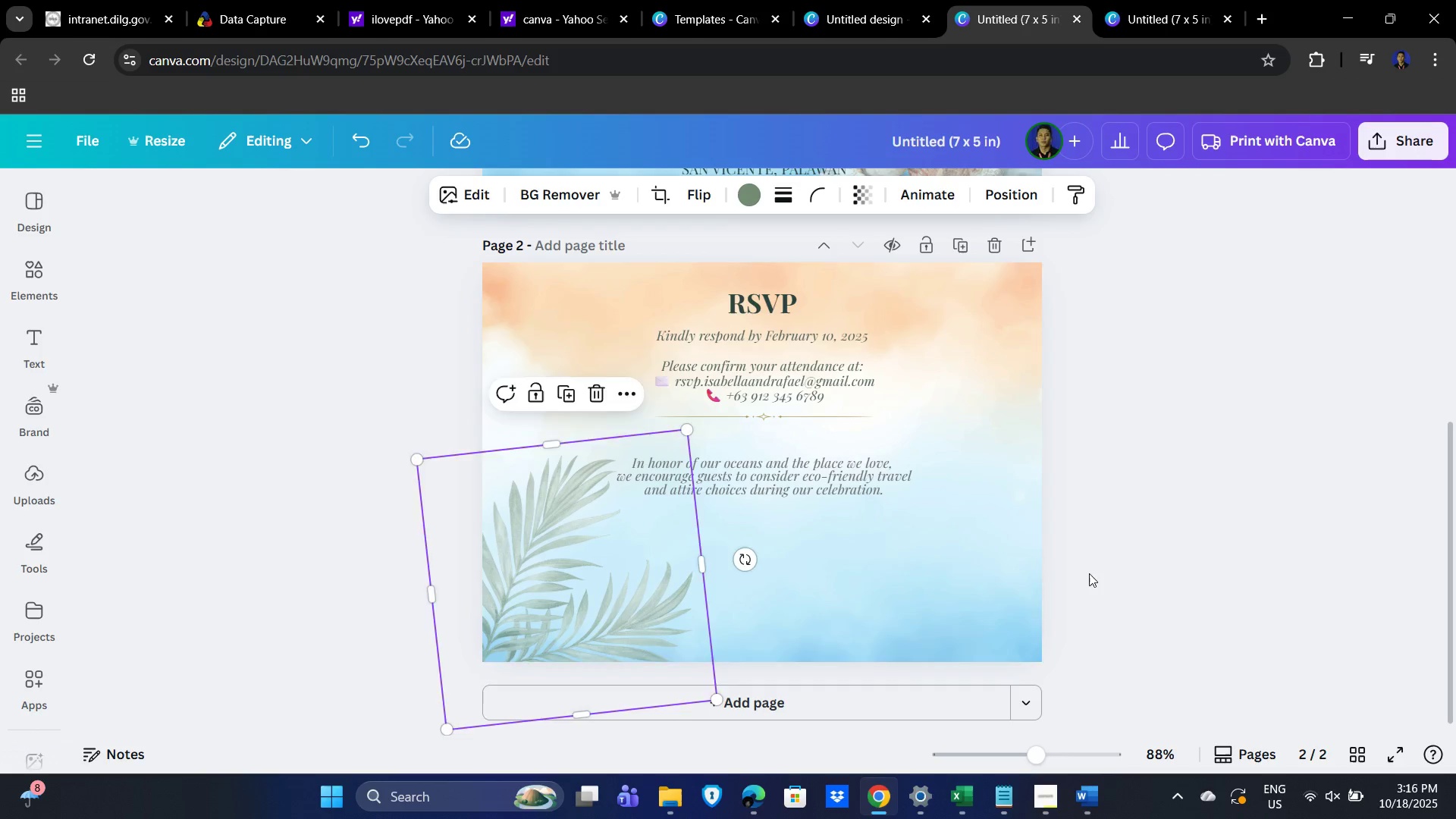 
key(Alt+AltLeft)
 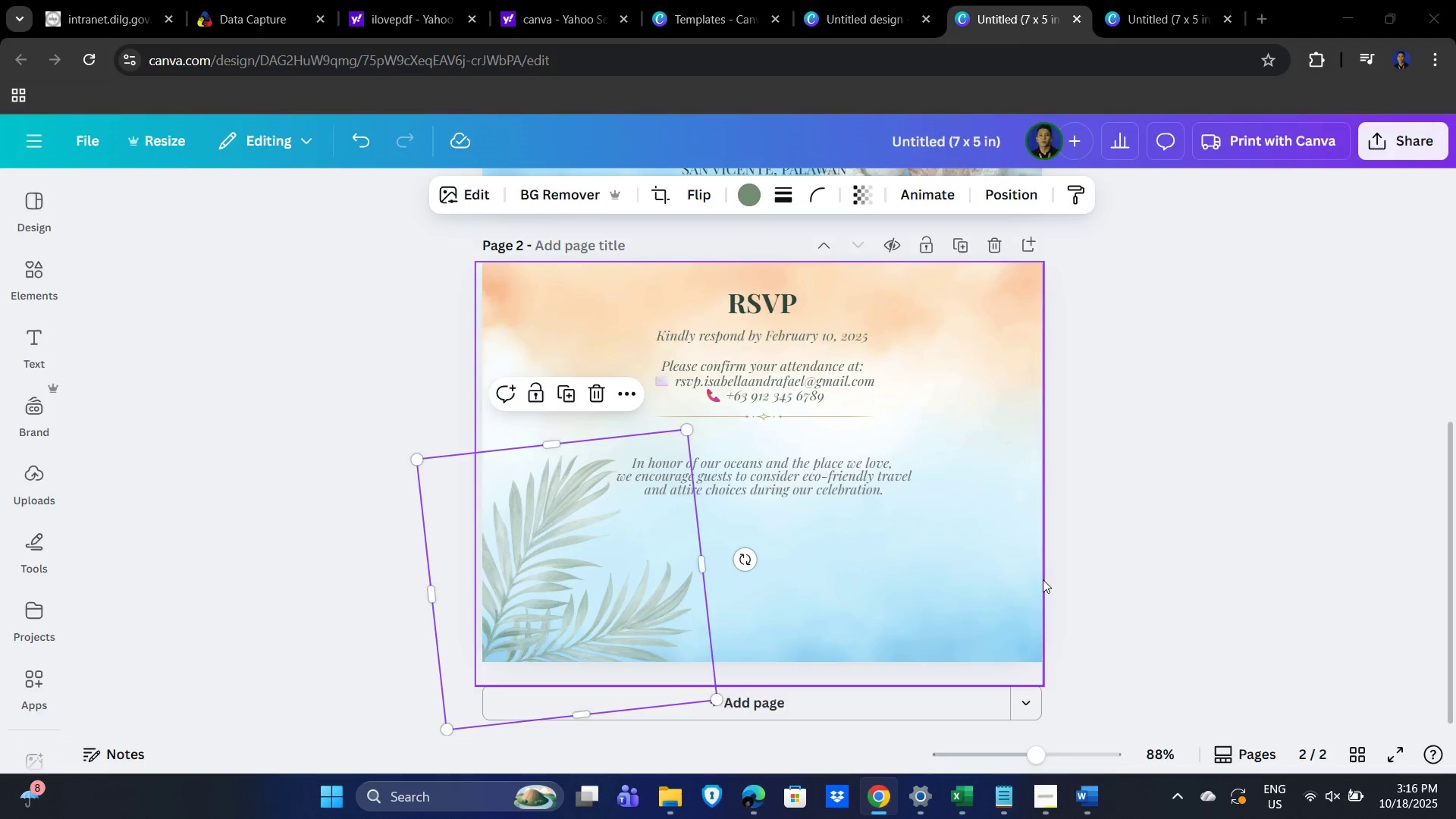 
key(Alt+Tab)
 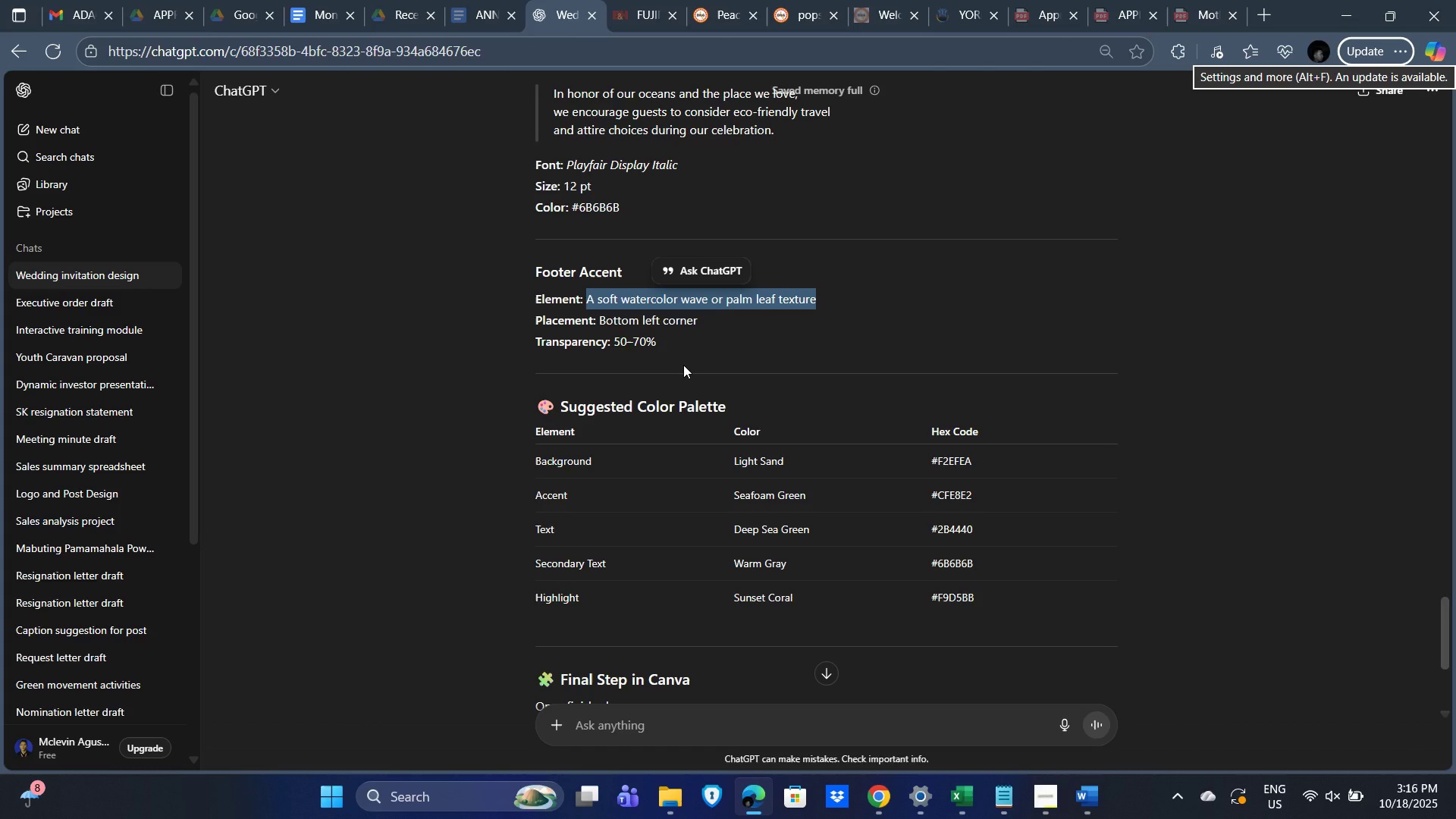 
wait(6.88)
 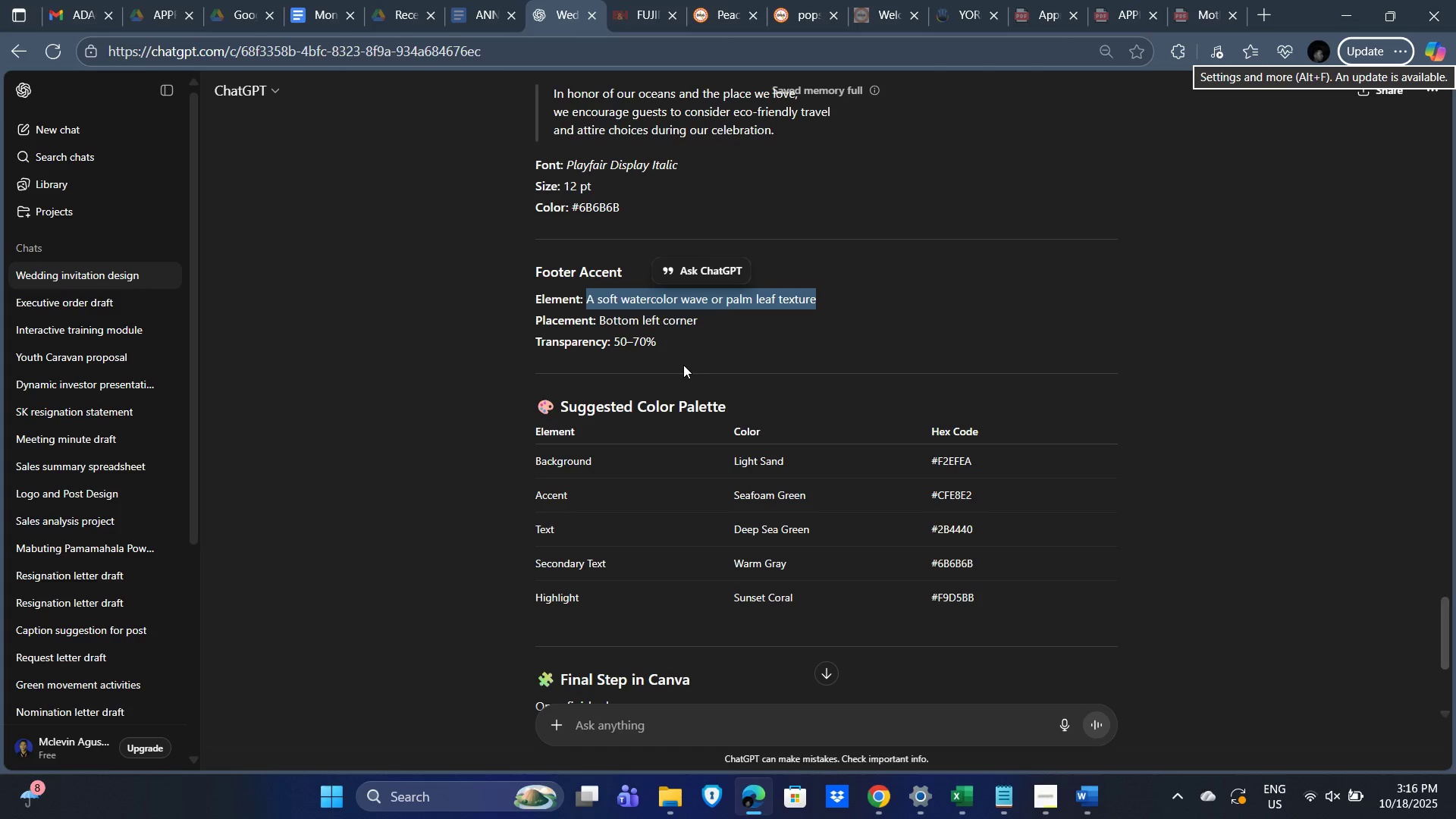 
scroll: coordinate [748, 383], scroll_direction: up, amount: 2.0
 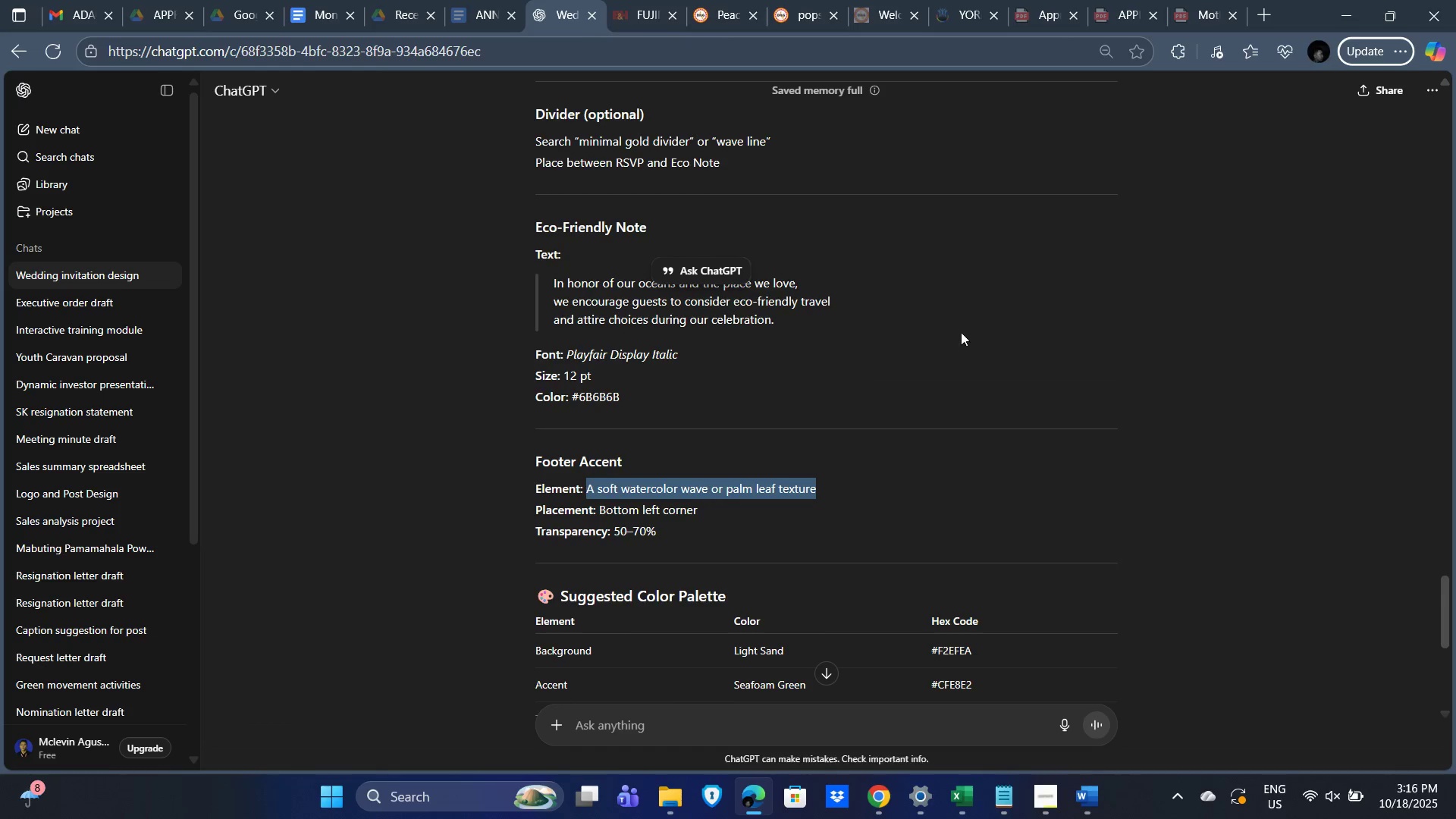 
left_click([961, 329])
 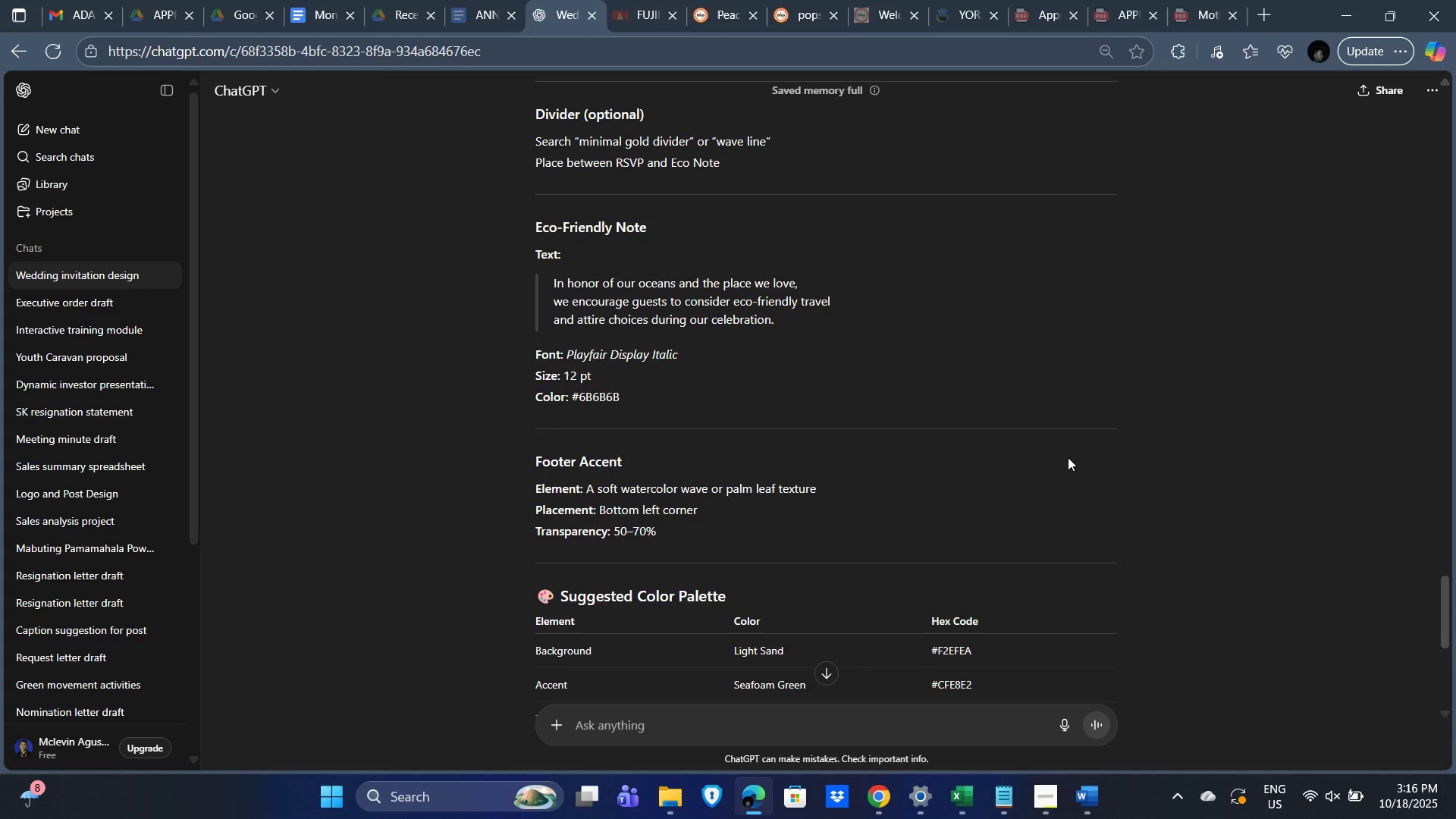 
scroll: coordinate [1068, 457], scroll_direction: down, amount: 1.0
 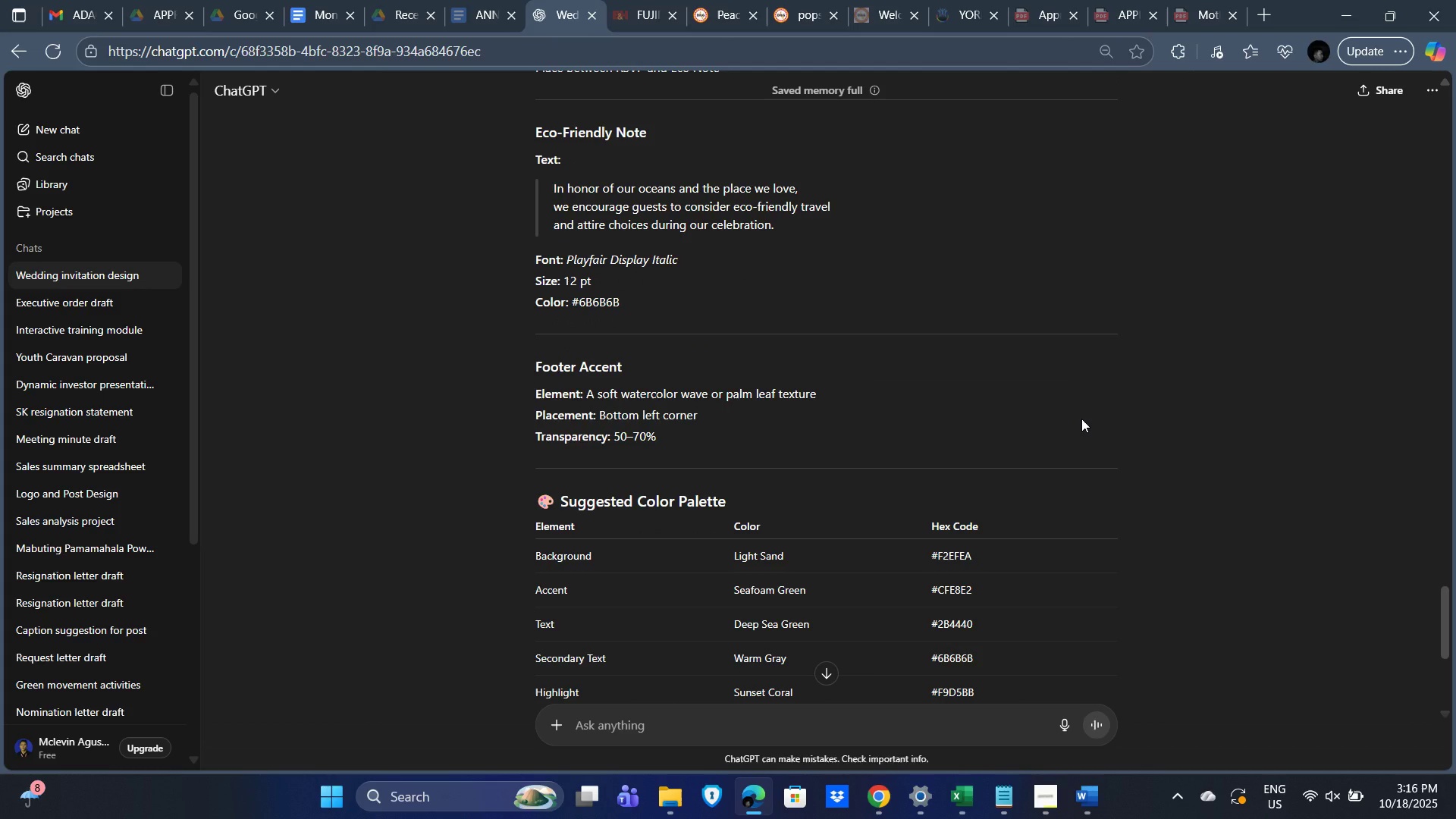 
key(Alt+AltLeft)
 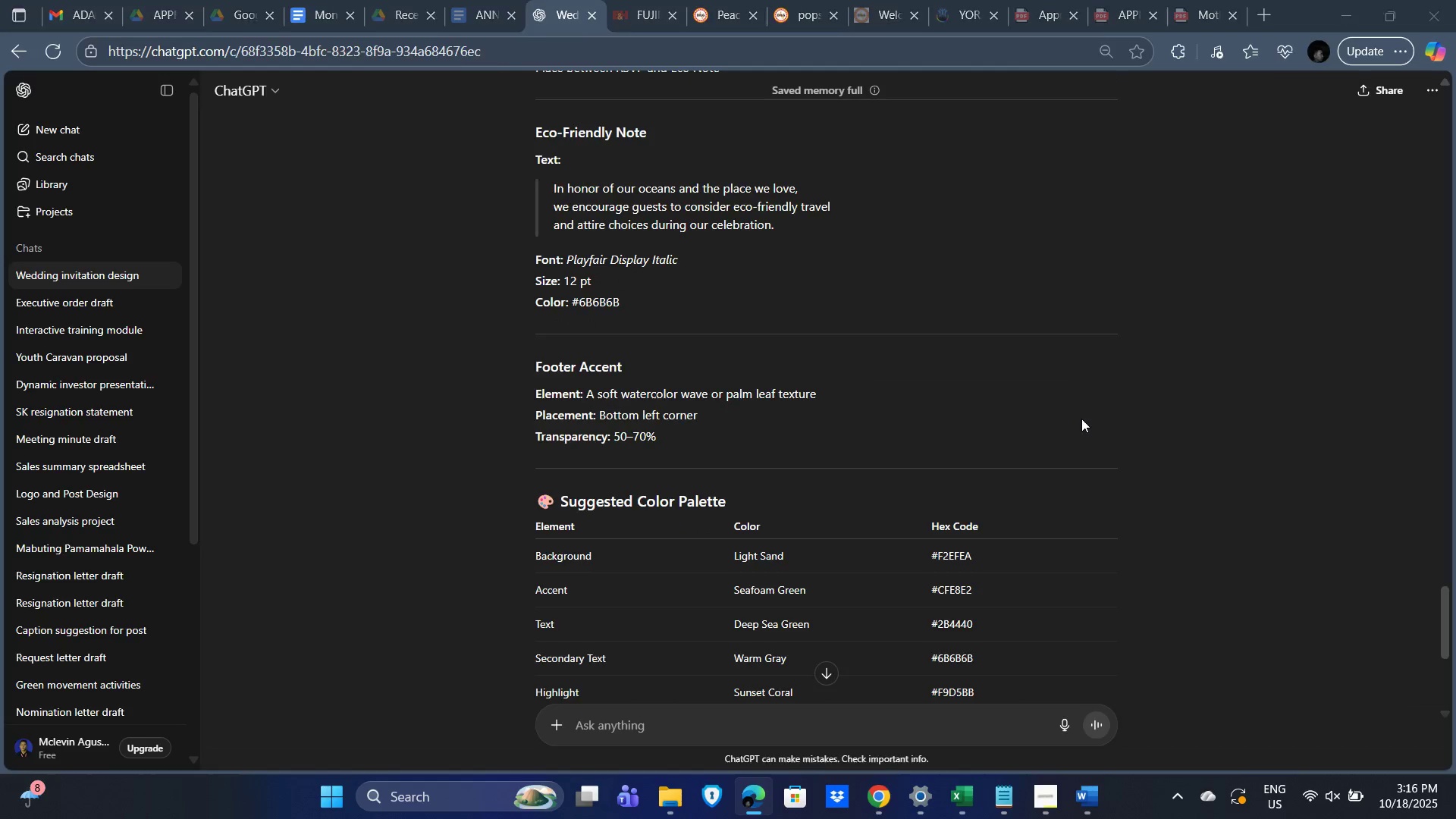 
key(Alt+Tab)
 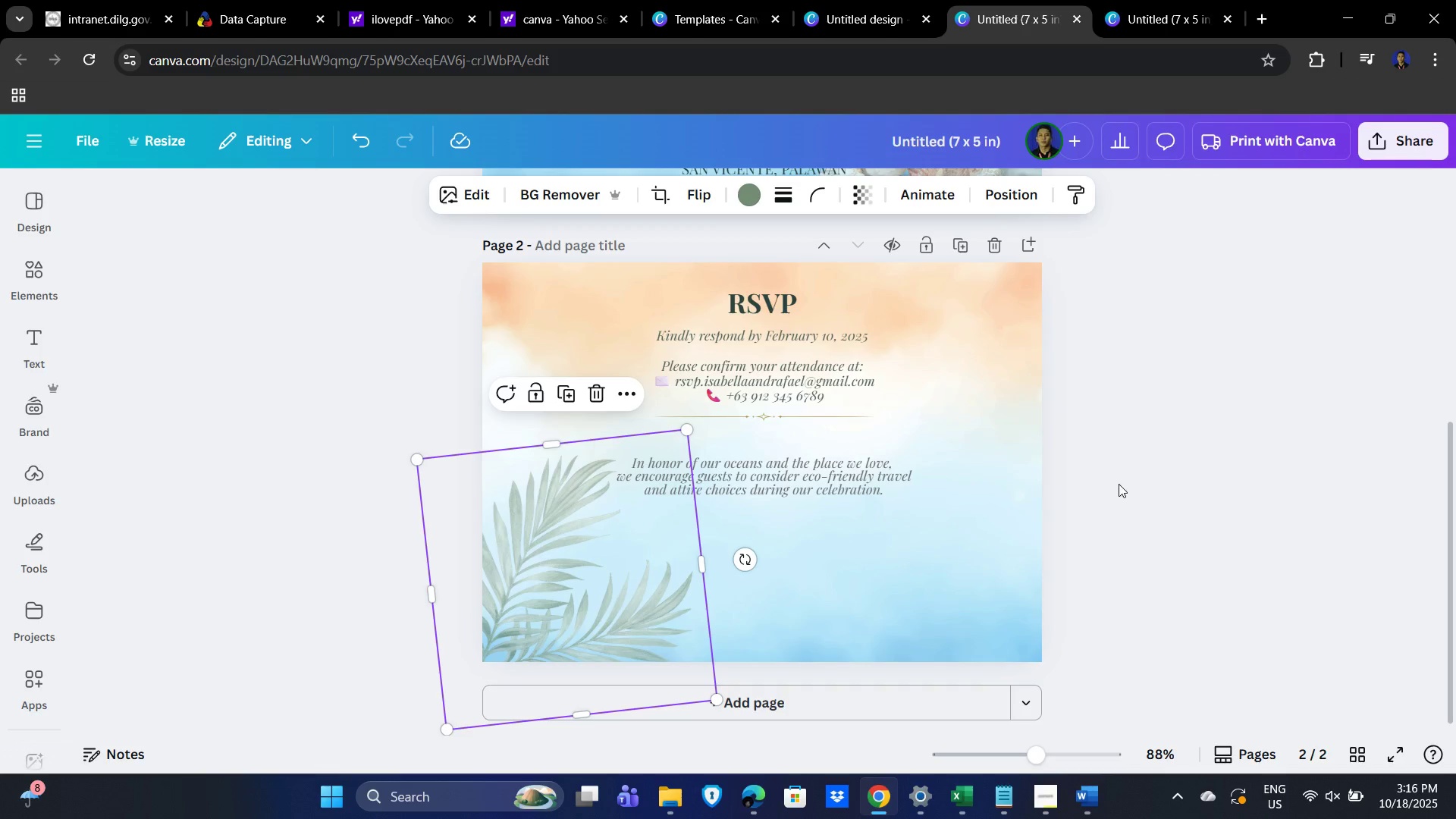 
left_click([1158, 466])
 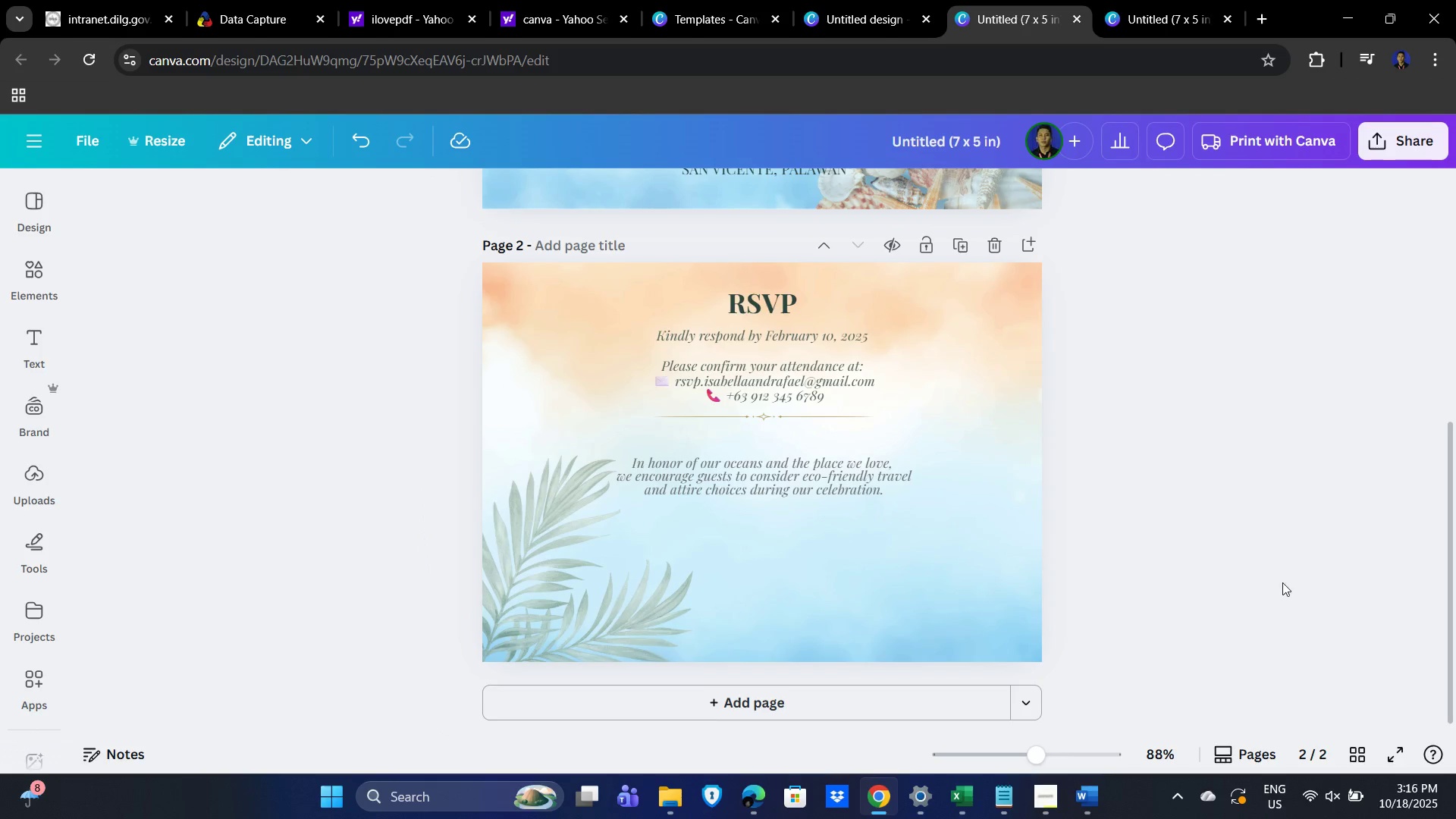 
scroll: coordinate [1284, 599], scroll_direction: up, amount: 4.0
 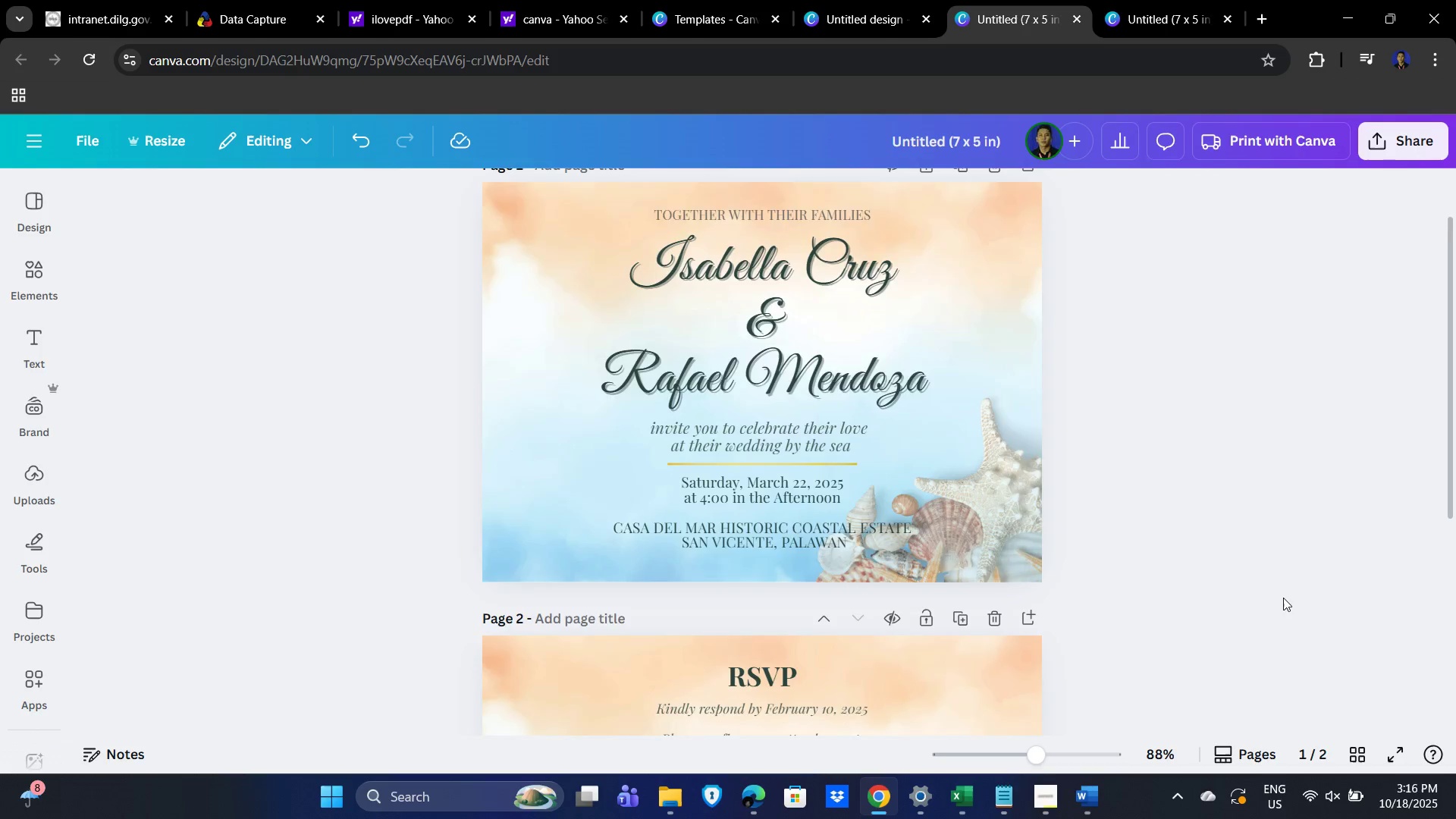 
scroll: coordinate [1283, 598], scroll_direction: down, amount: 3.0
 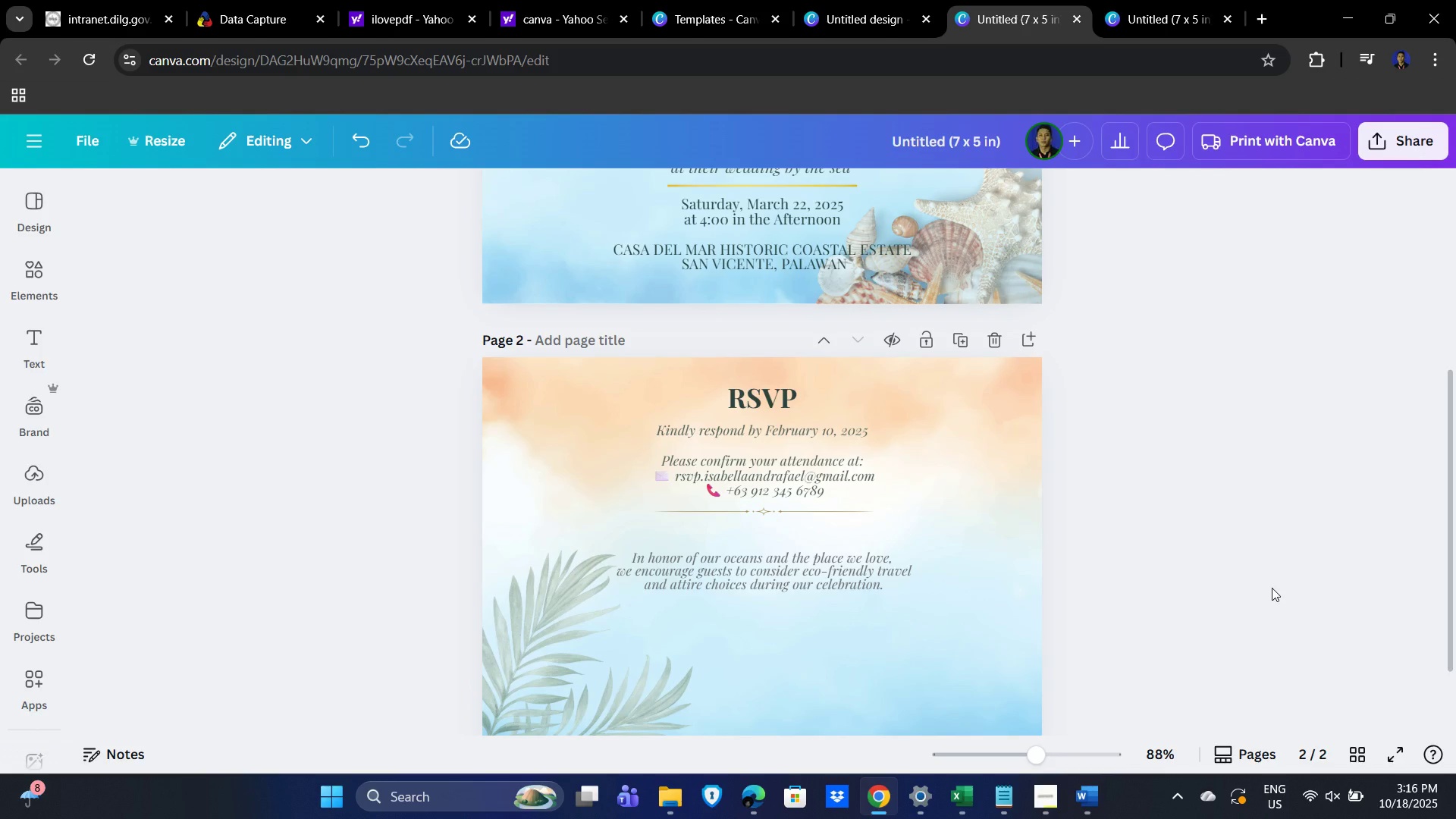 
scroll: coordinate [1272, 588], scroll_direction: up, amount: 5.0
 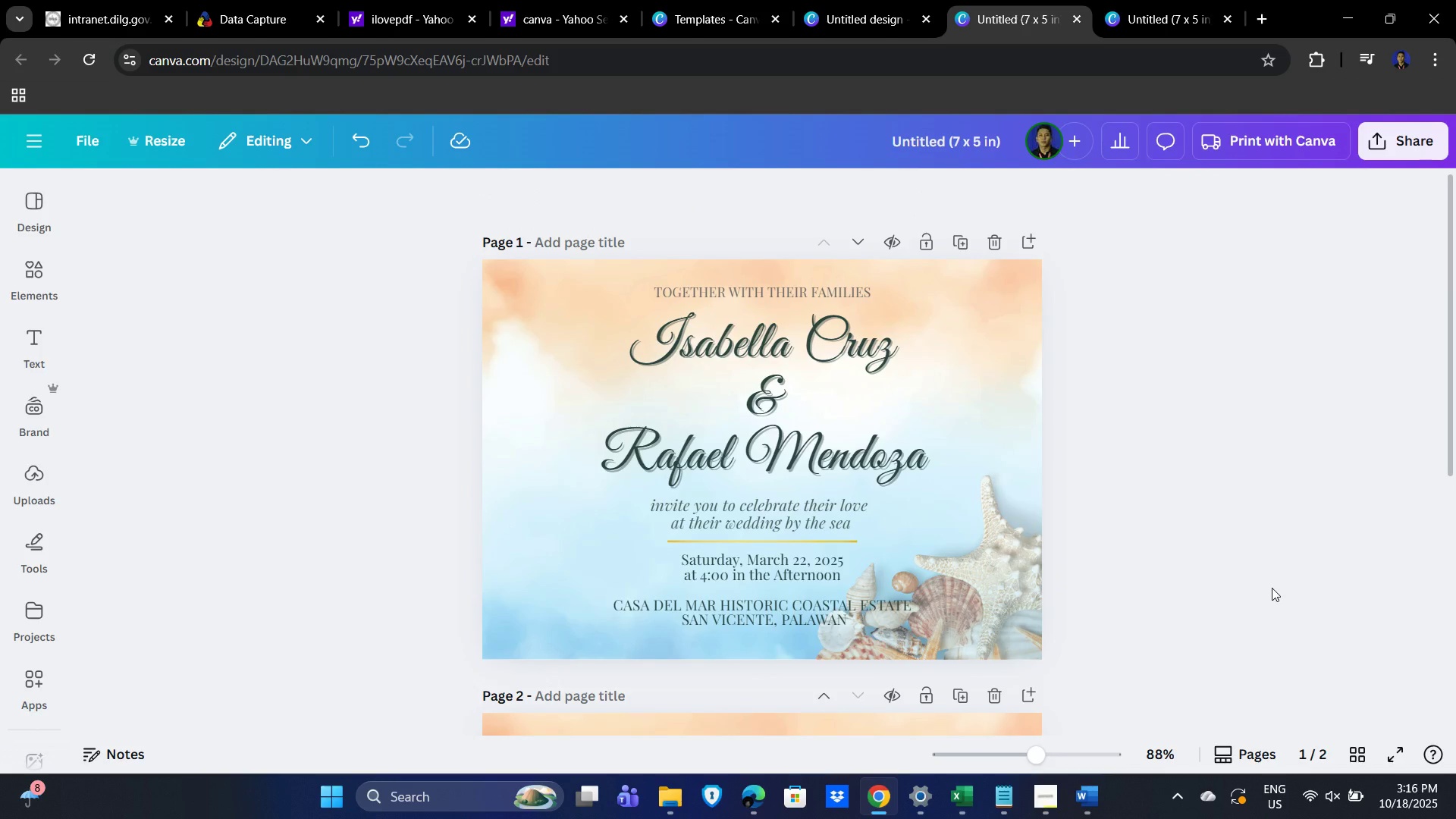 
scroll: coordinate [1202, 617], scroll_direction: down, amount: 5.0
 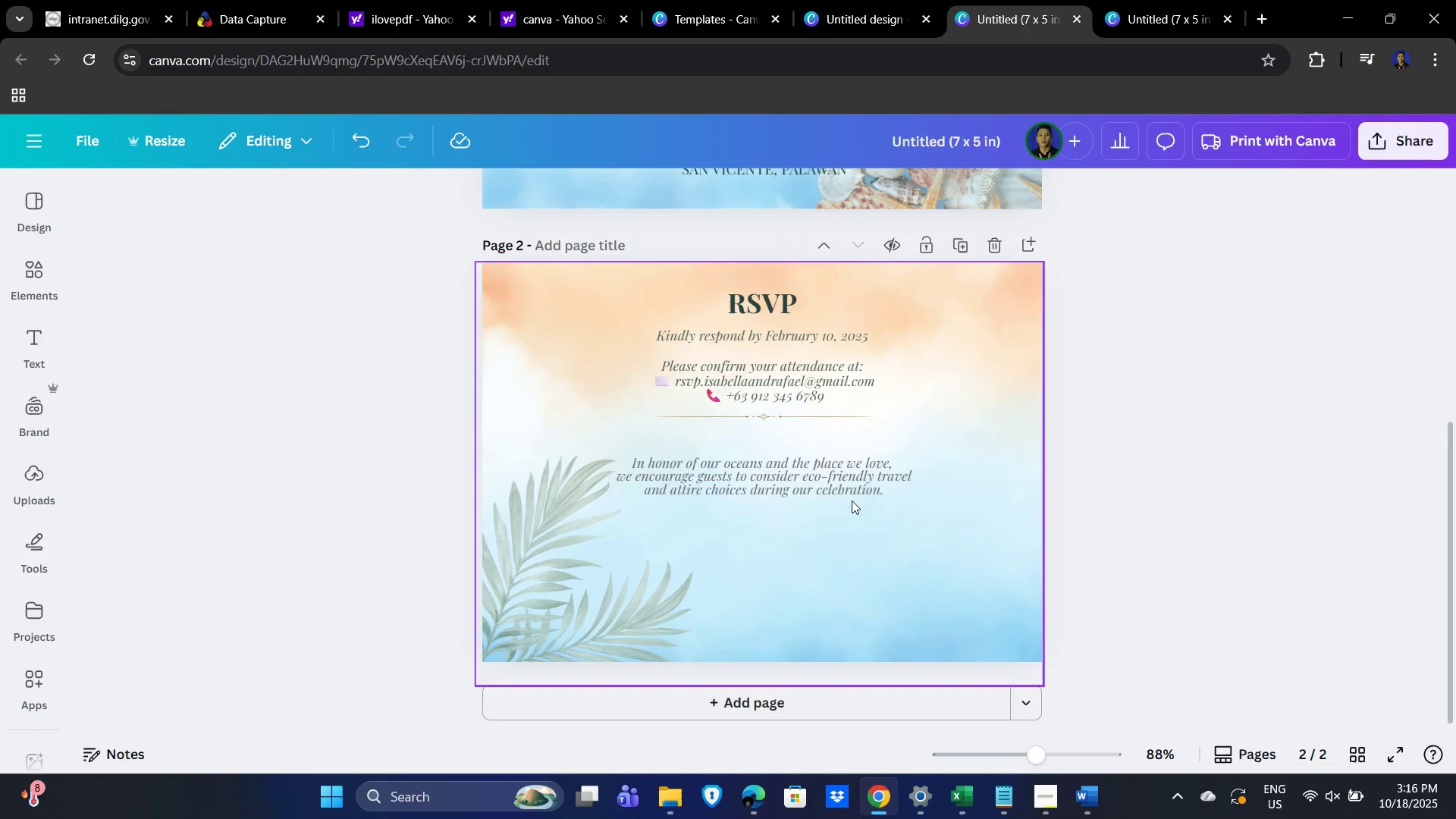 
left_click([734, 473])
 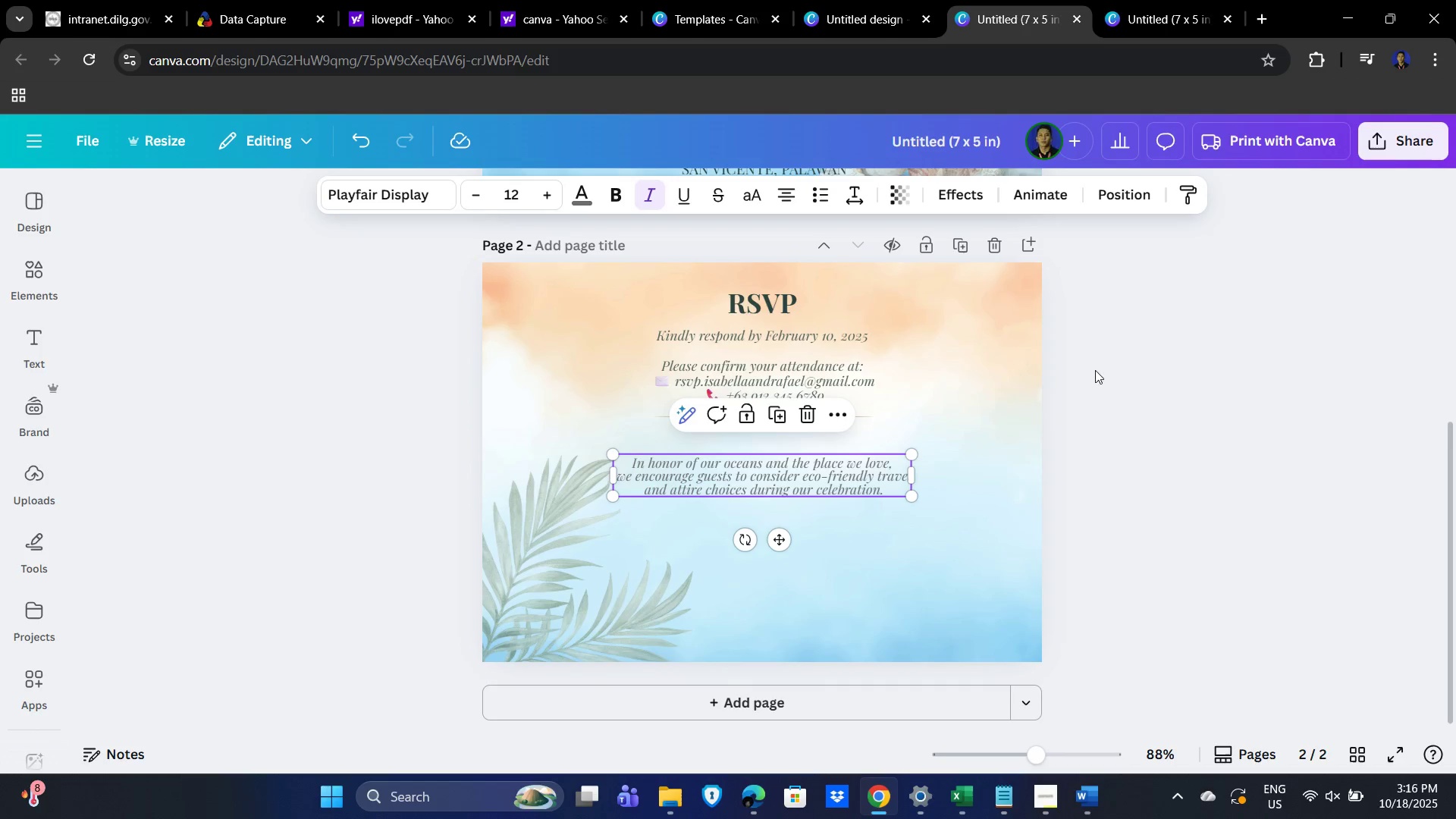 
key(Alt+AltLeft)
 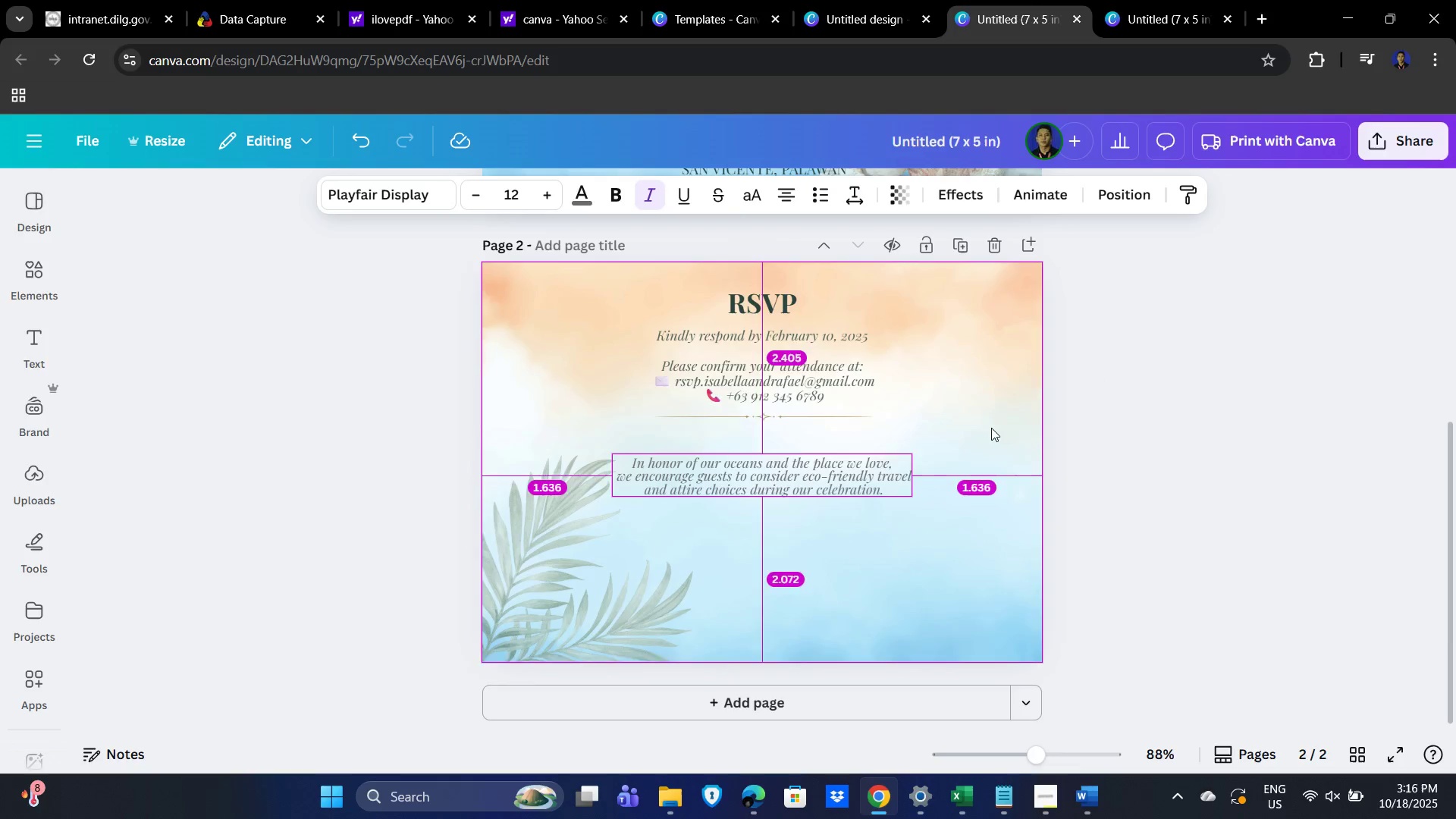 
key(Alt+Tab)
 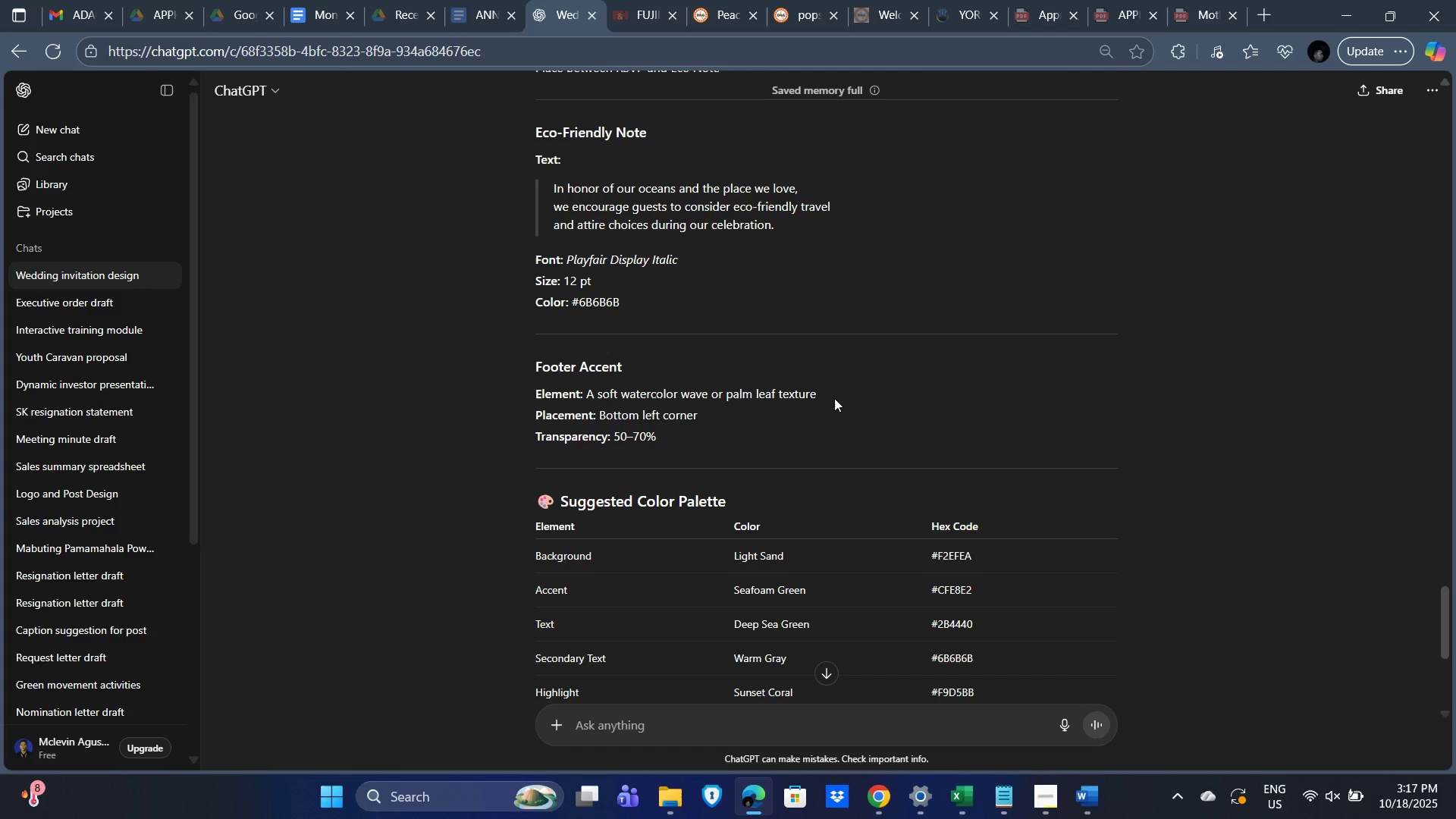 
scroll: coordinate [834, 398], scroll_direction: down, amount: 2.0
 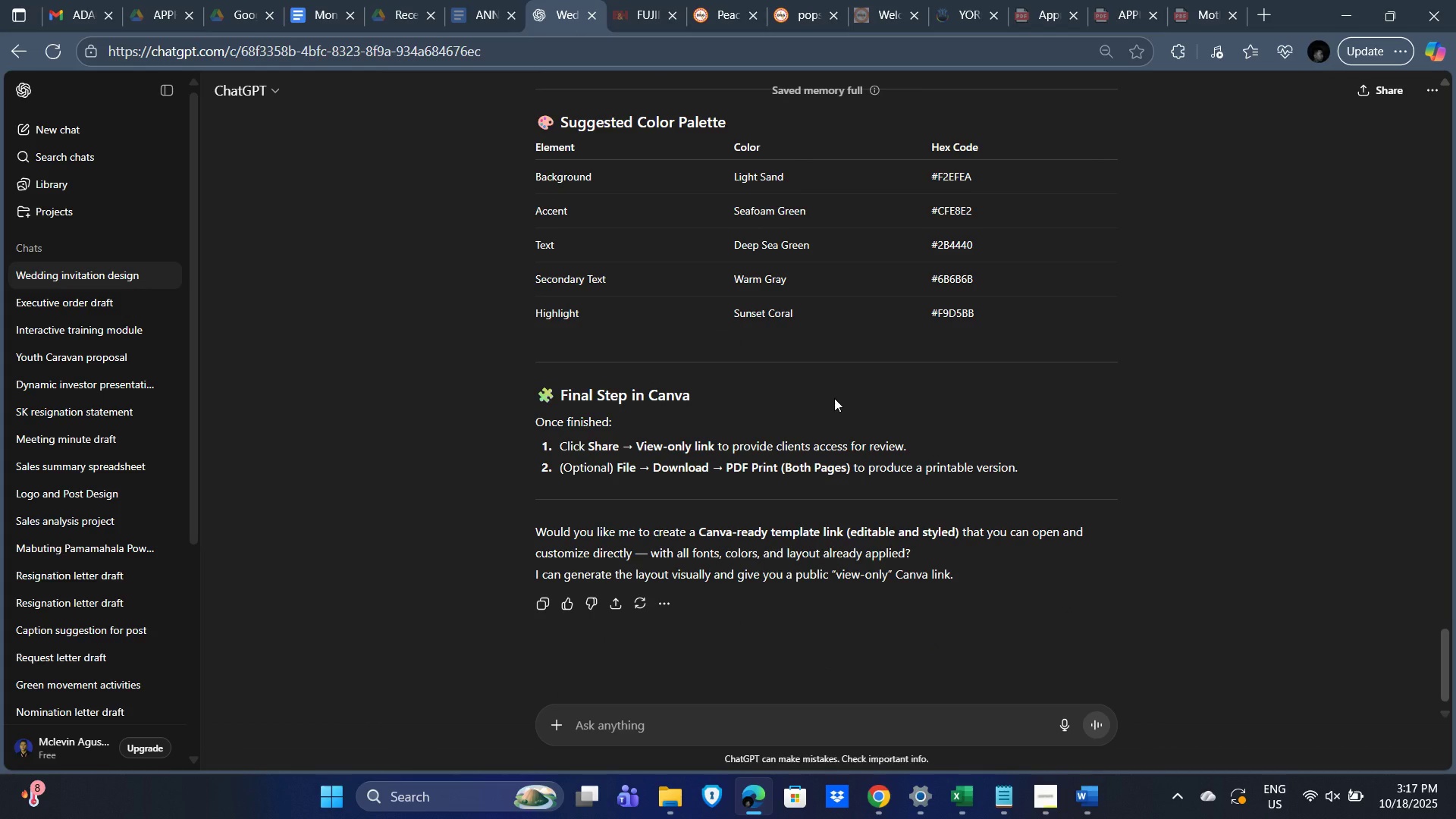 
wait(11.45)
 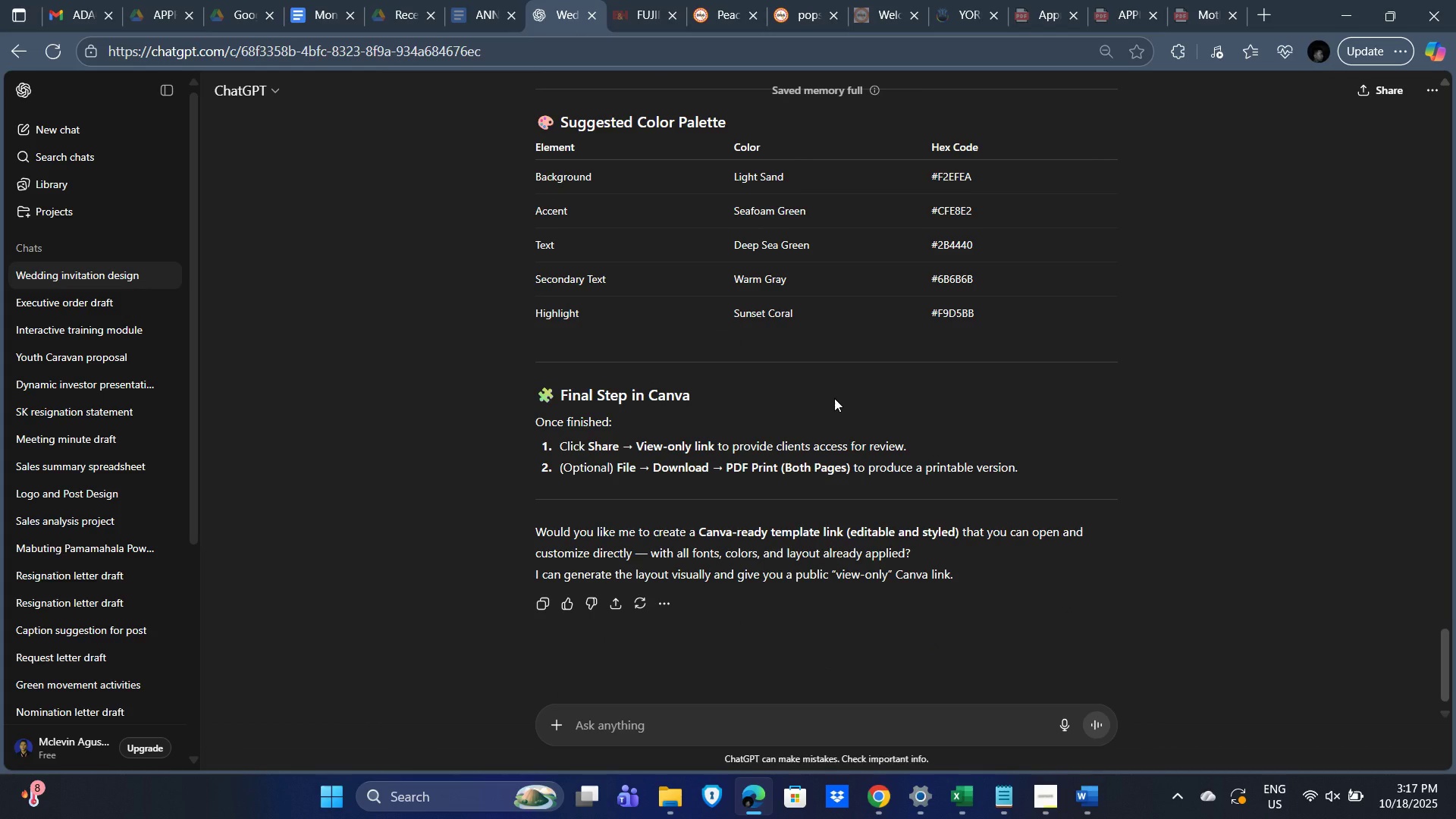 
scroll: coordinate [996, 428], scroll_direction: down, amount: 2.0
 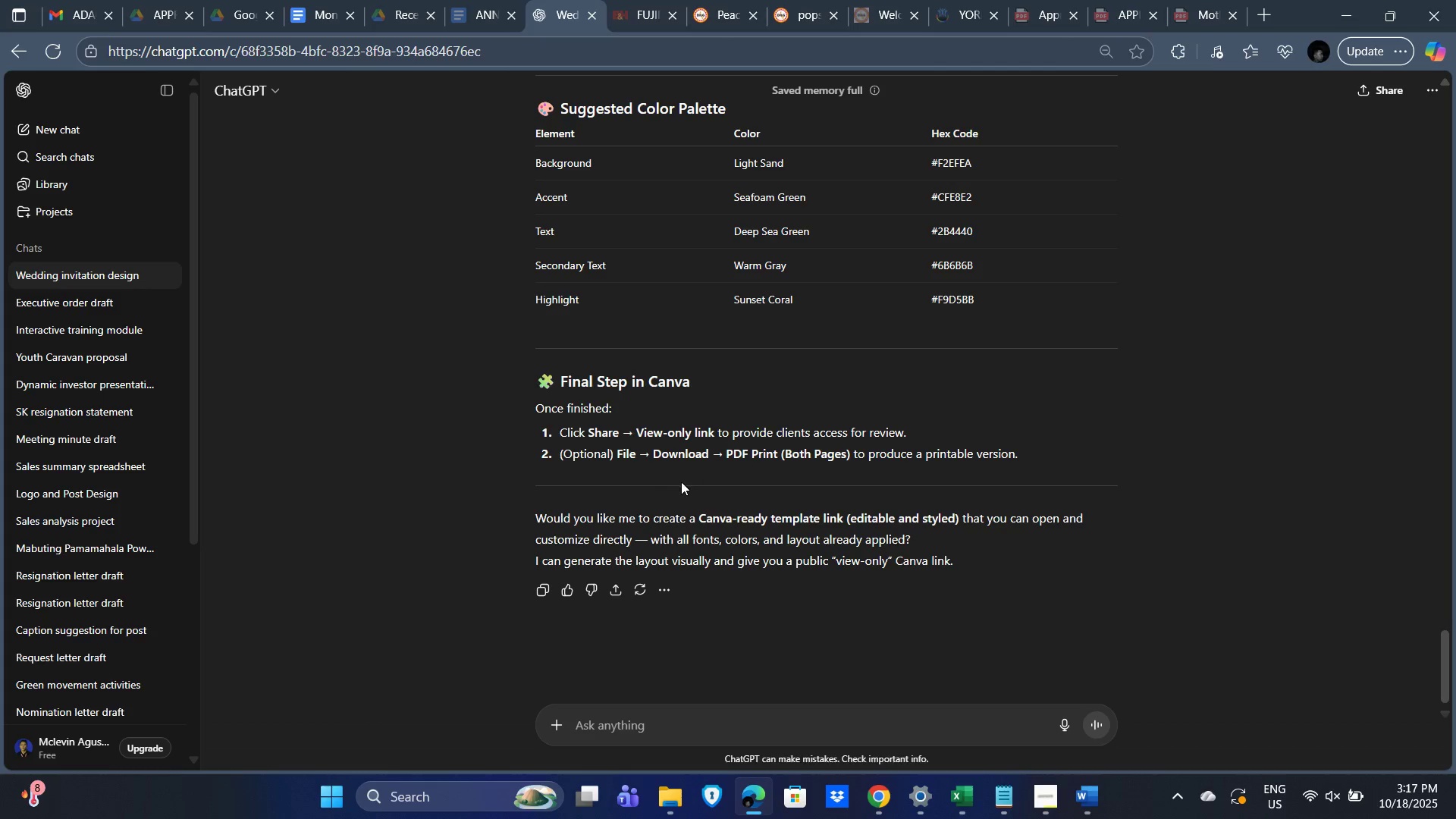 
wait(8.31)
 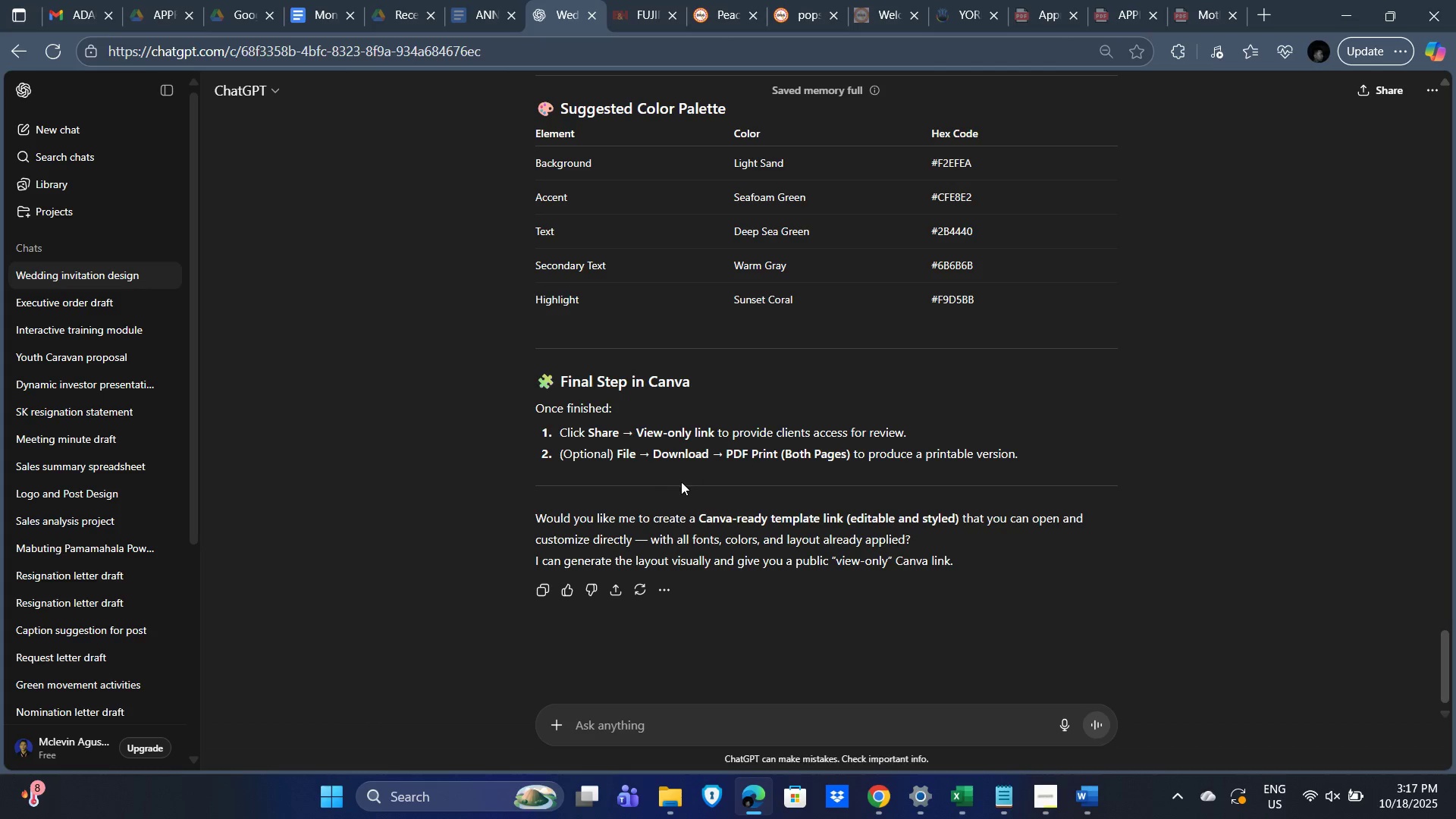 
key(Alt+AltLeft)
 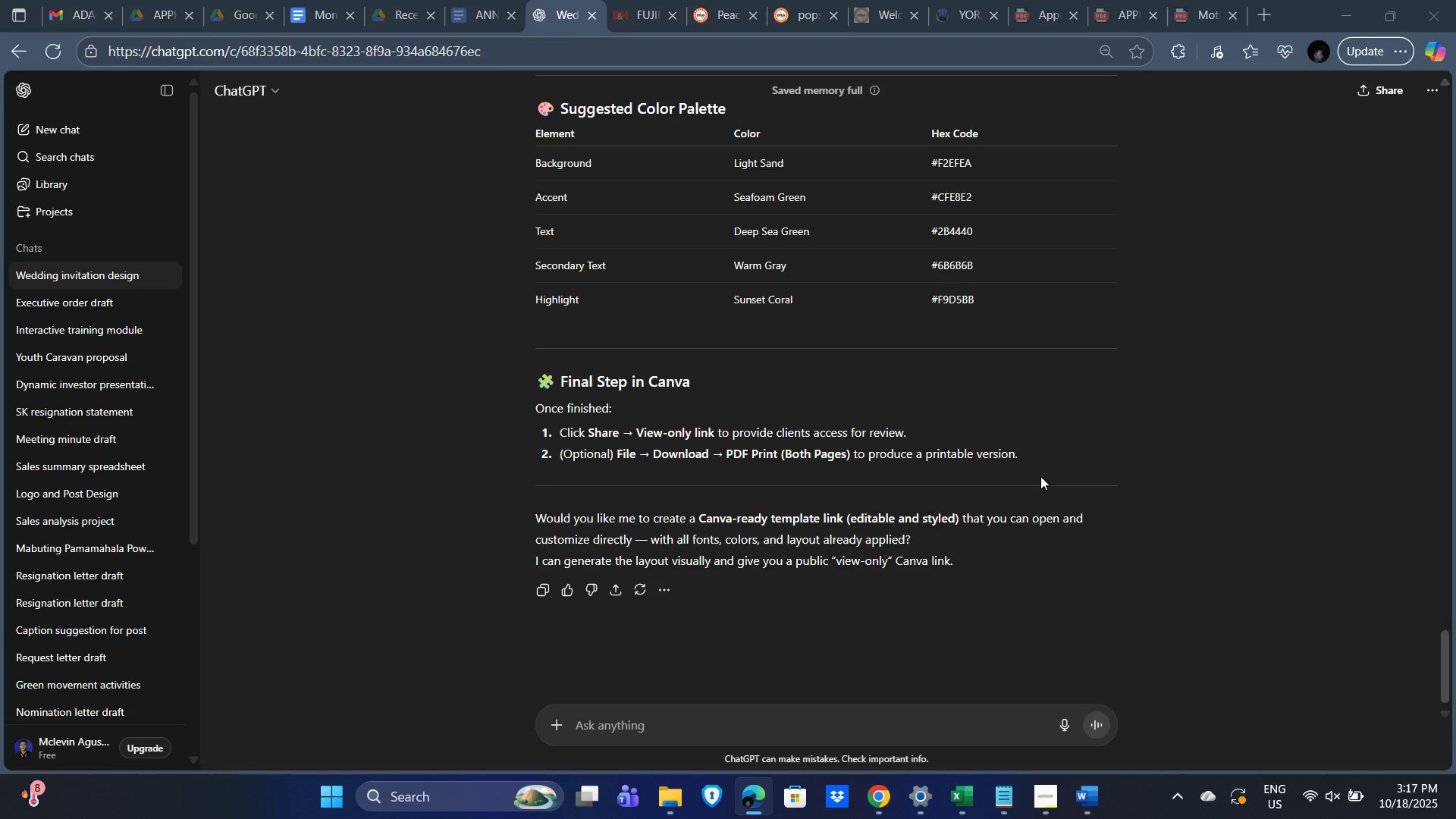 
key(Alt+Tab)
 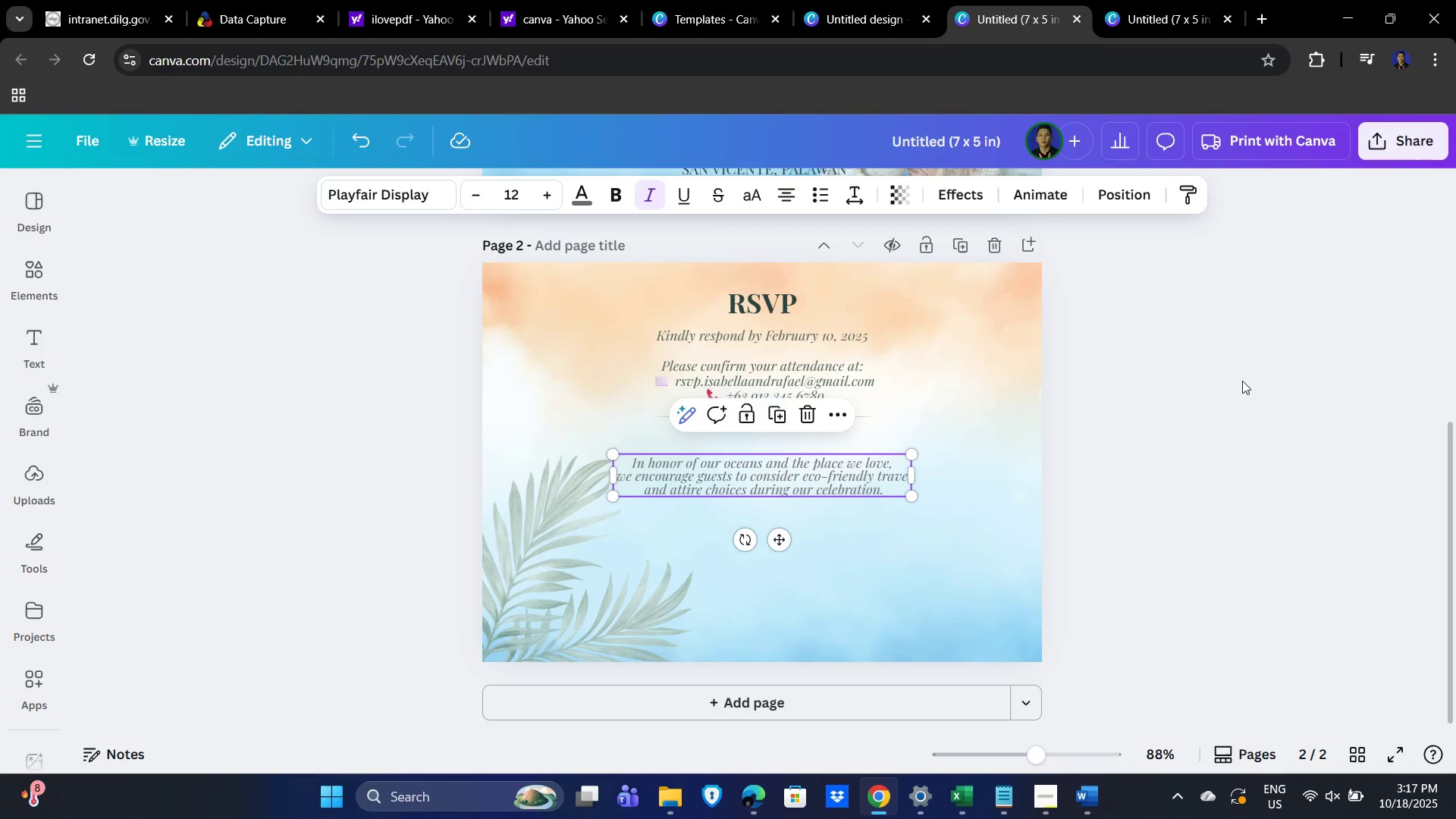 
left_click_drag(start_coordinate=[1244, 378], to_coordinate=[1250, 377])
 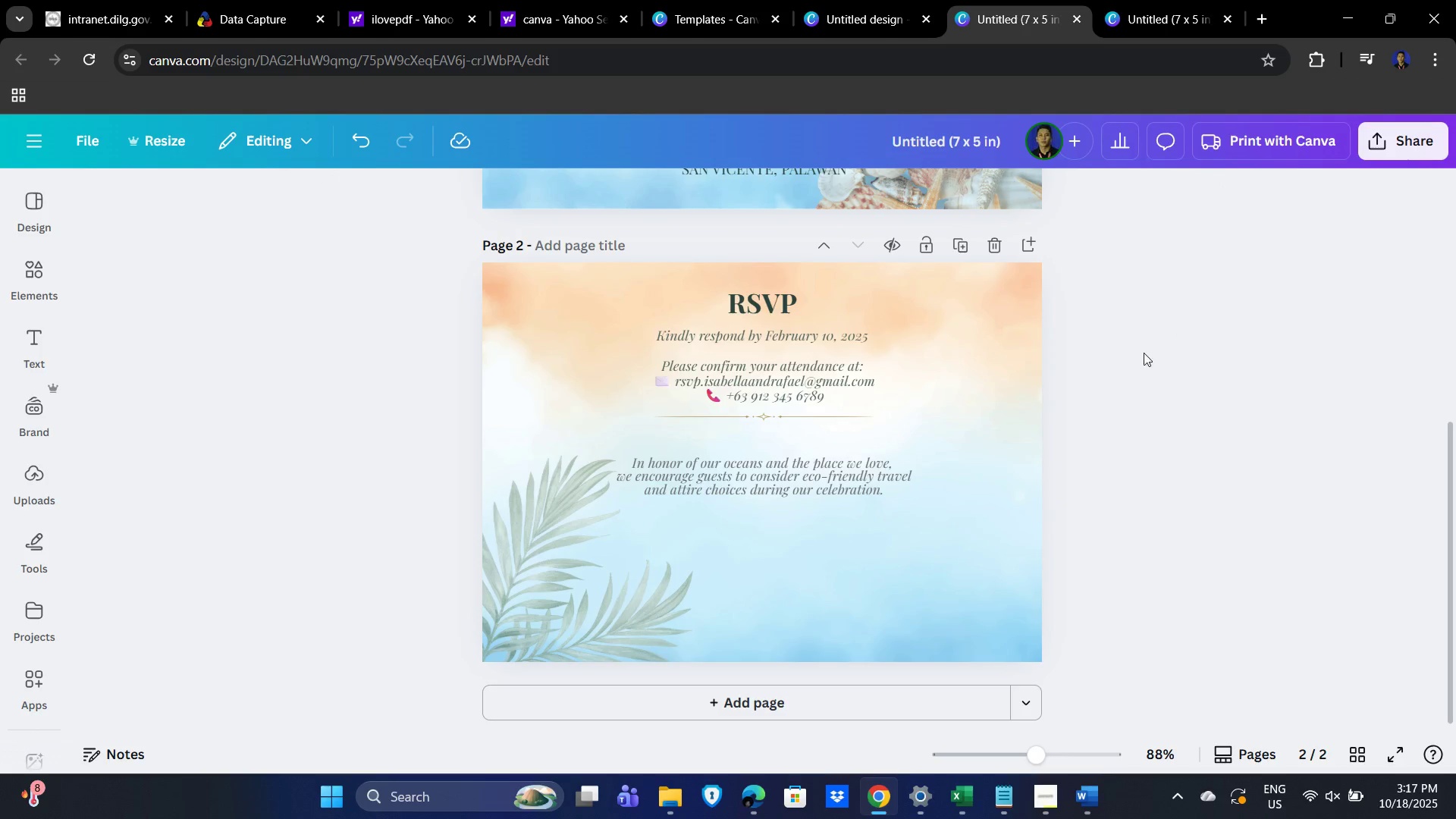 
scroll: coordinate [1138, 447], scroll_direction: up, amount: 5.0
 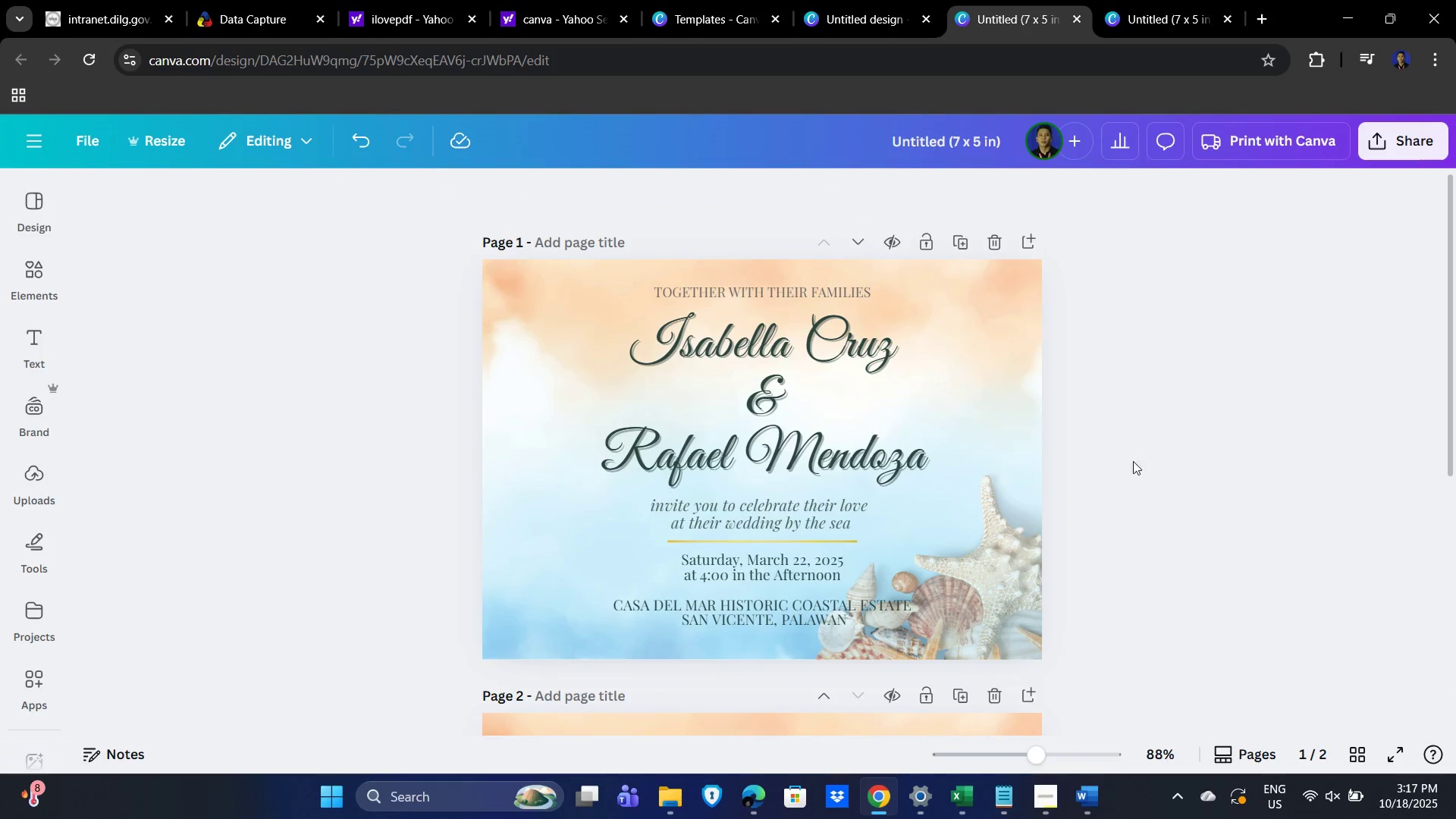 
key(Alt+Tab)
 